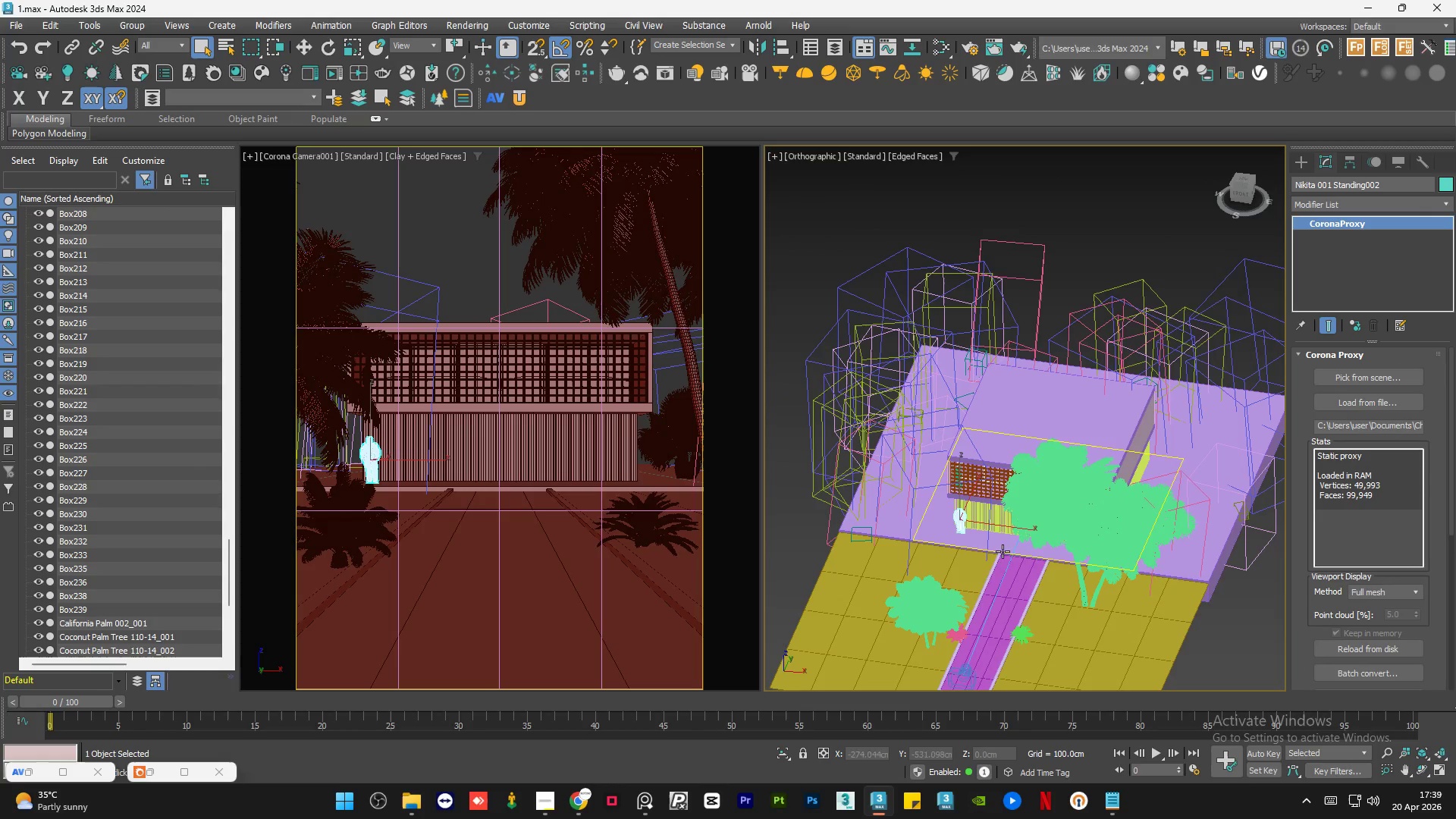 
hold_key(key=AltLeft, duration=0.66)
 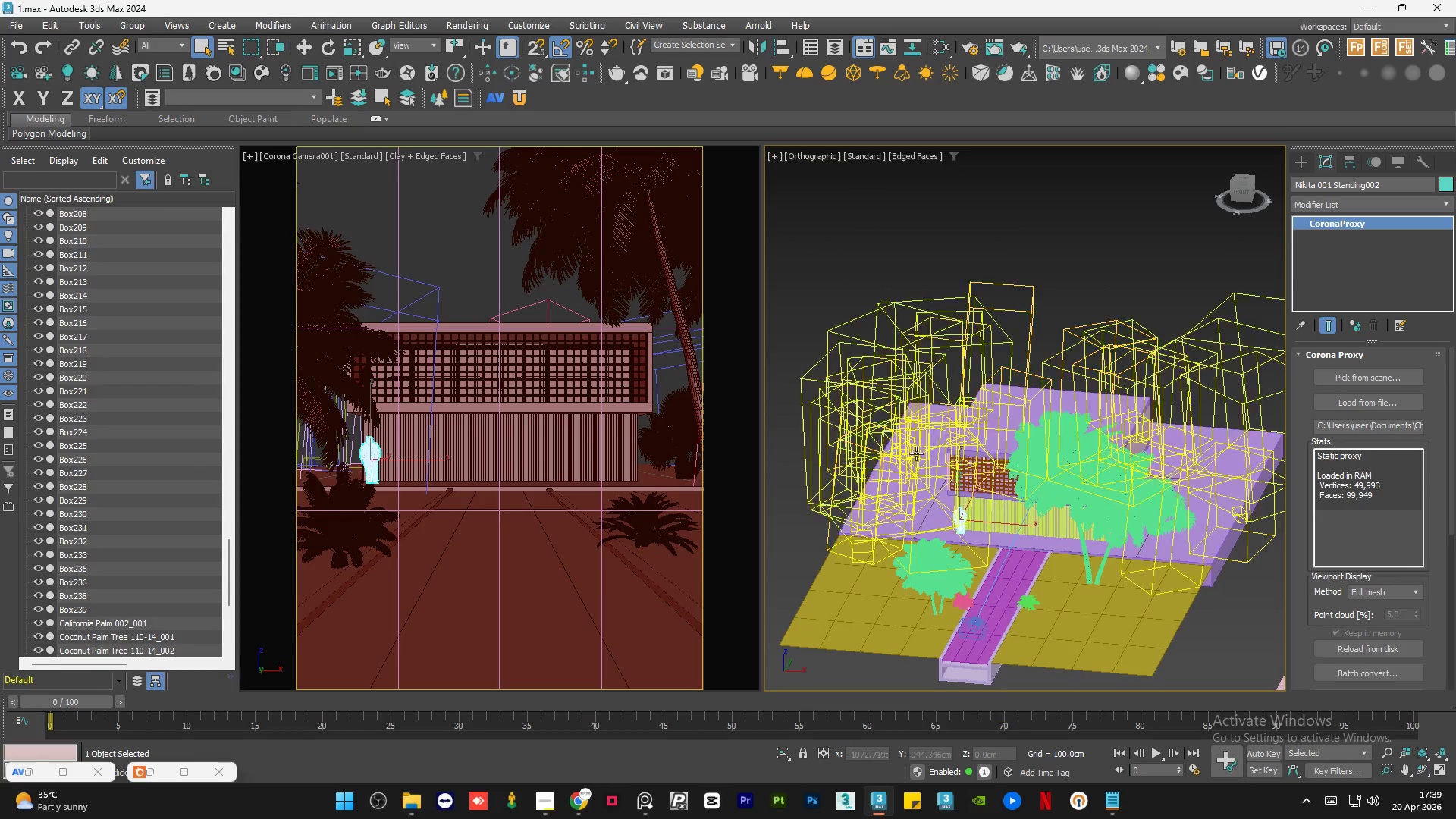 
hold_key(key=AltLeft, duration=0.52)
 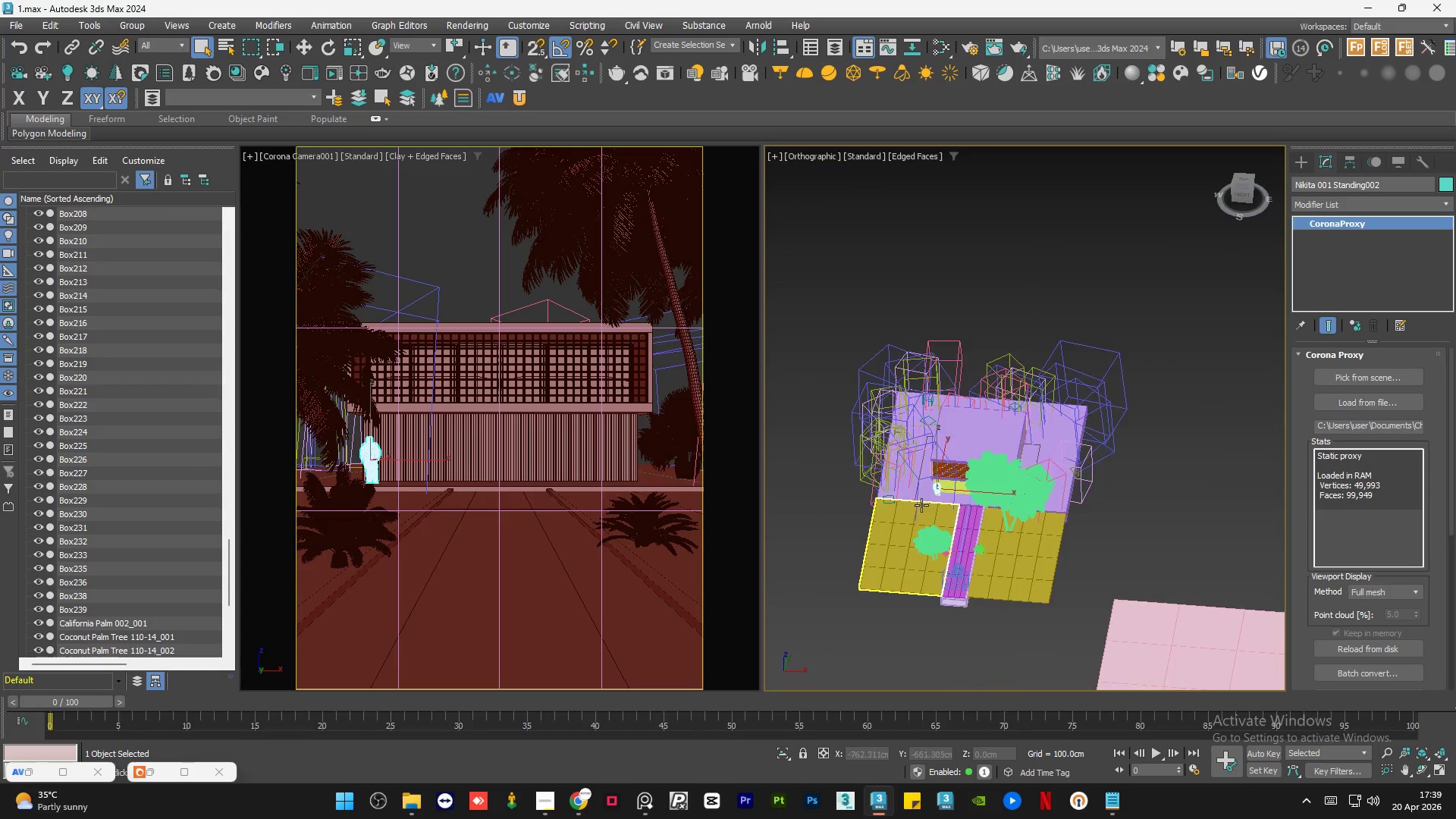 
scroll: coordinate [913, 456], scroll_direction: down, amount: 2.0
 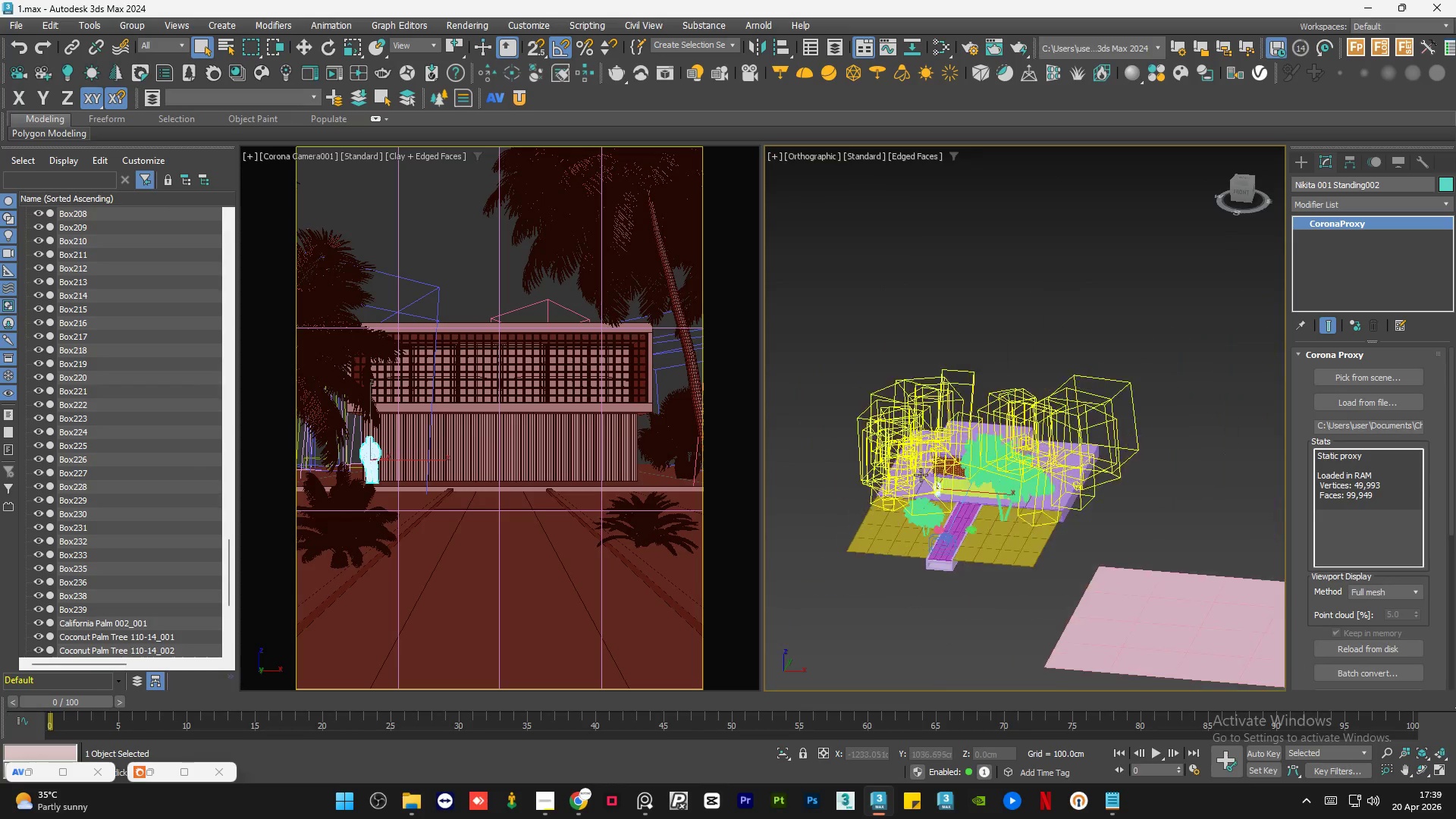 
left_click([1056, 594])
 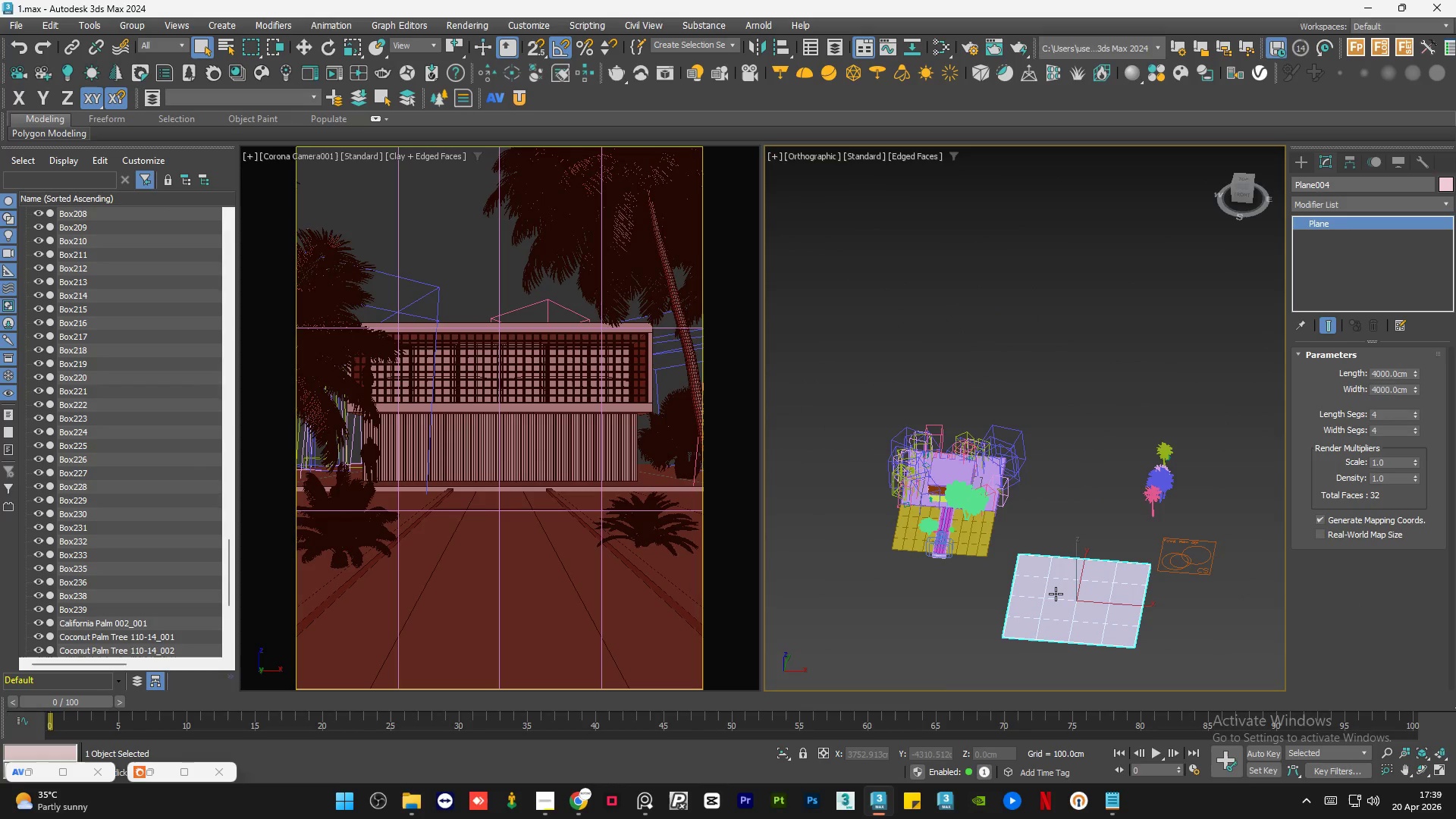 
scroll: coordinate [926, 513], scroll_direction: down, amount: 2.0
 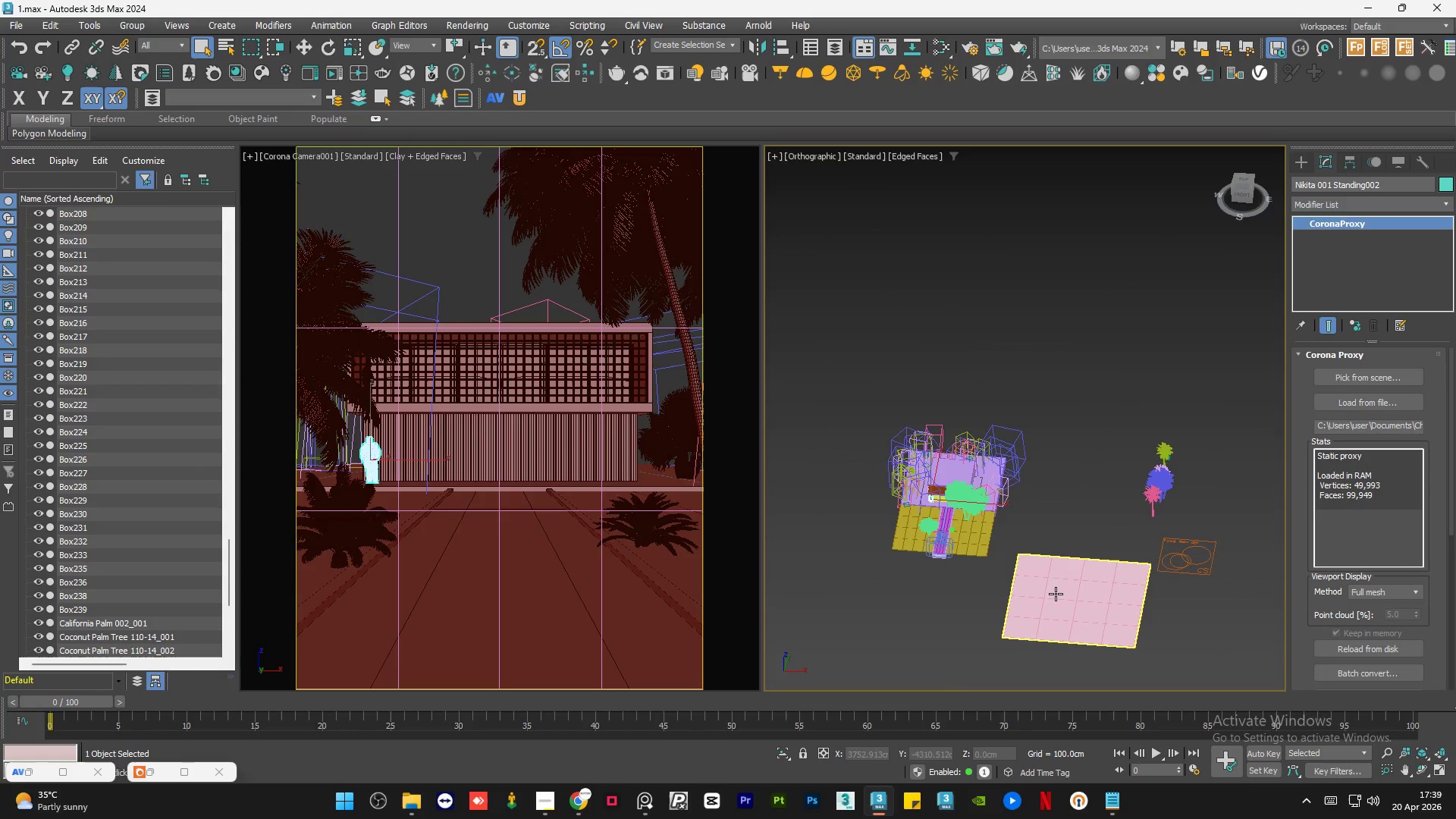 
key(Delete)
 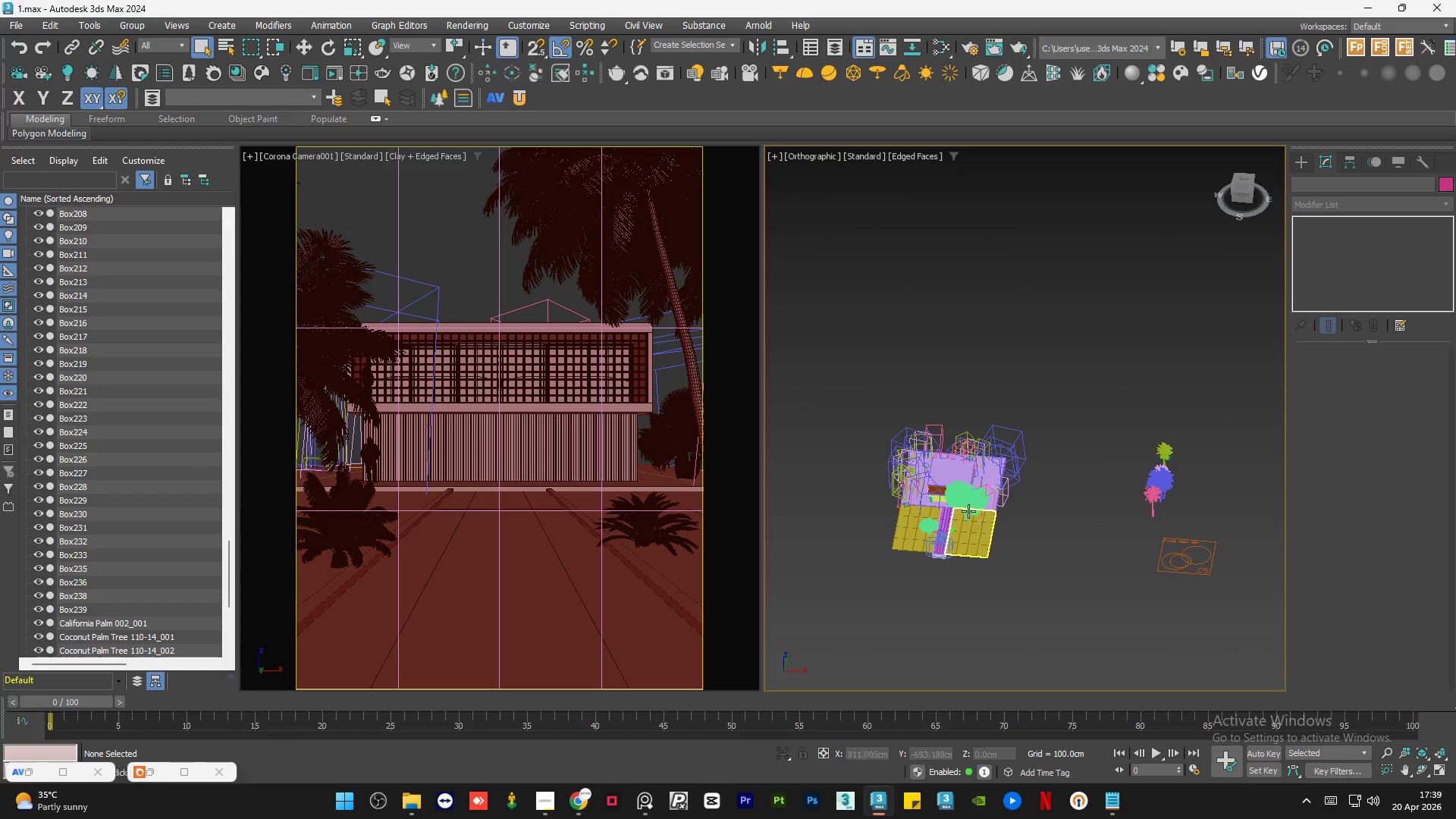 
hold_key(key=AltLeft, duration=0.8)
 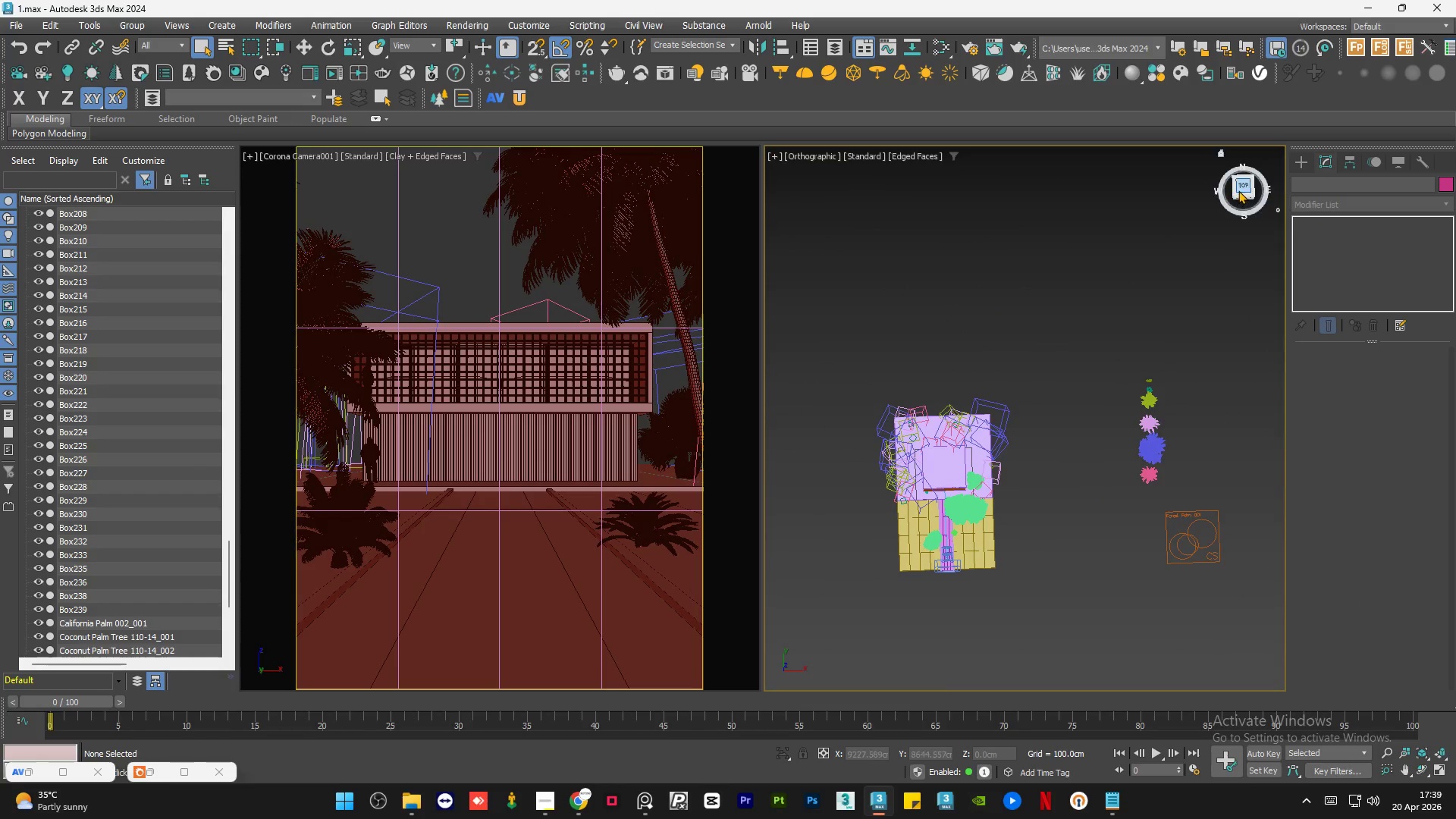 
left_click([1239, 189])
 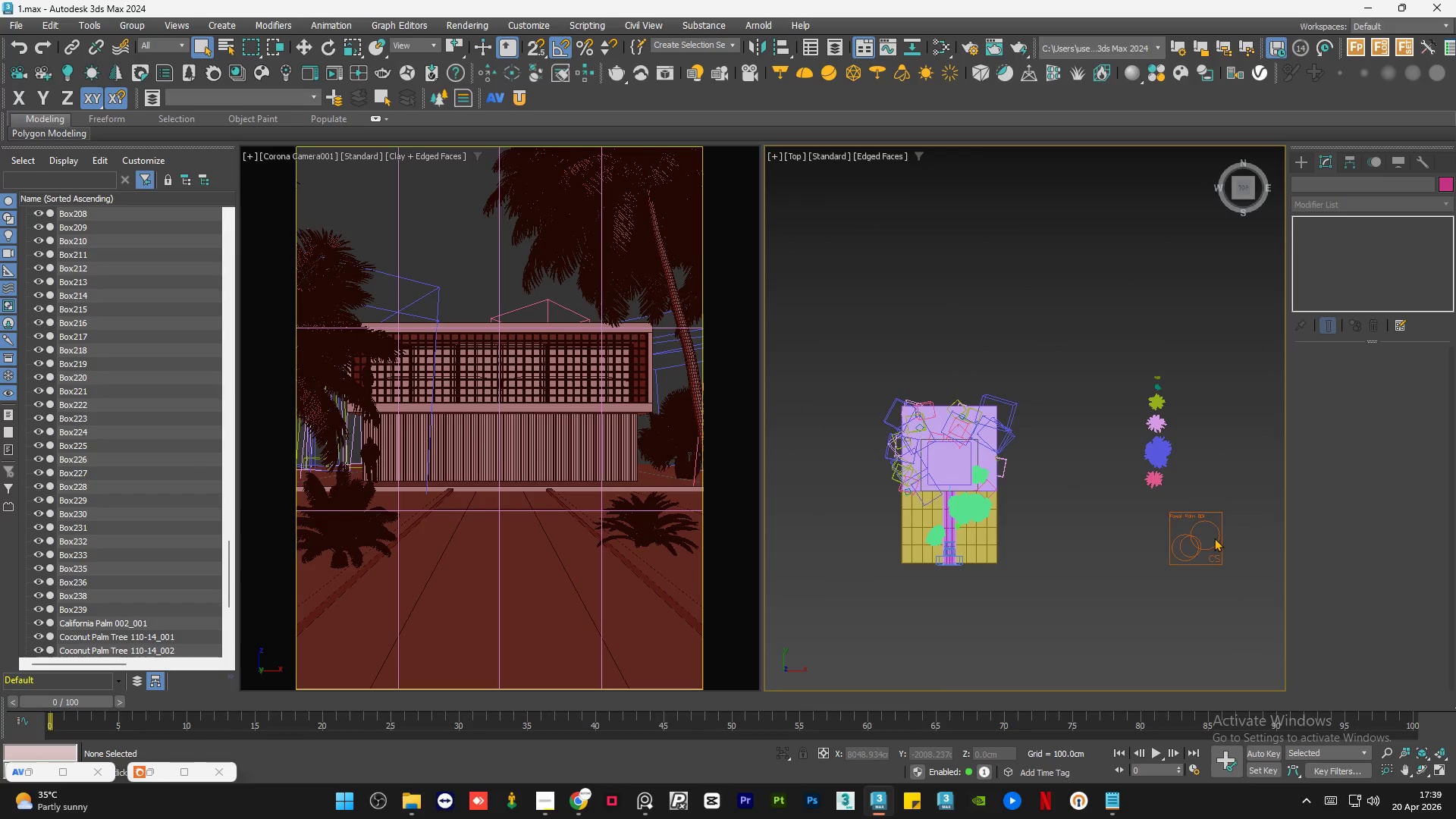 
left_click([1218, 537])
 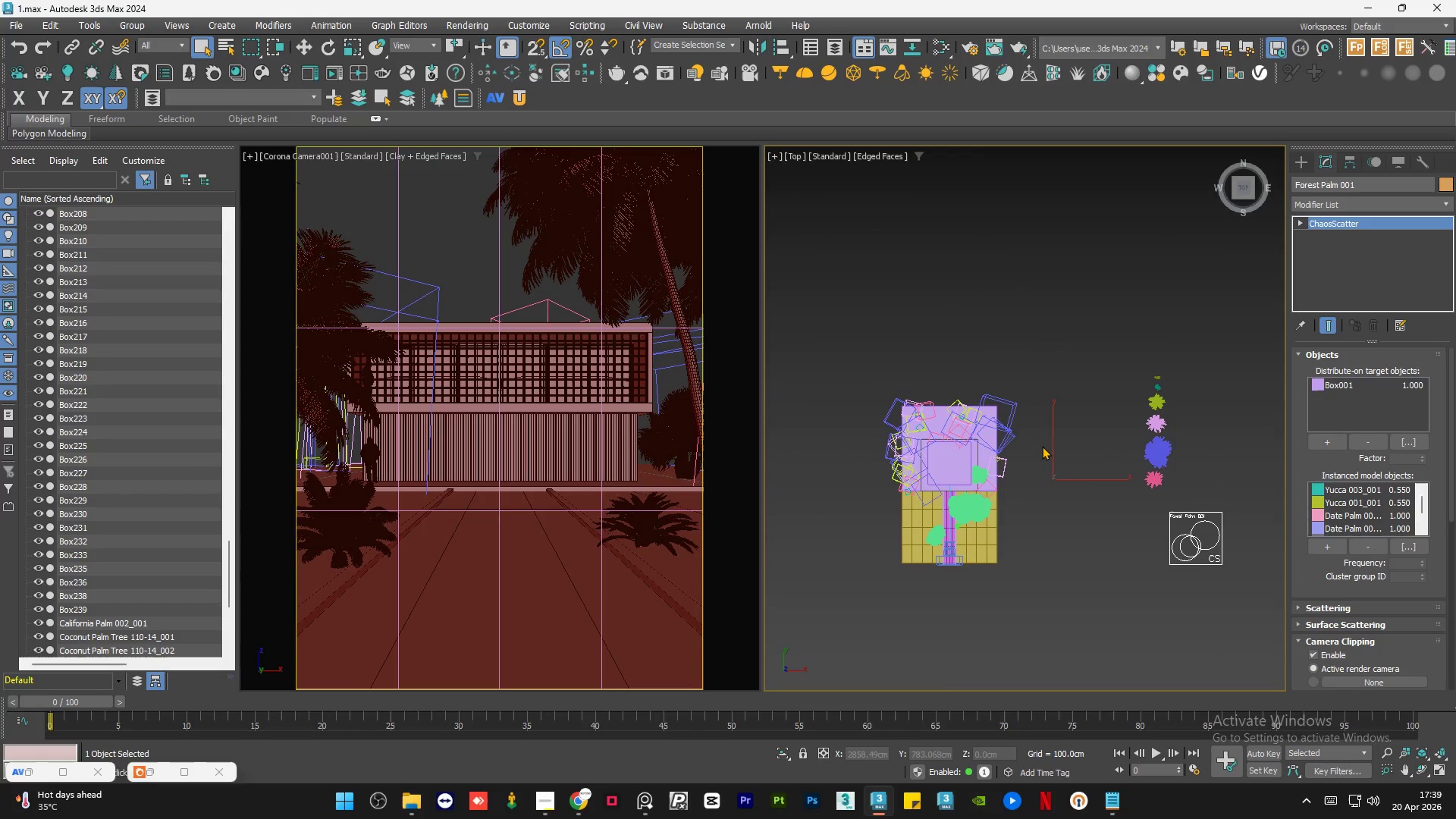 
key(W)
 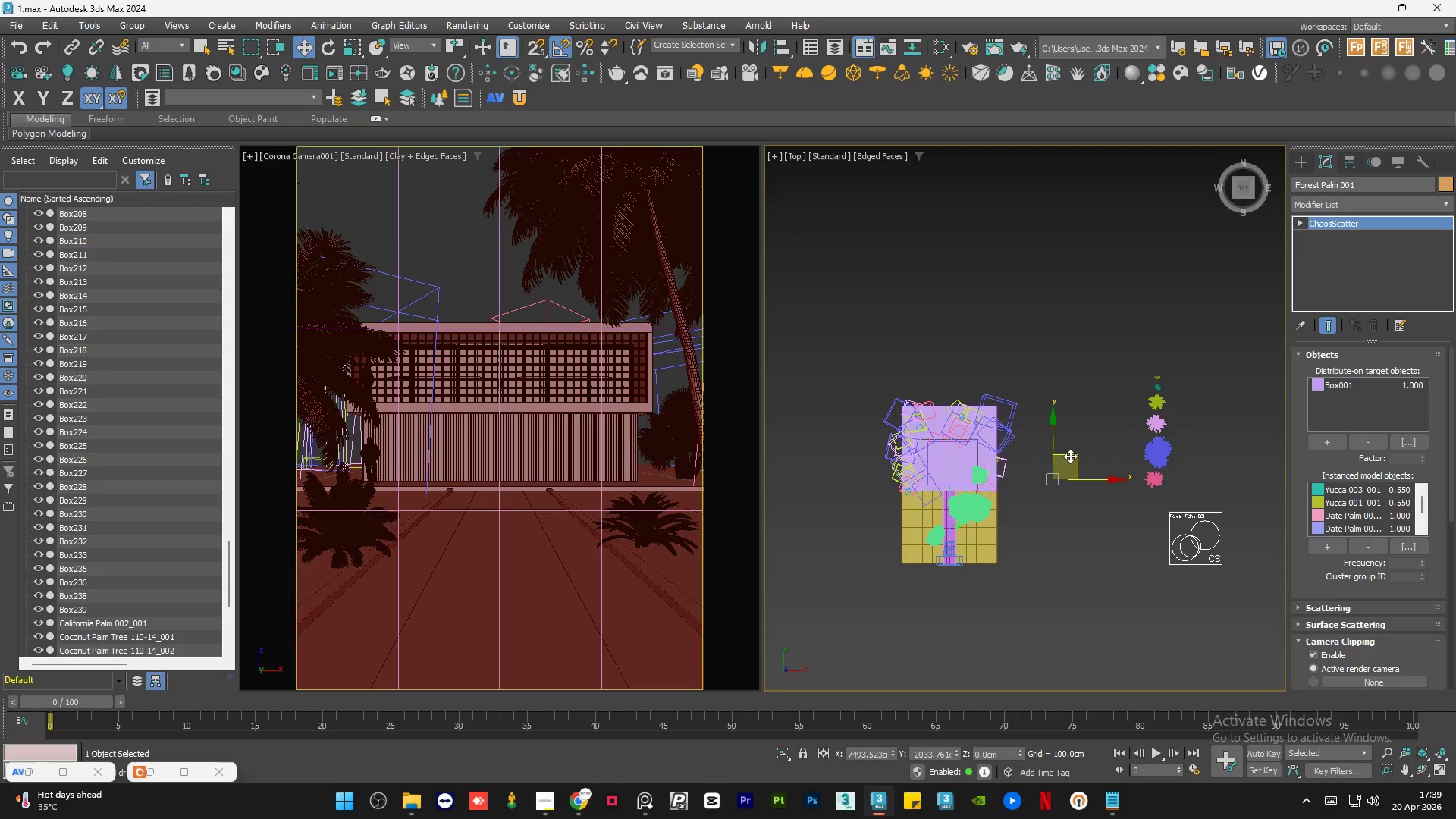 
left_click_drag(start_coordinate=[1072, 454], to_coordinate=[1046, 441])
 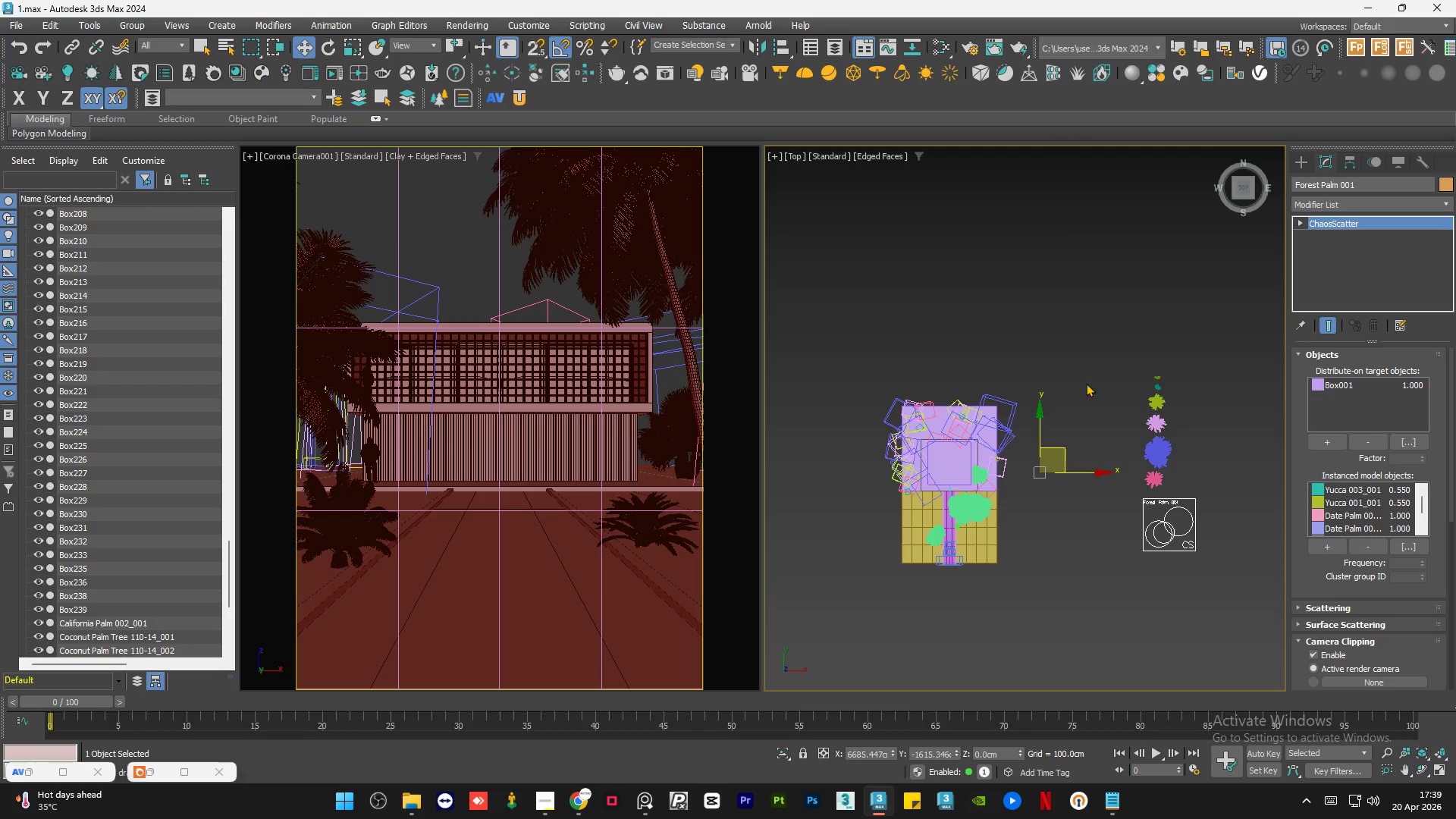 
left_click([1087, 371])
 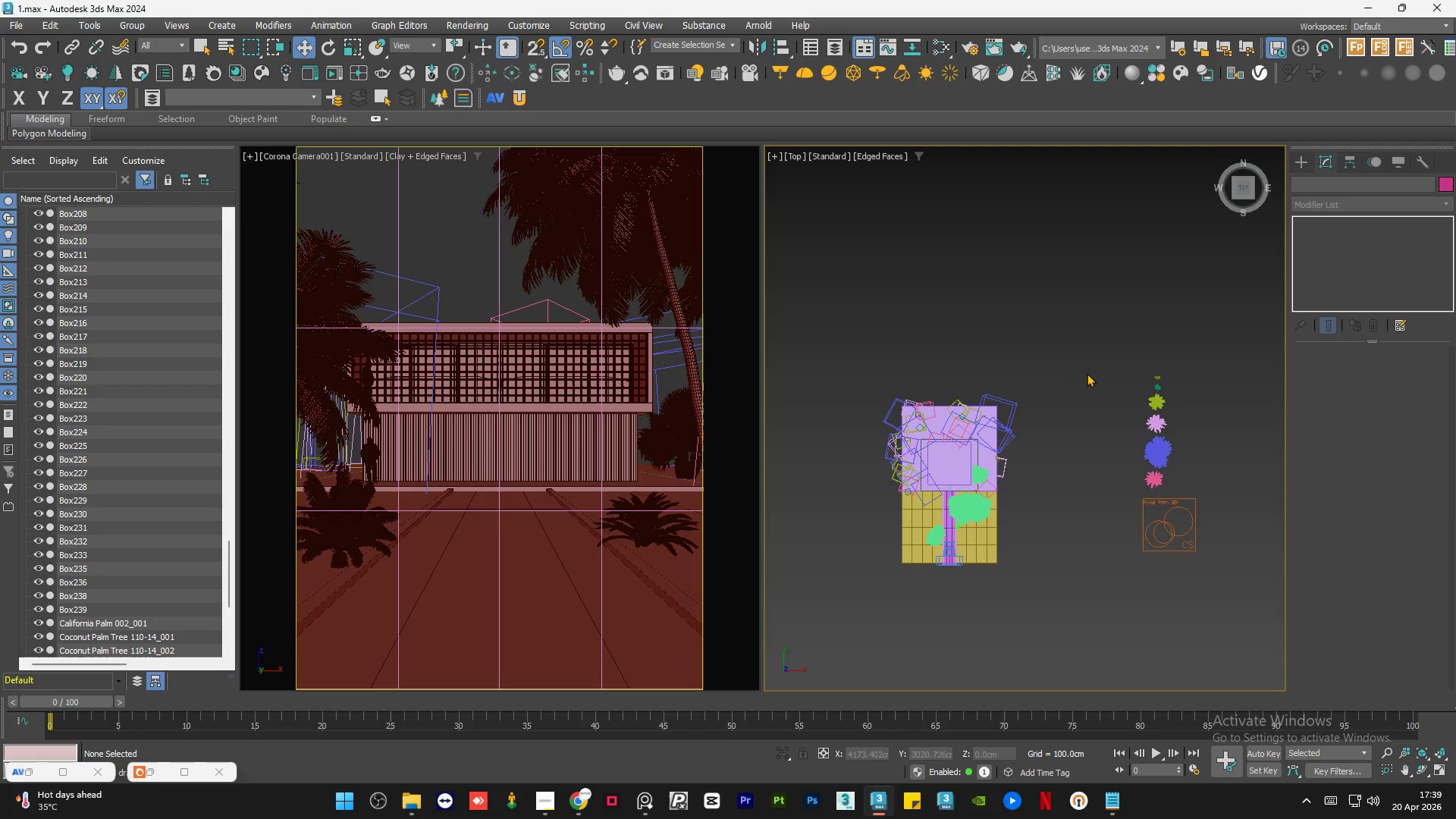 
double_click([1087, 373])
 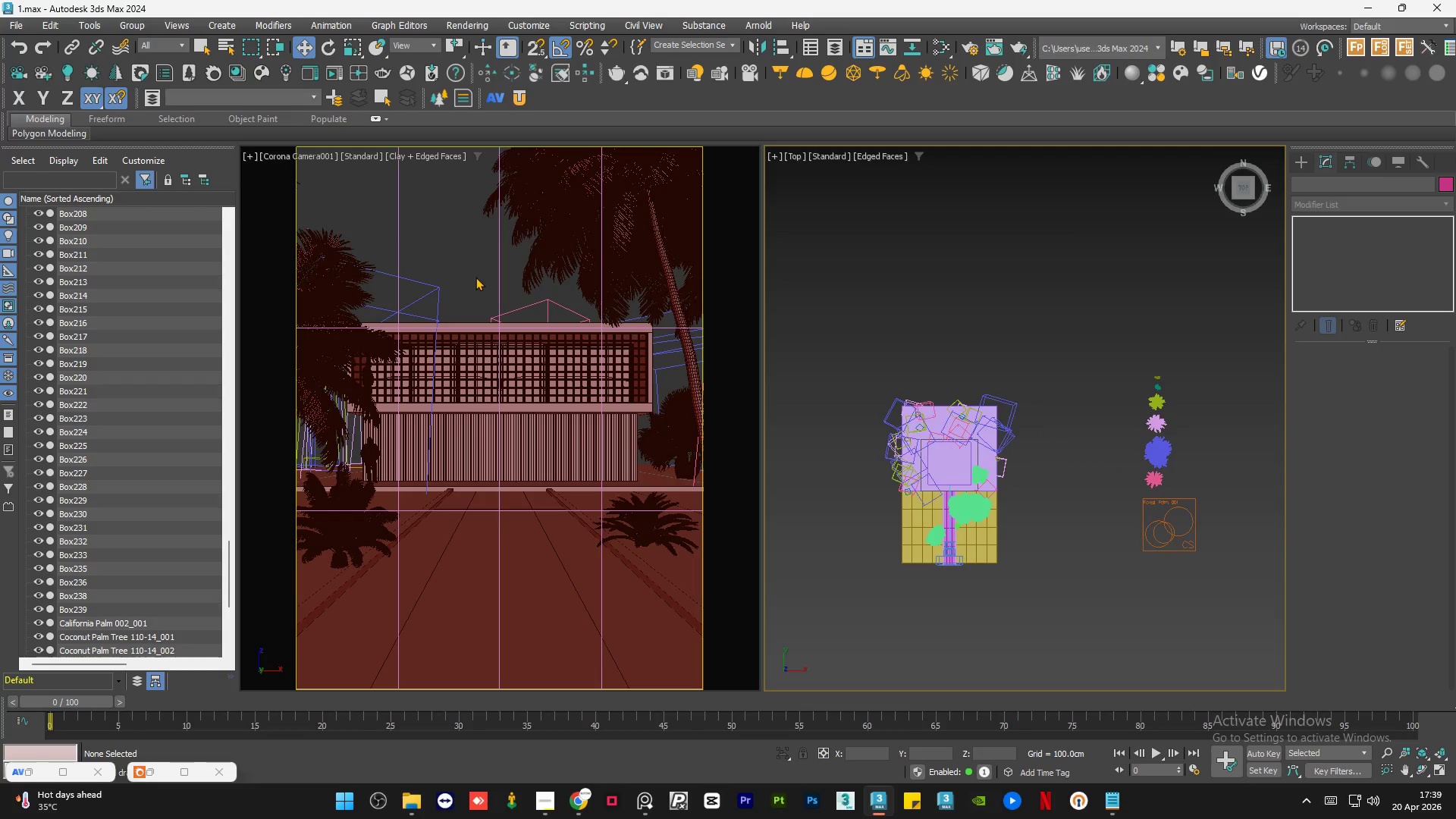 
left_click([463, 247])
 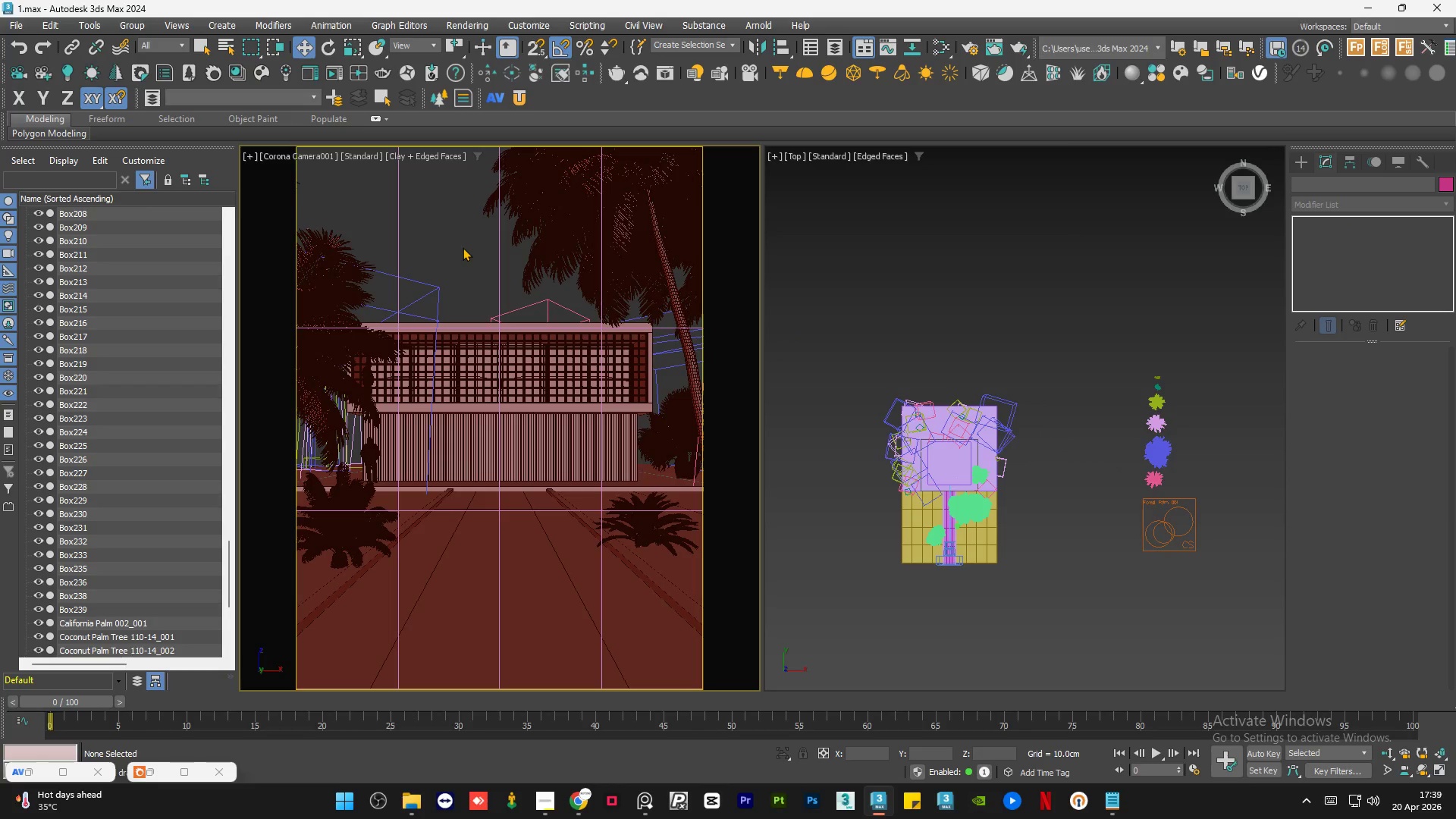 
key(Control+S)
 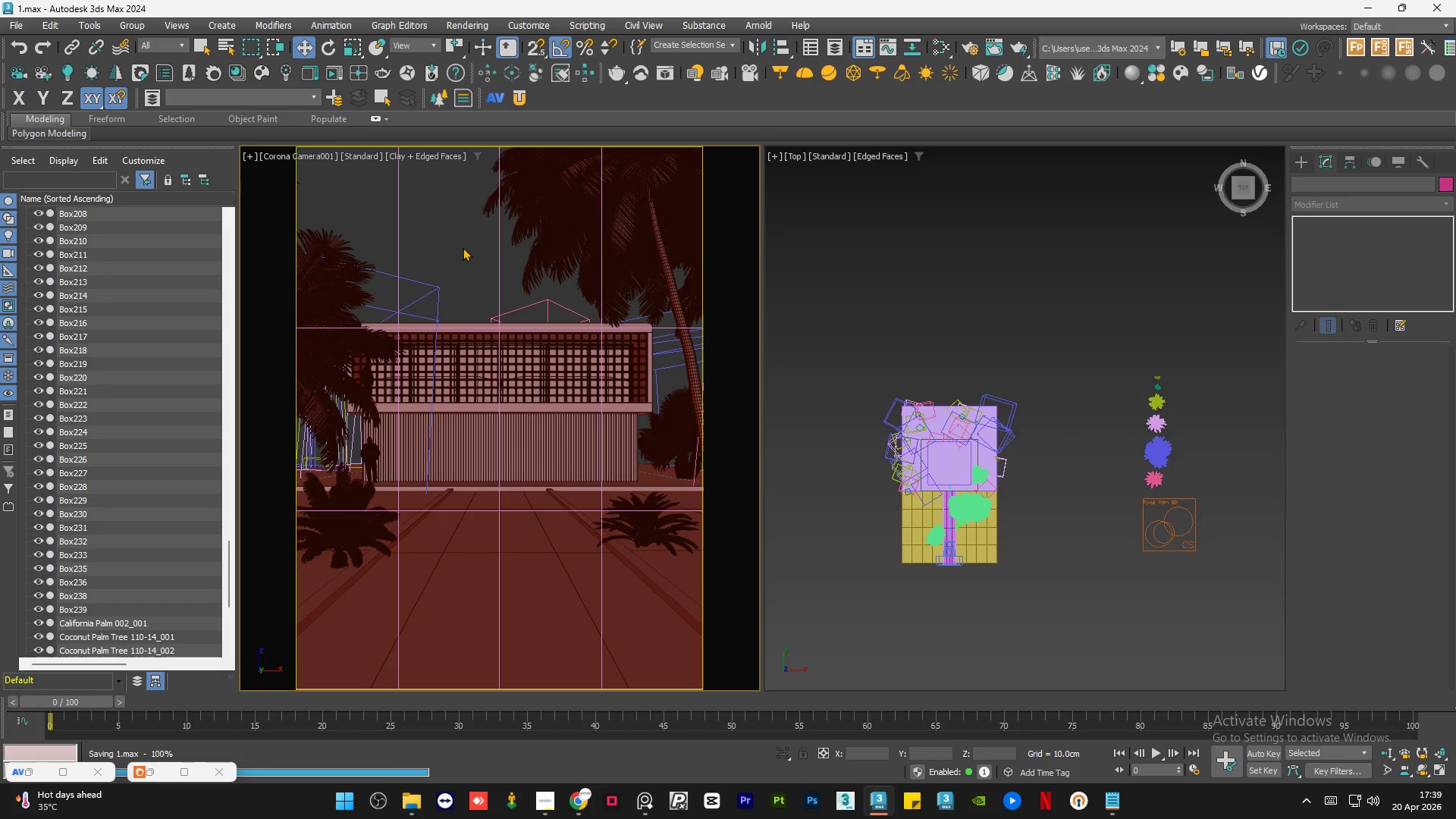 
left_click([463, 247])
 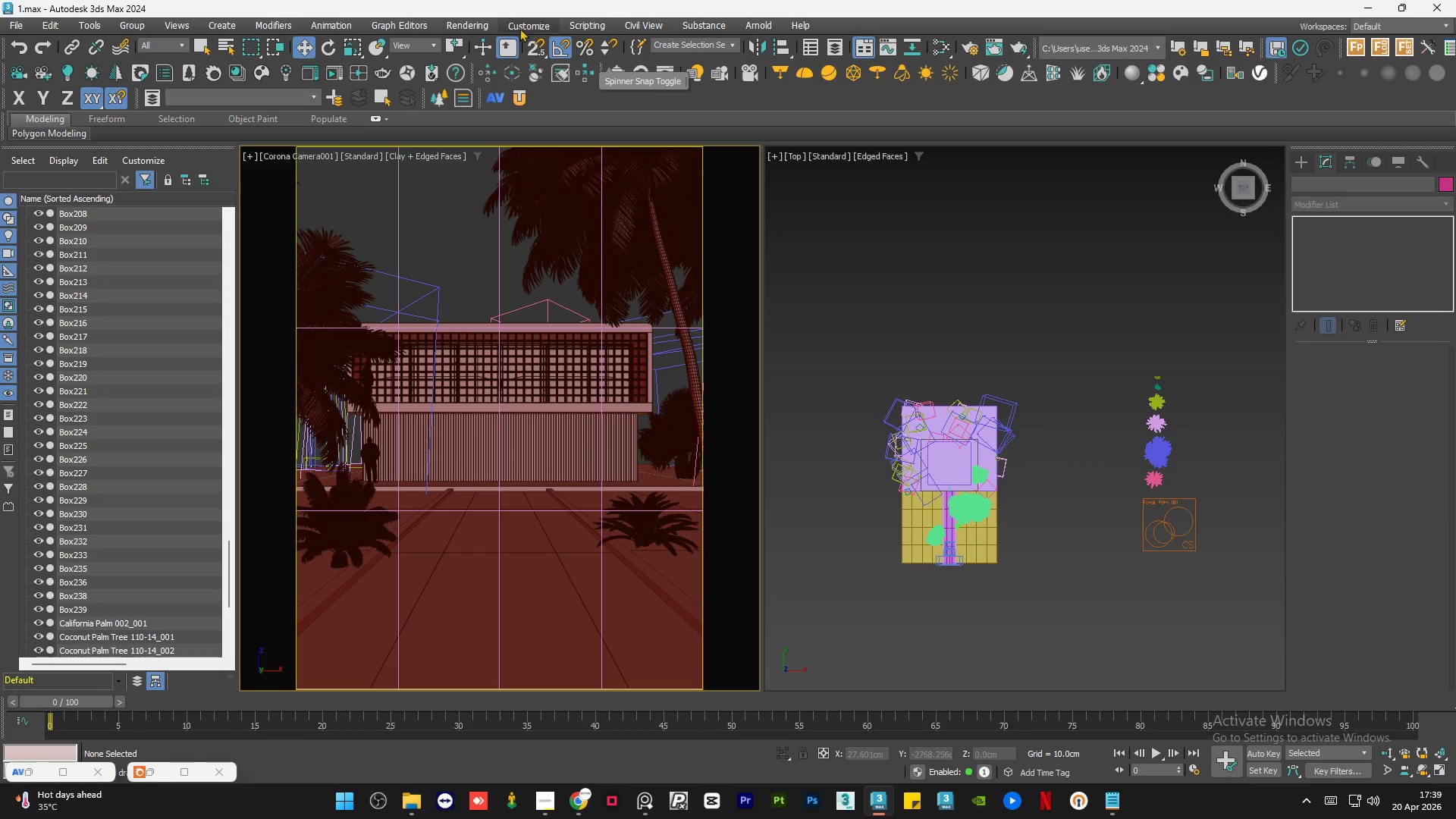 
left_click([481, 22])
 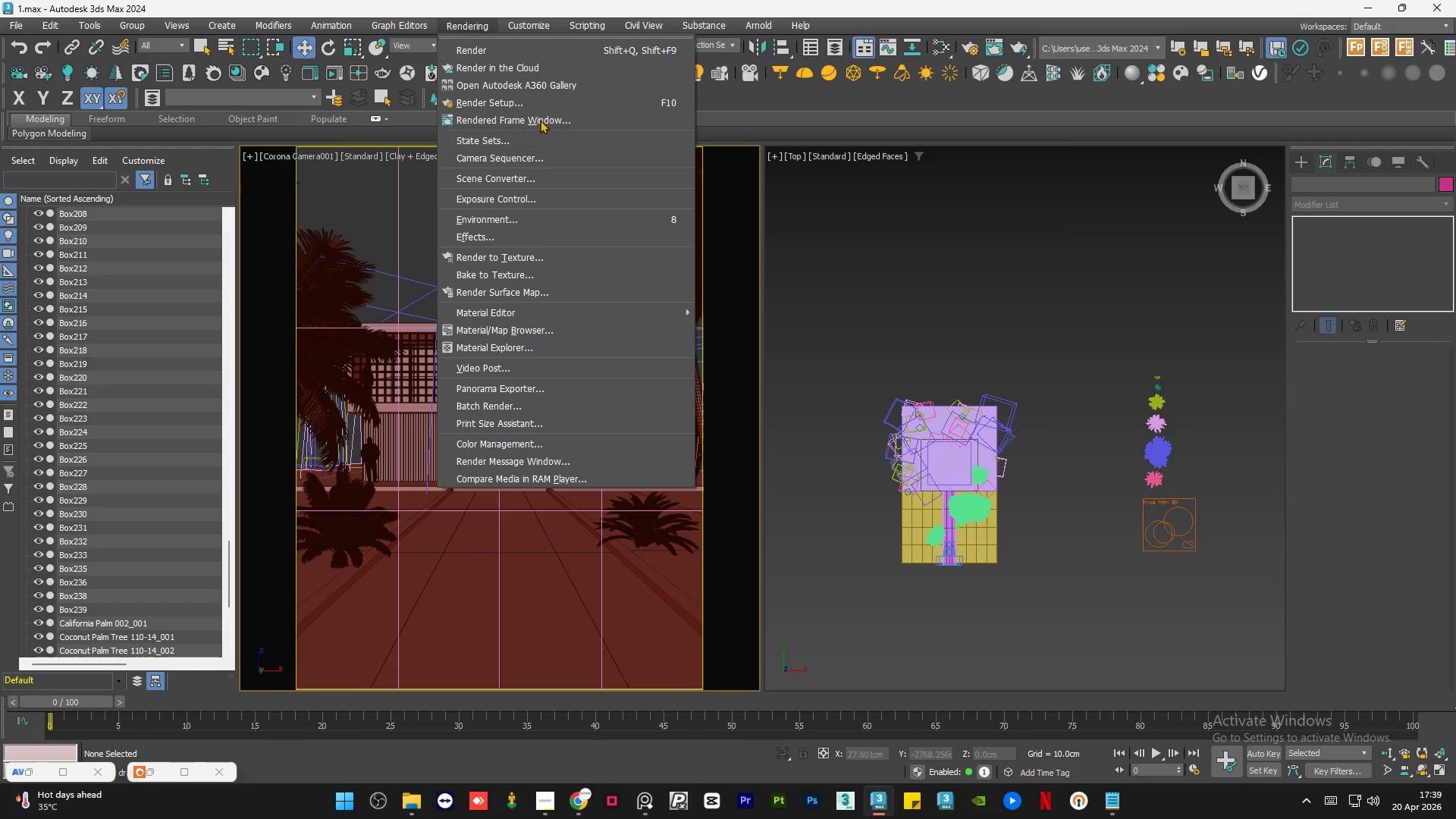 
left_click([546, 102])
 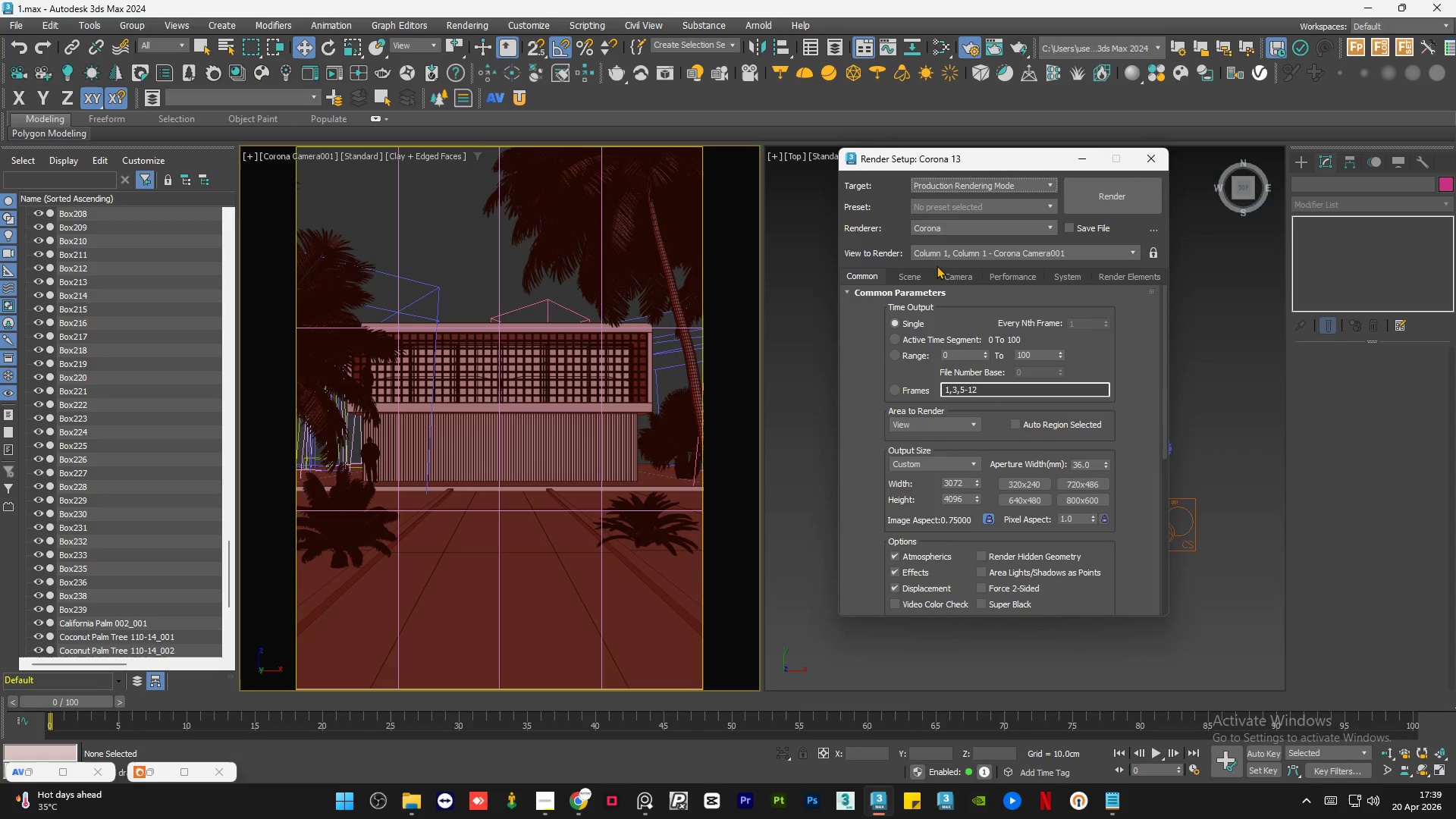 
left_click([916, 276])
 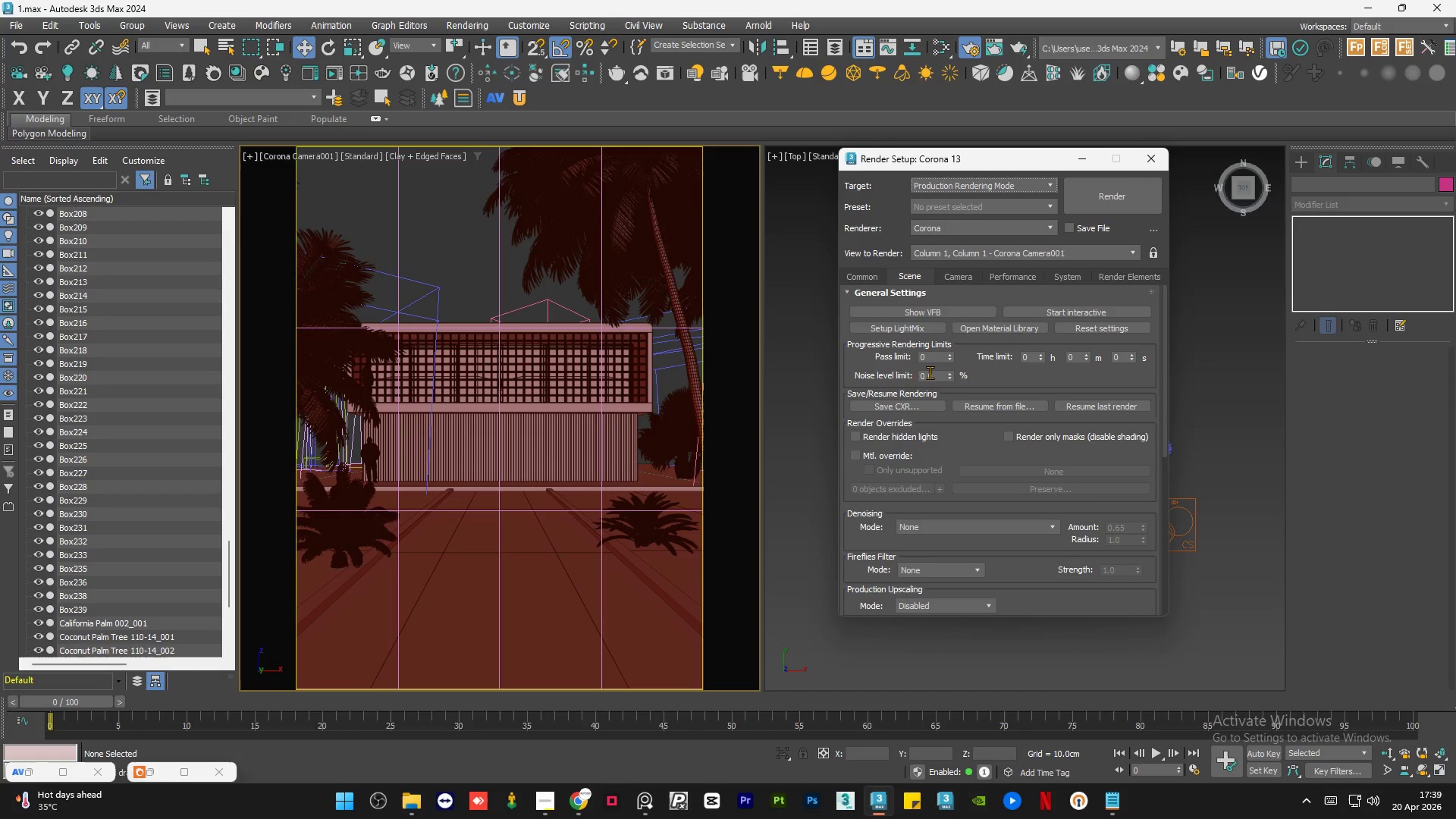 
double_click([930, 372])
 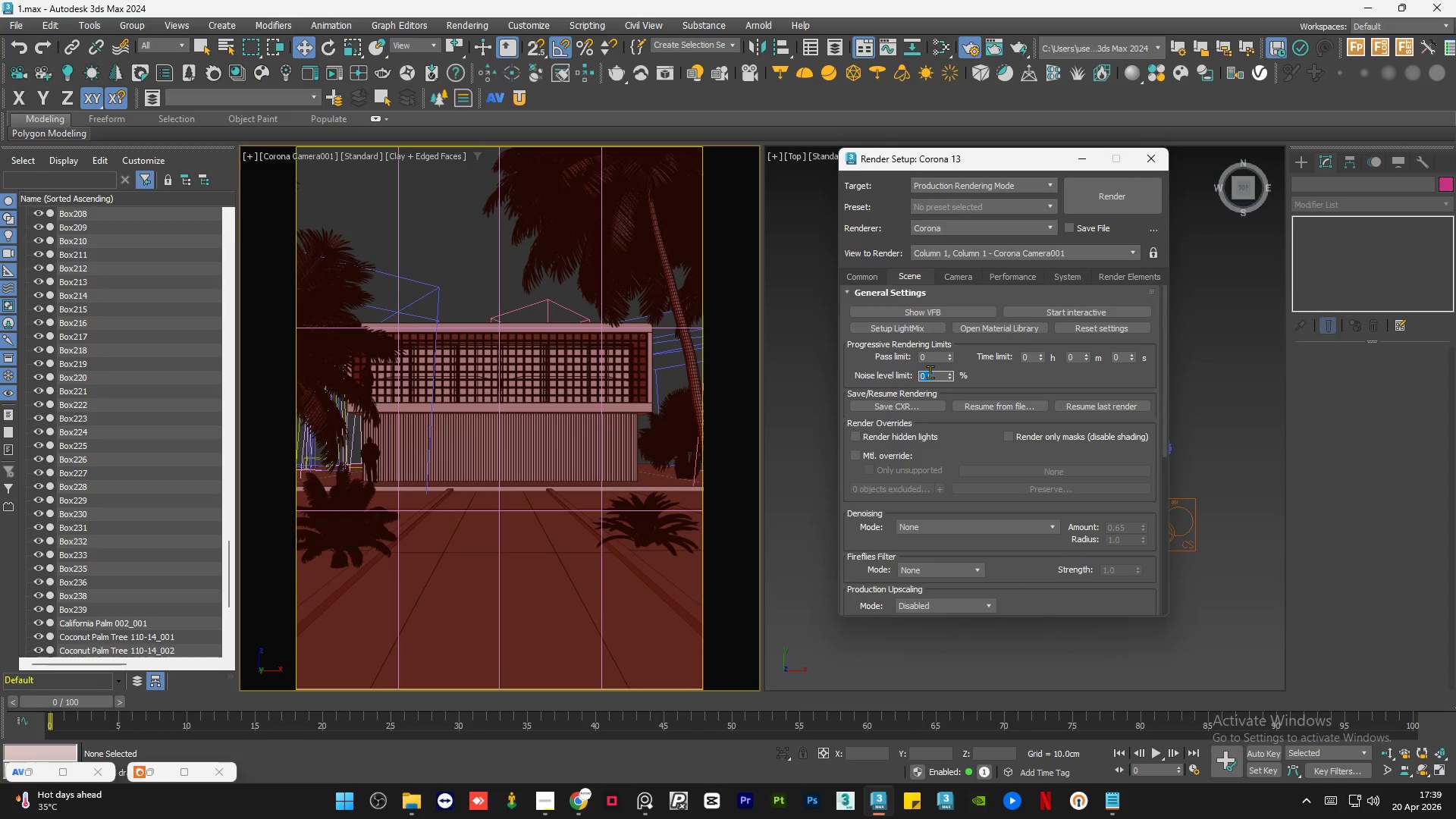 
key(Numpad2)
 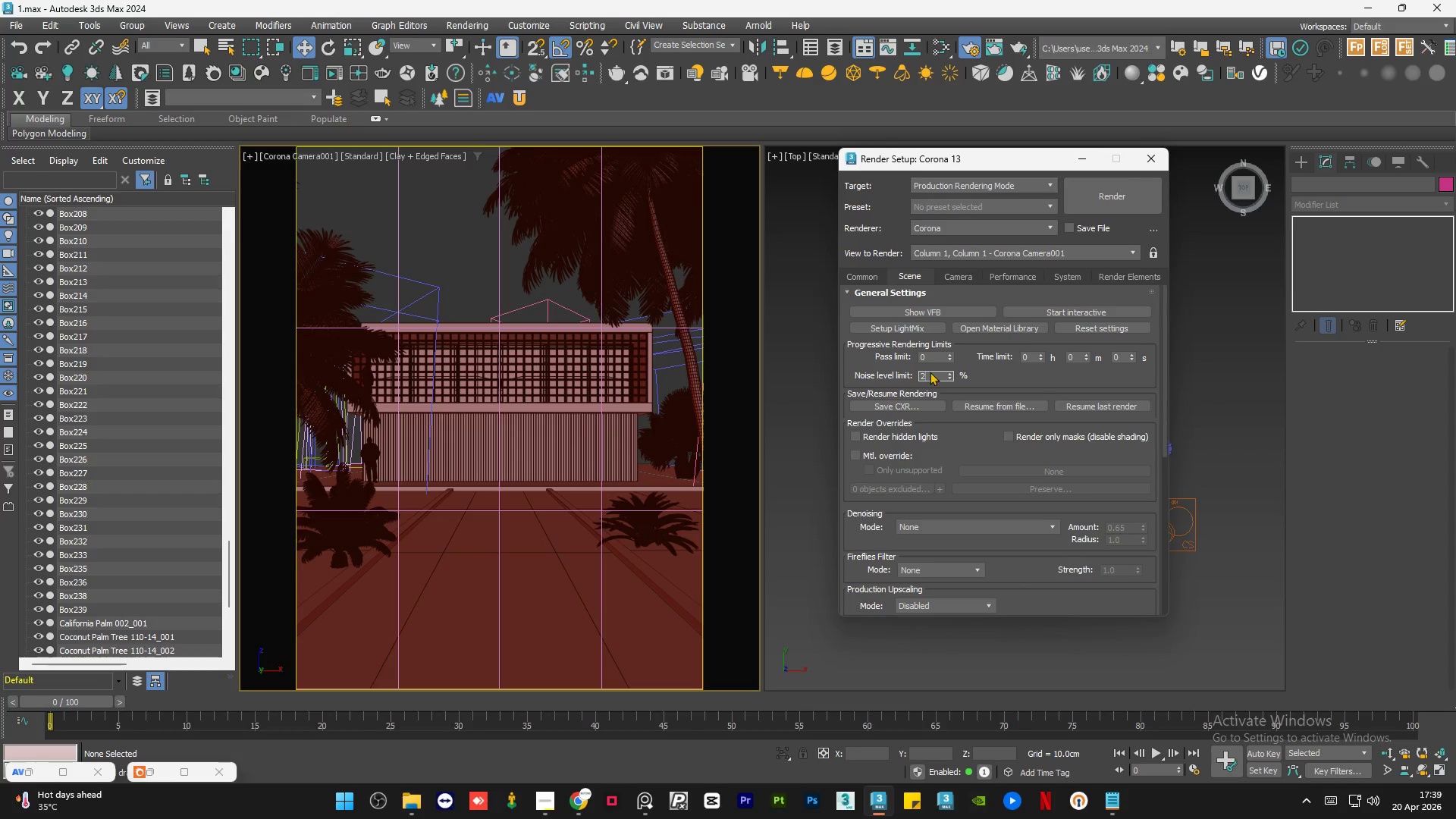 
key(NumpadEnter)
 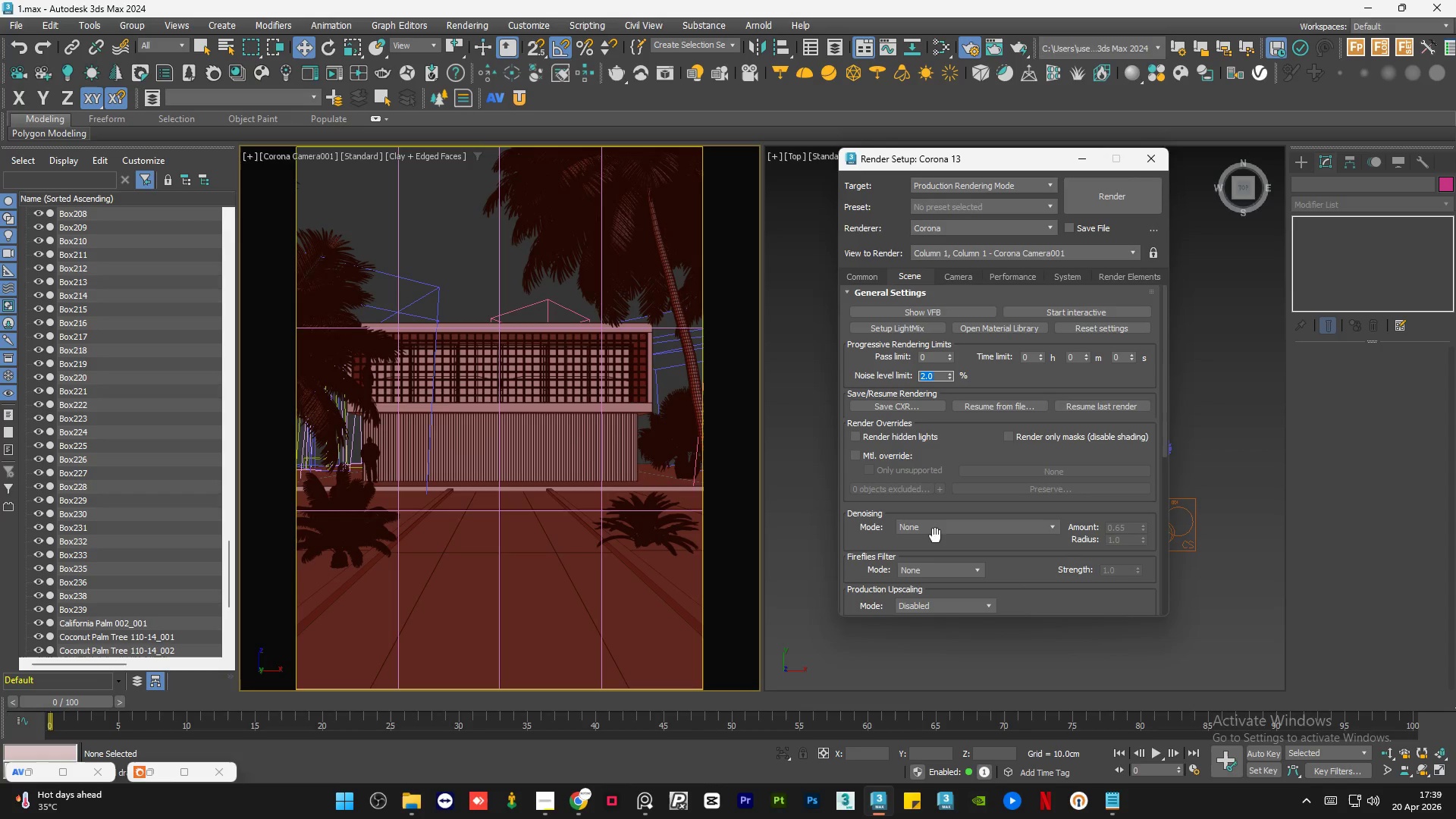 
left_click([939, 529])
 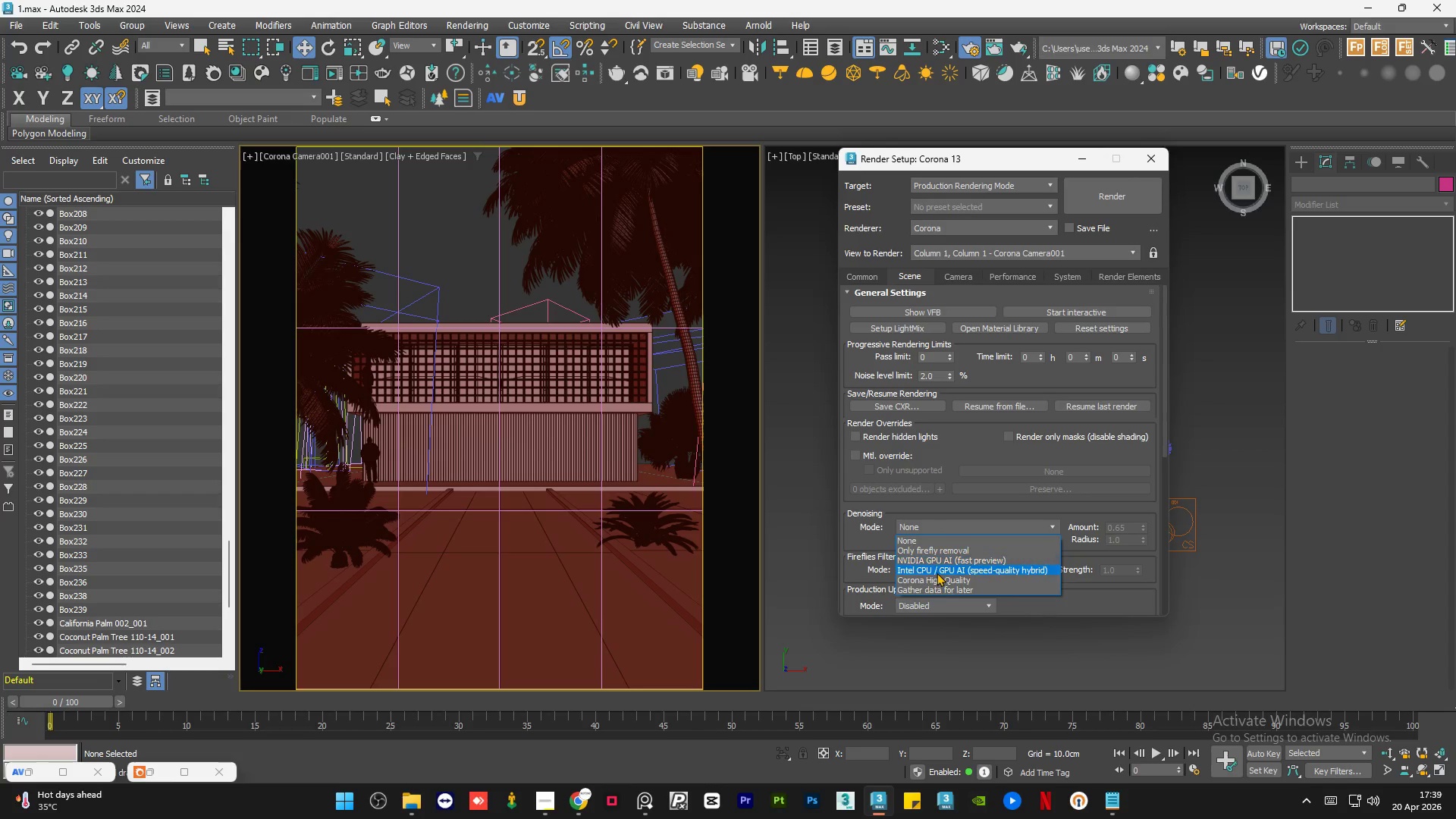 
left_click([939, 576])
 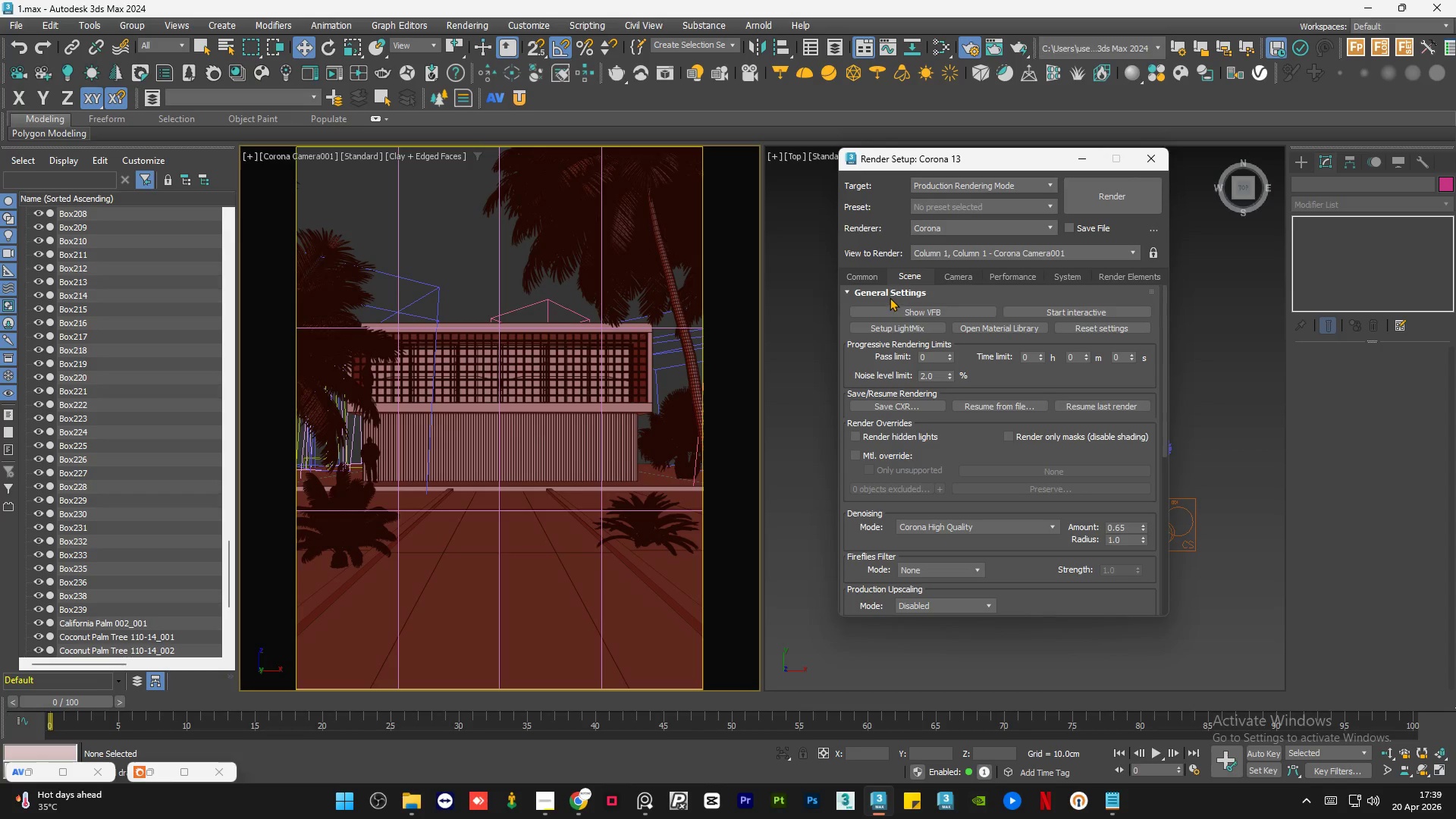 
left_click([868, 274])
 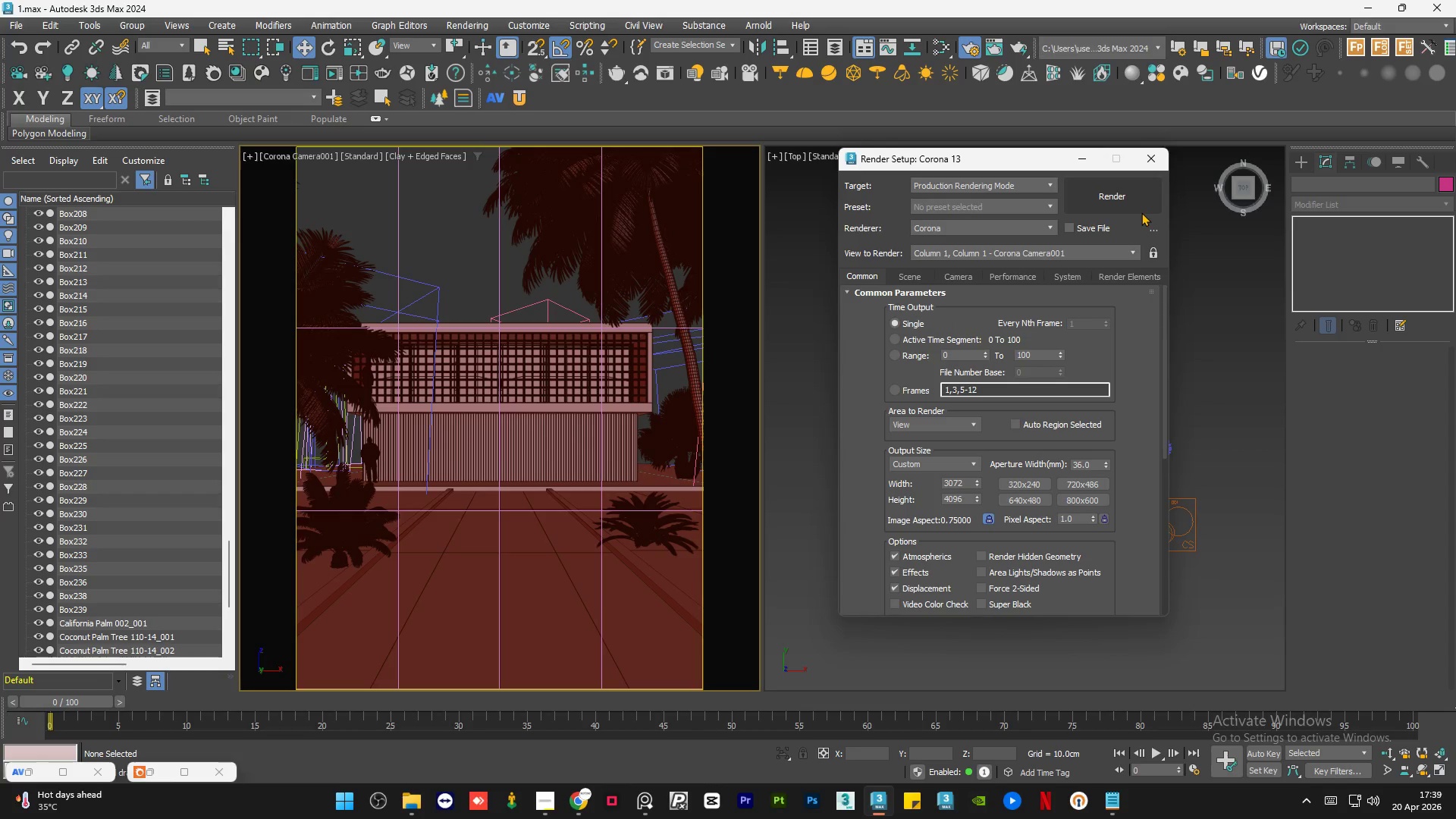 
left_click([1150, 158])
 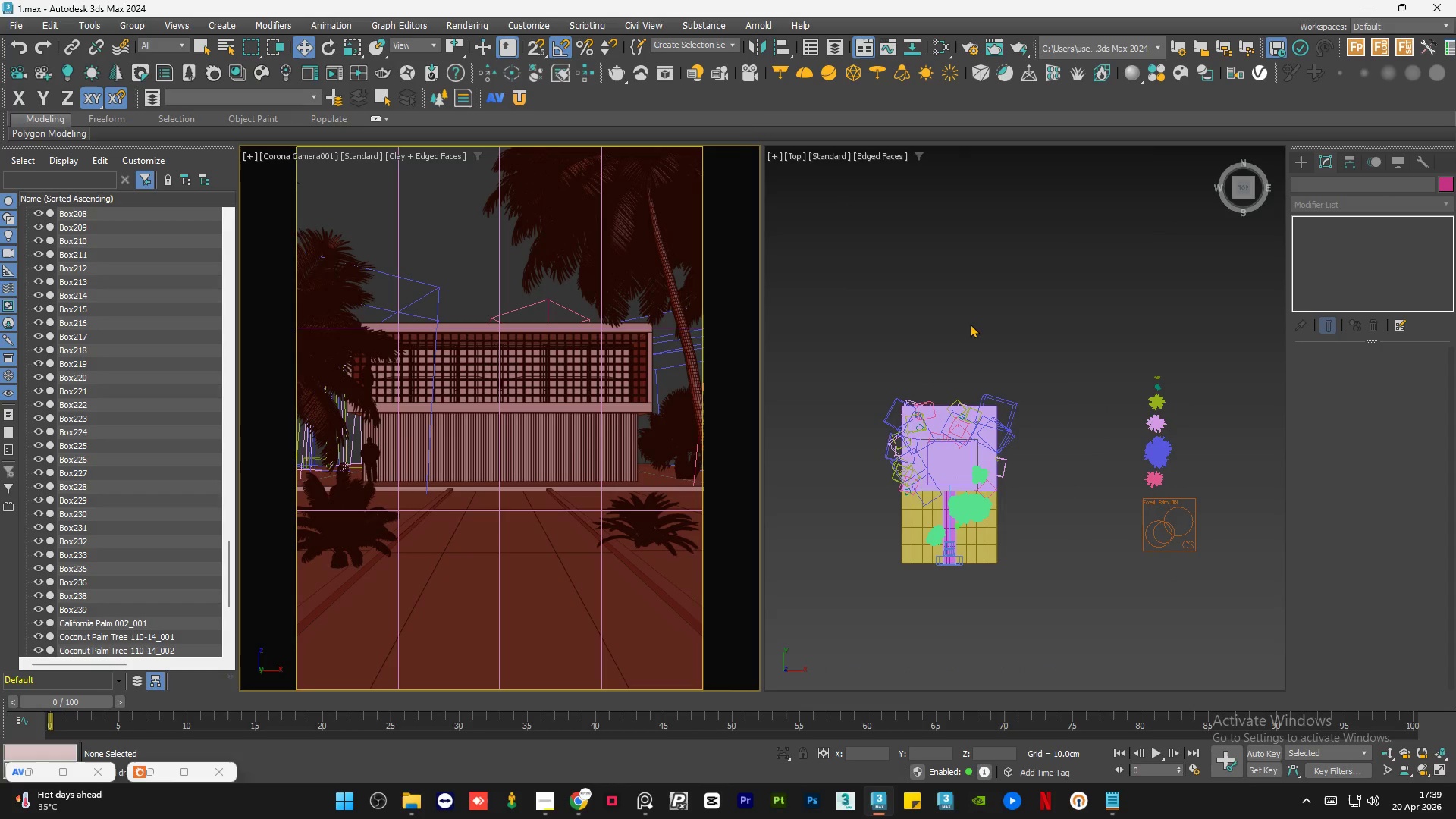 
double_click([971, 323])
 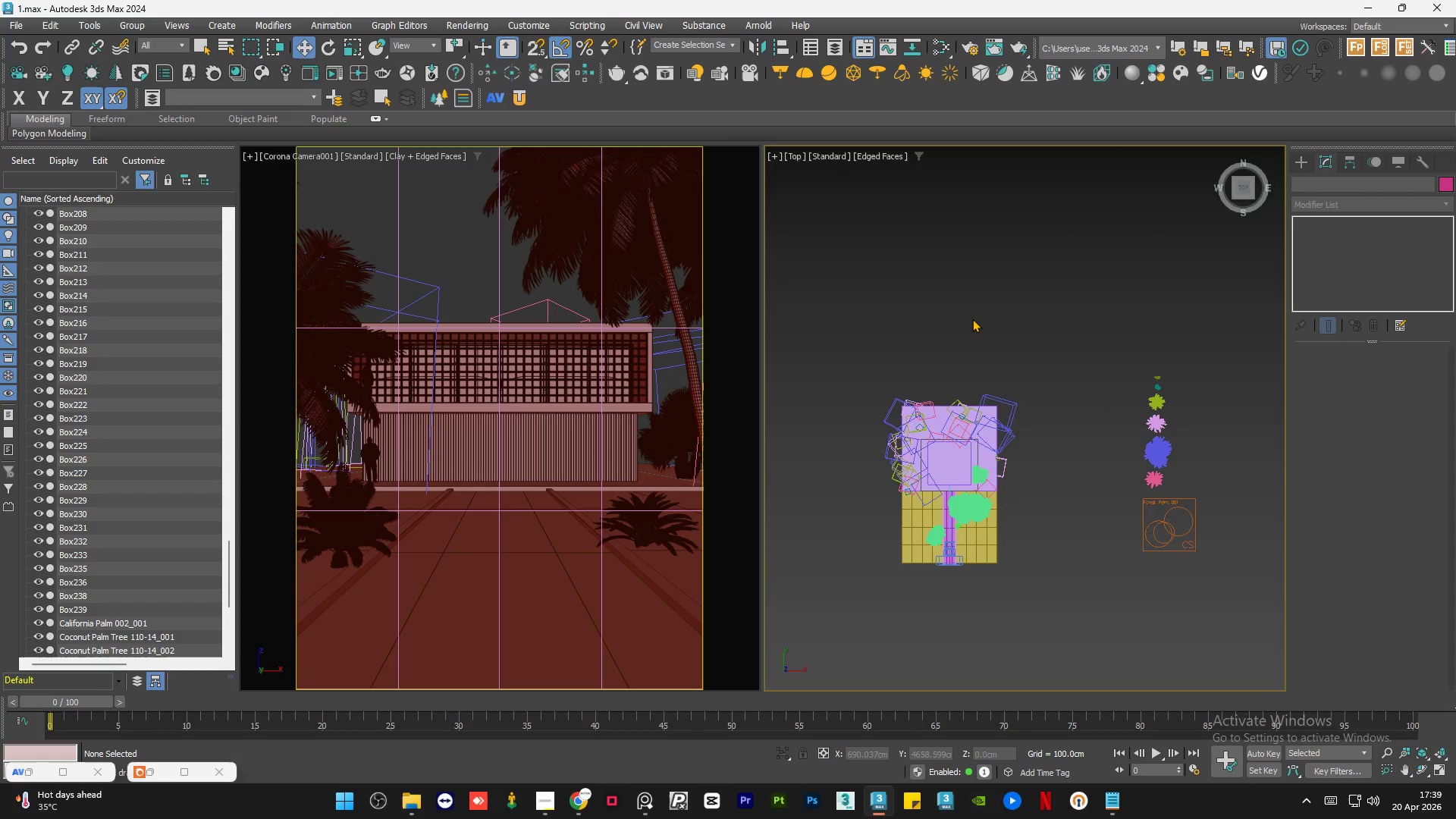 
key(Control+S)
 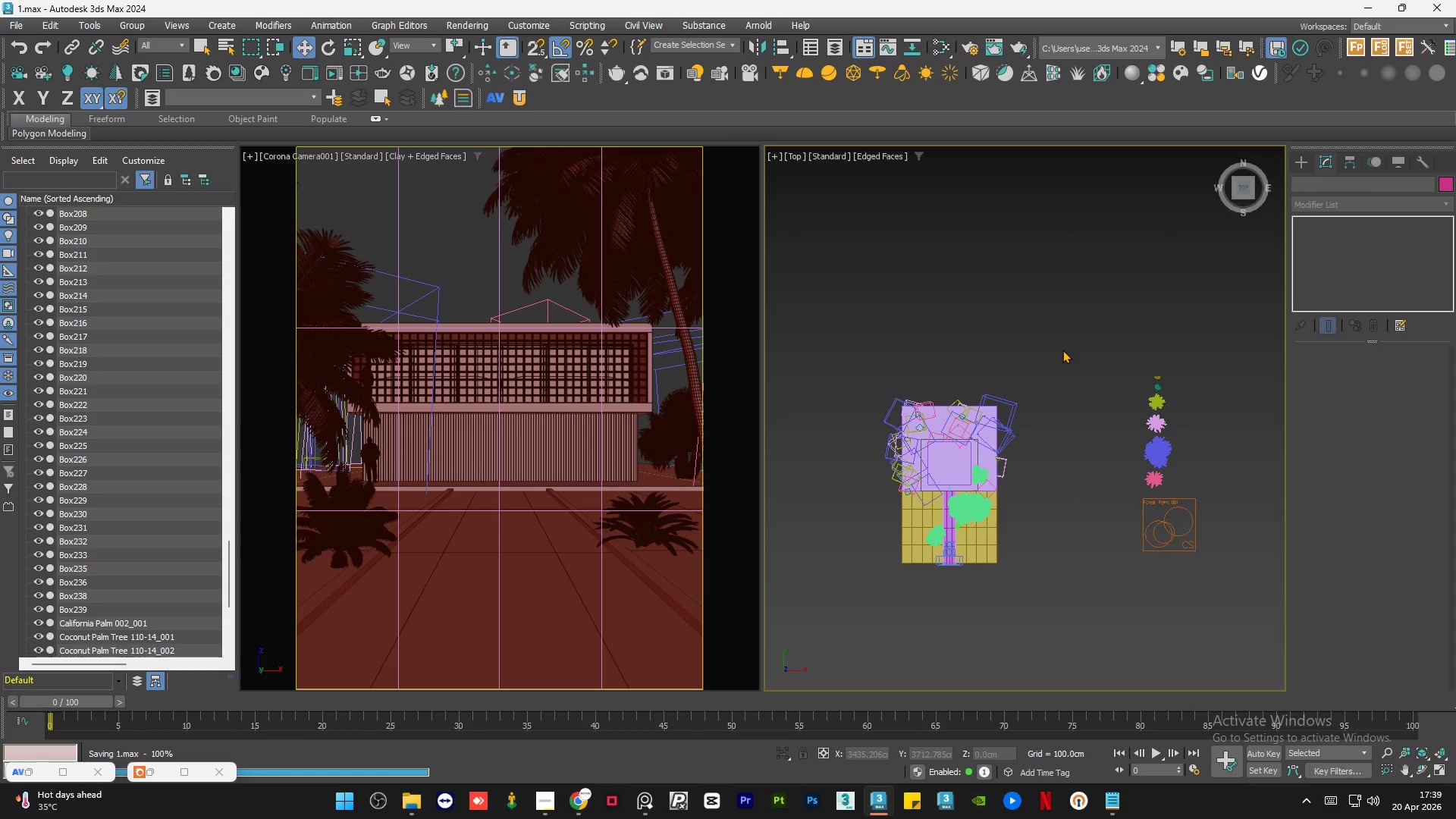 
left_click([1062, 350])
 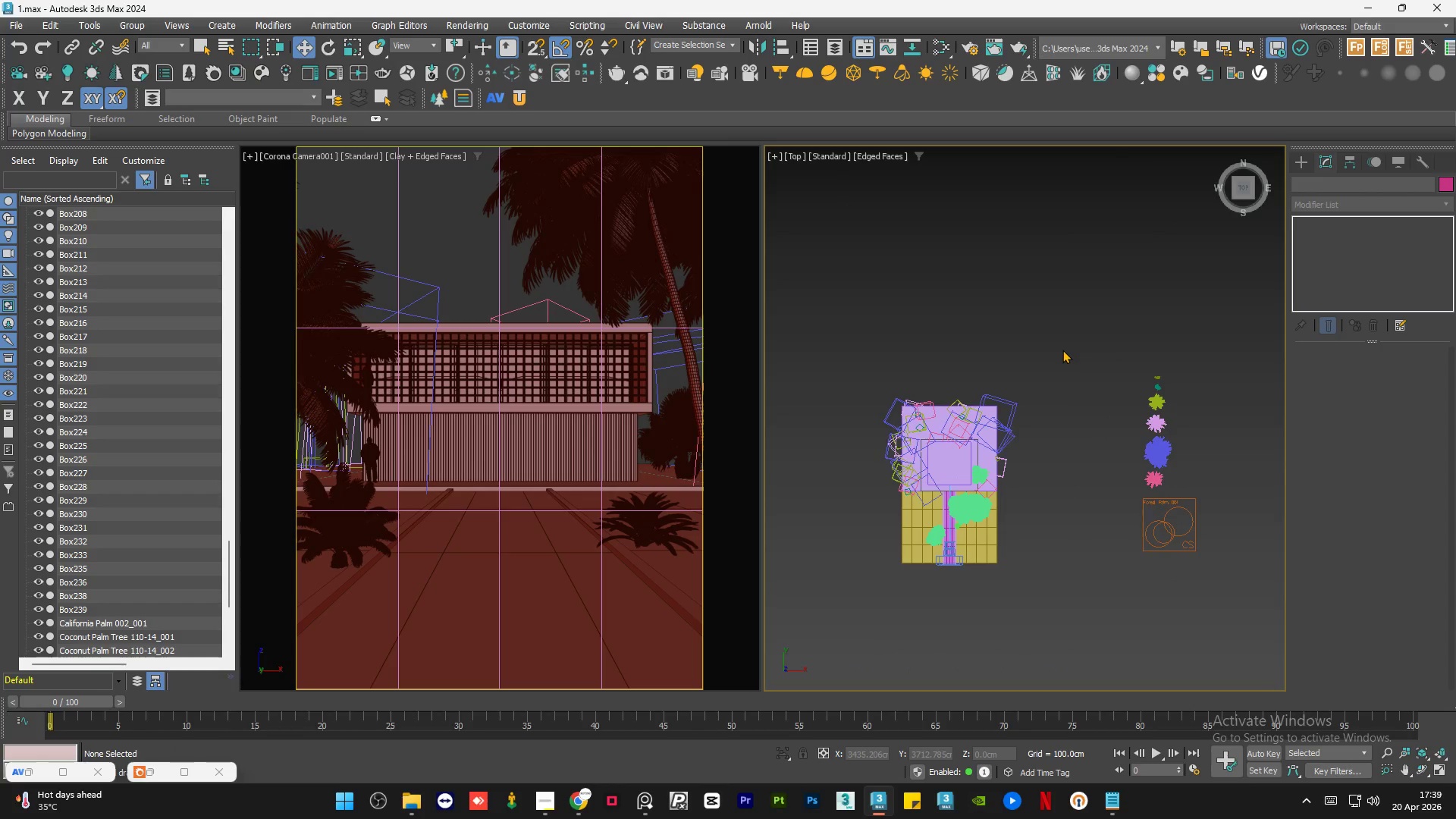 
double_click([1062, 350])
 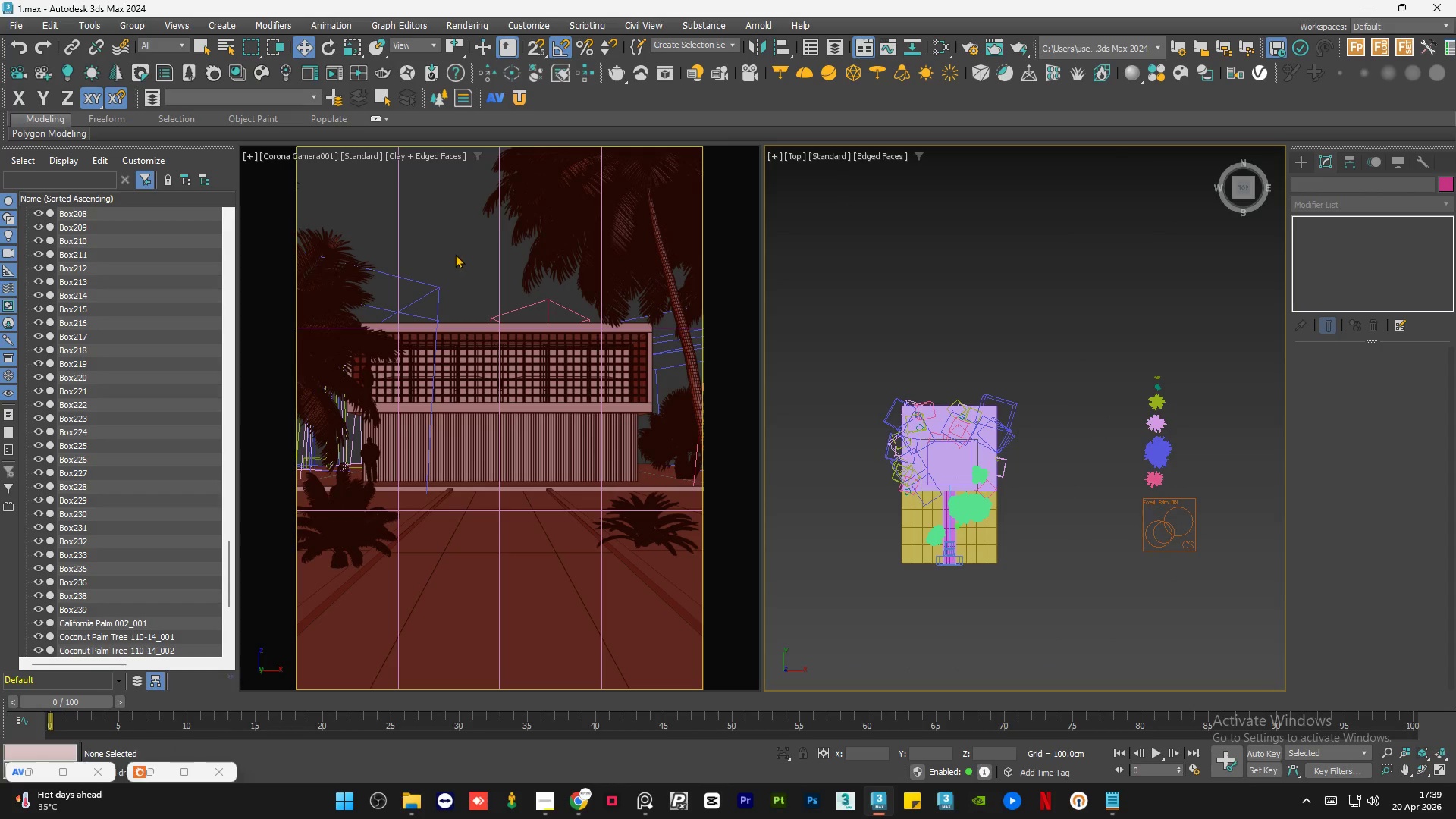 
left_click([456, 253])
 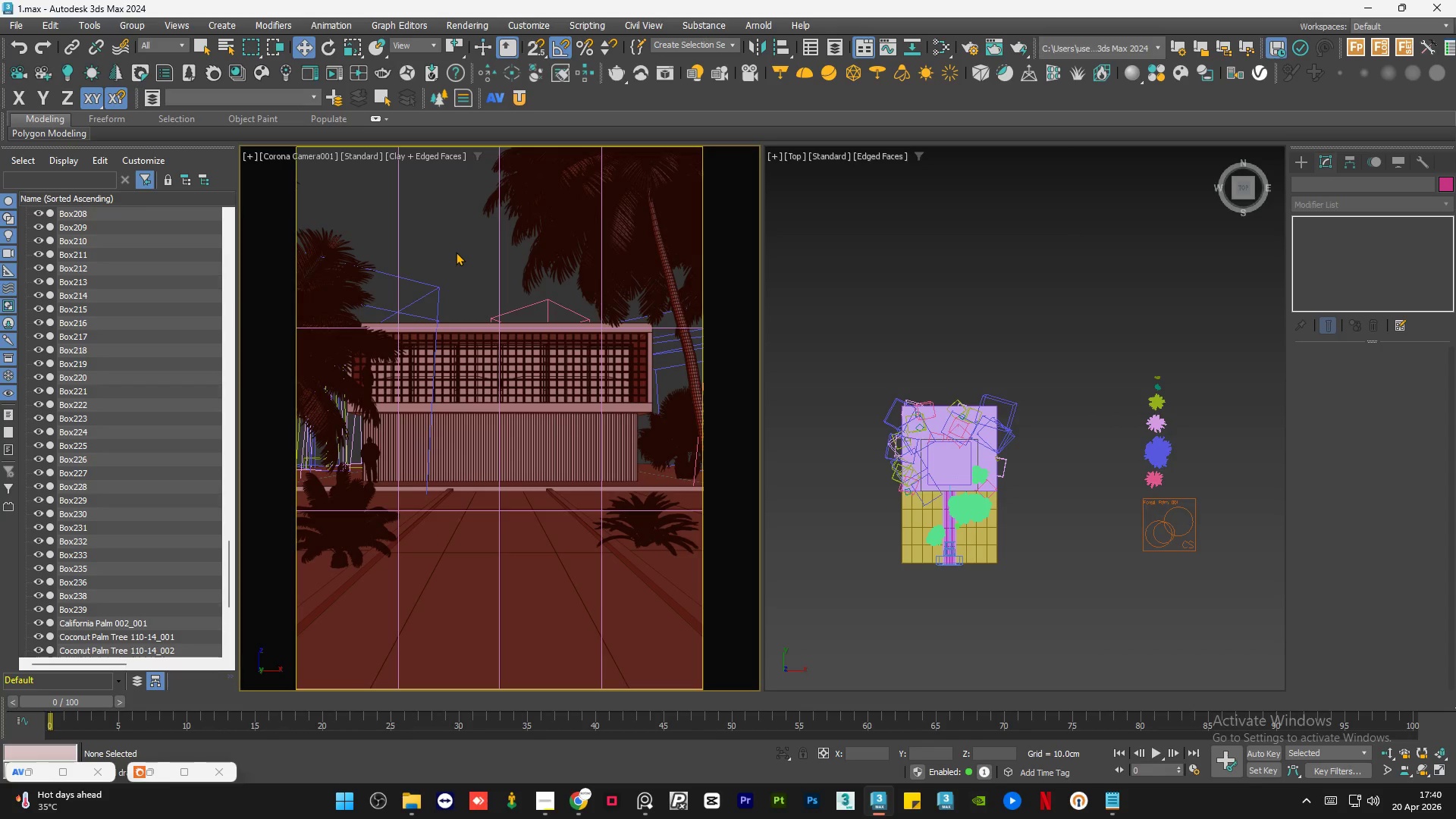 
wait(9.86)
 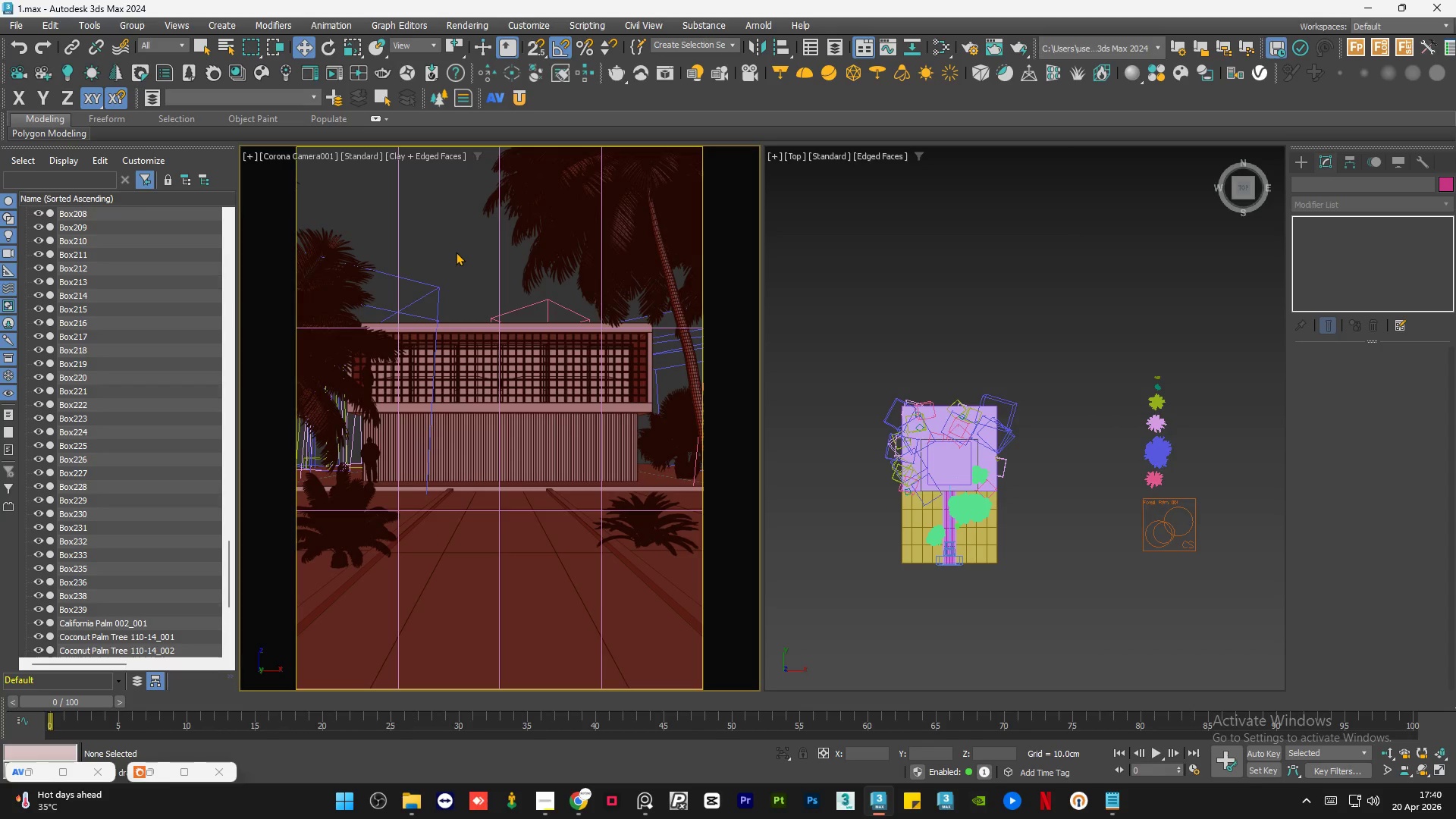 
double_click([911, 327])
 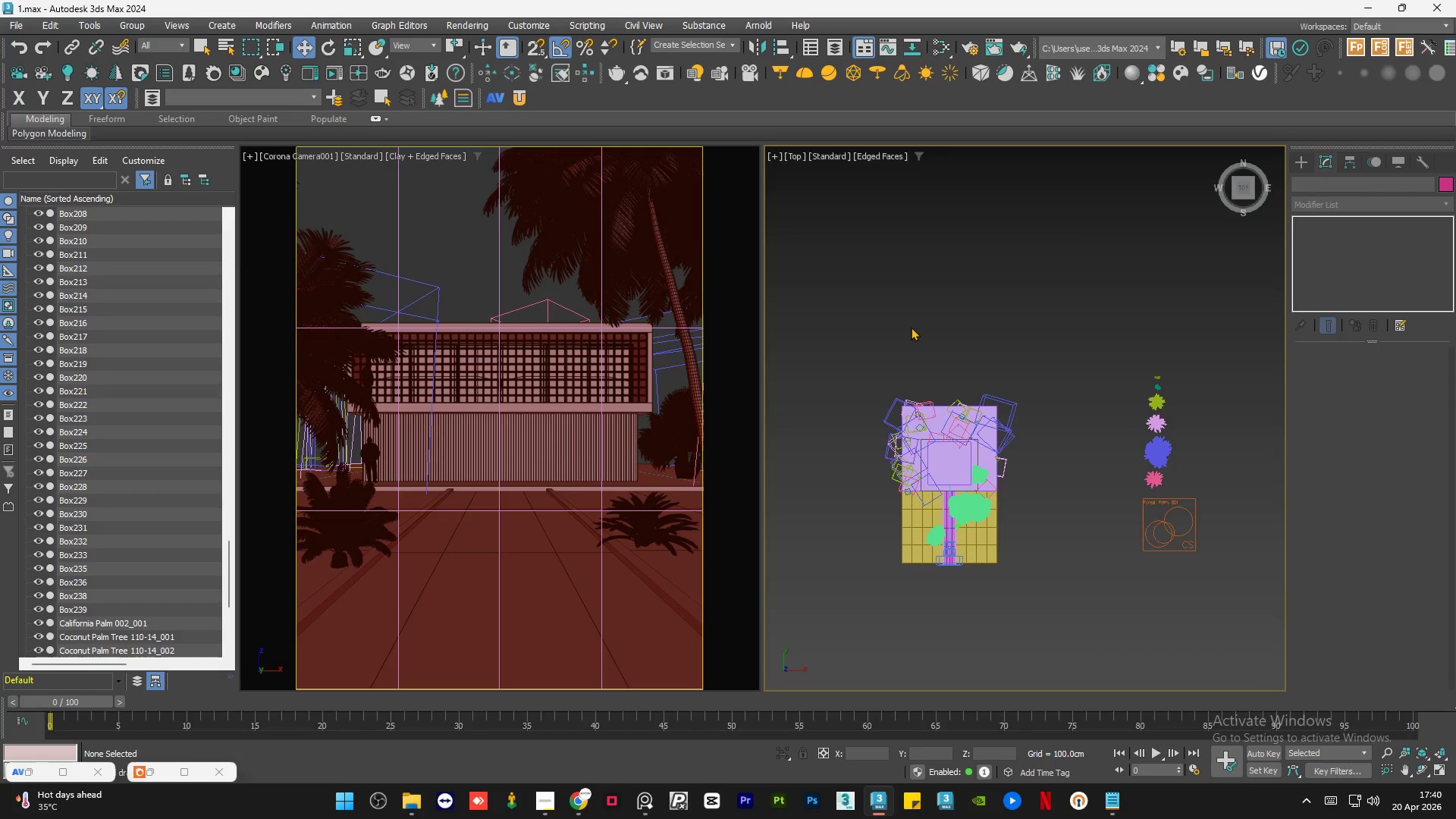 
triple_click([911, 327])
 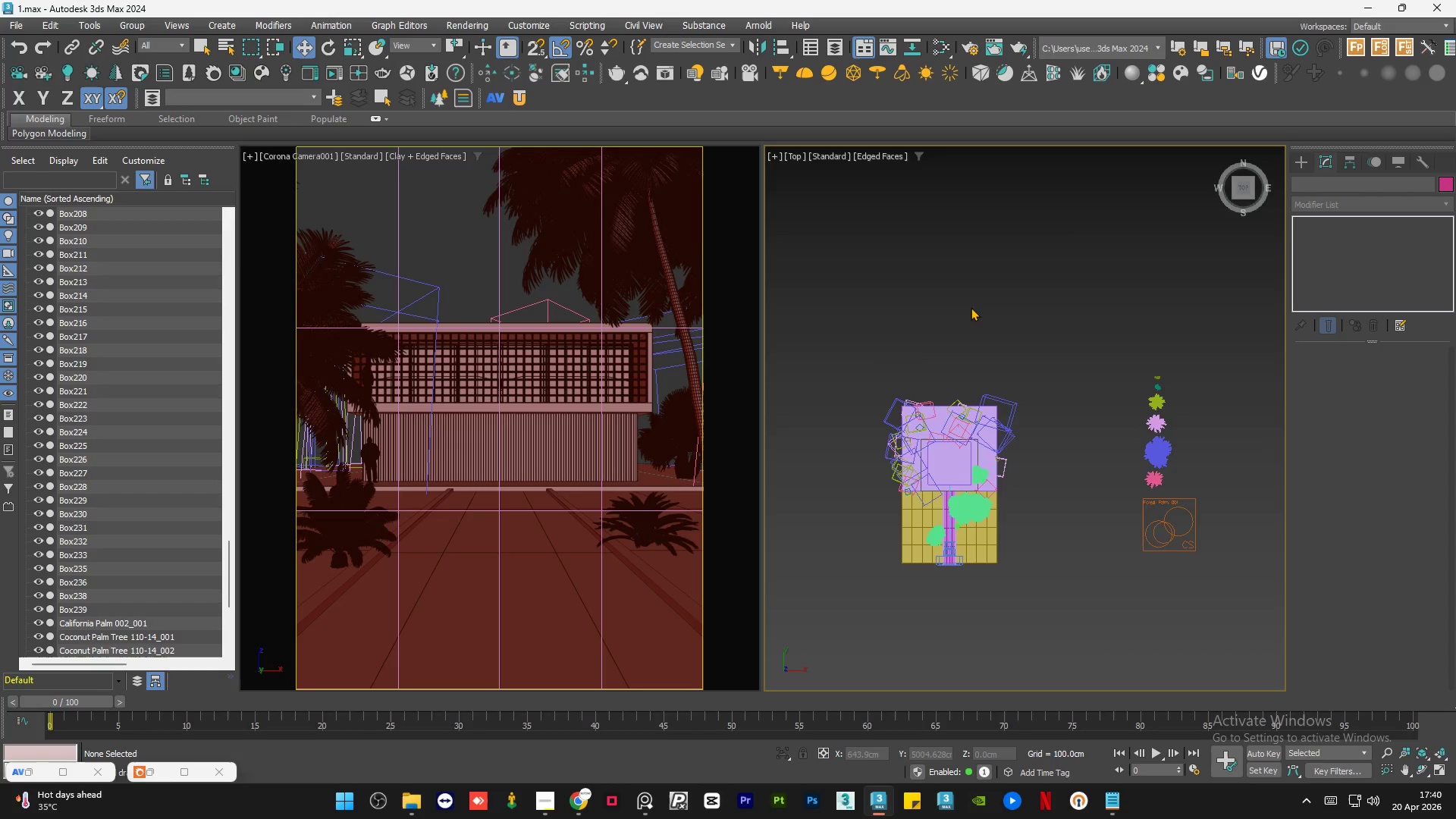 
double_click([971, 307])
 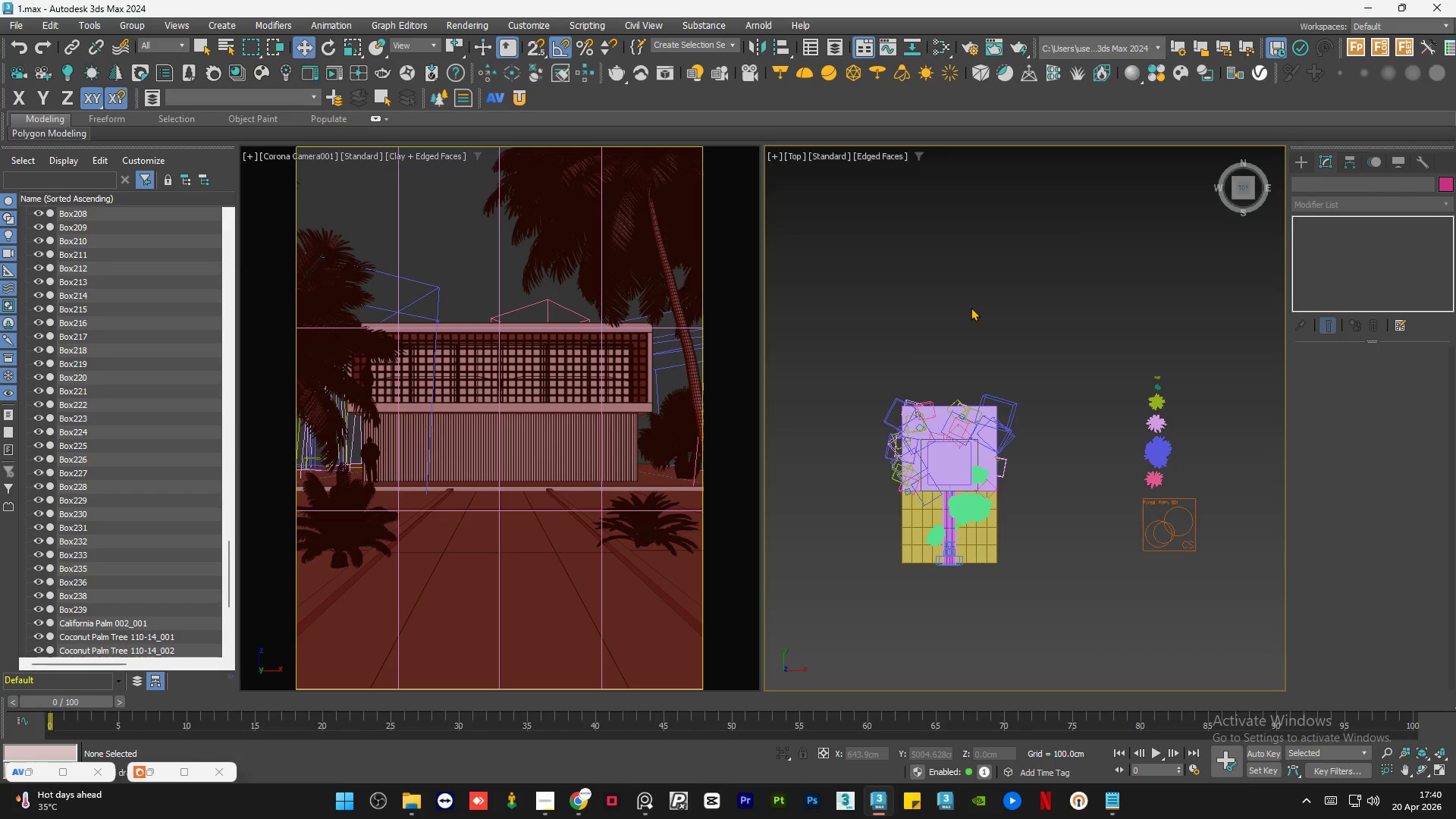 
triple_click([971, 307])
 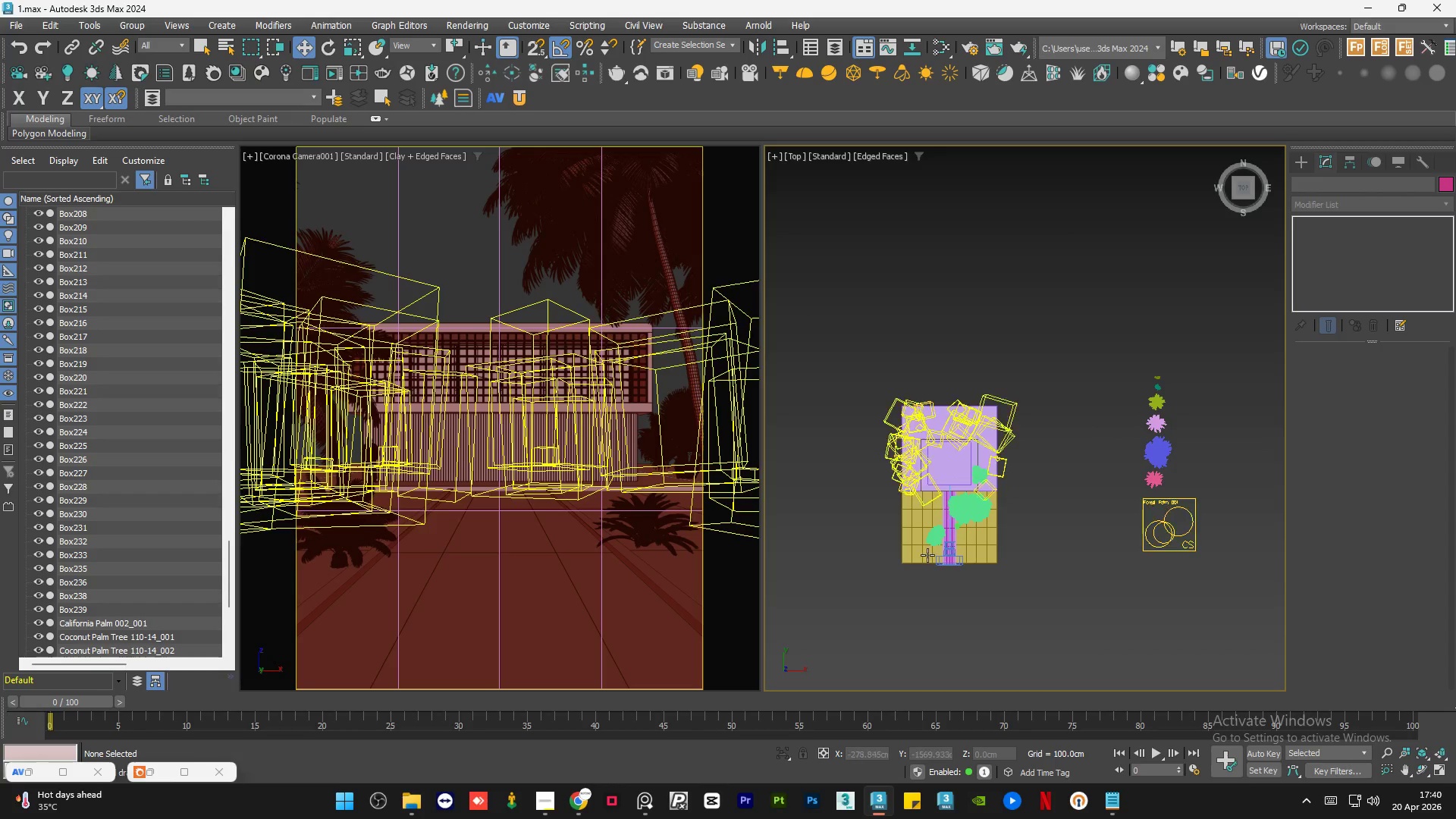 
scroll: coordinate [944, 532], scroll_direction: up, amount: 3.0
 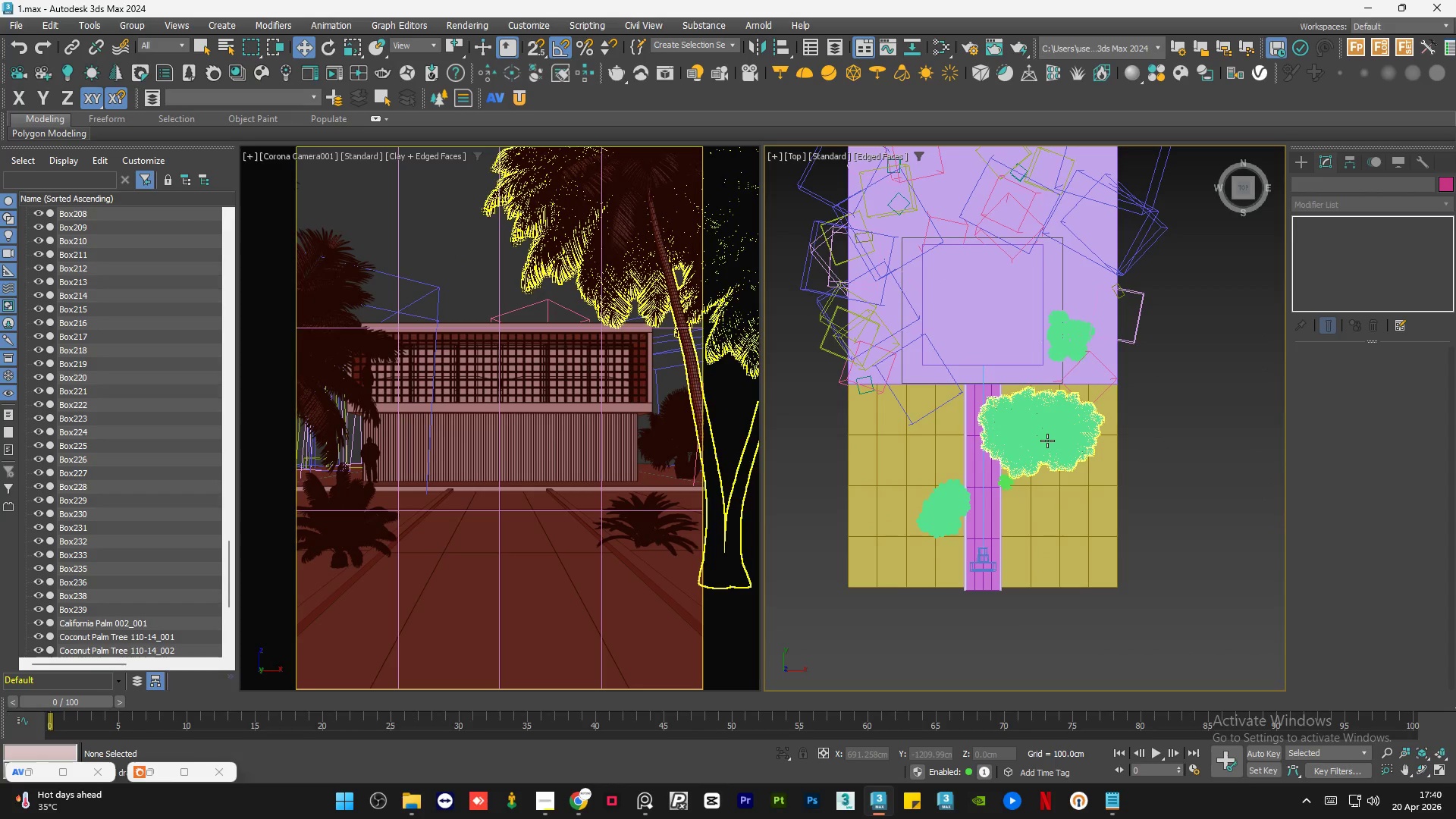 
left_click([1047, 441])
 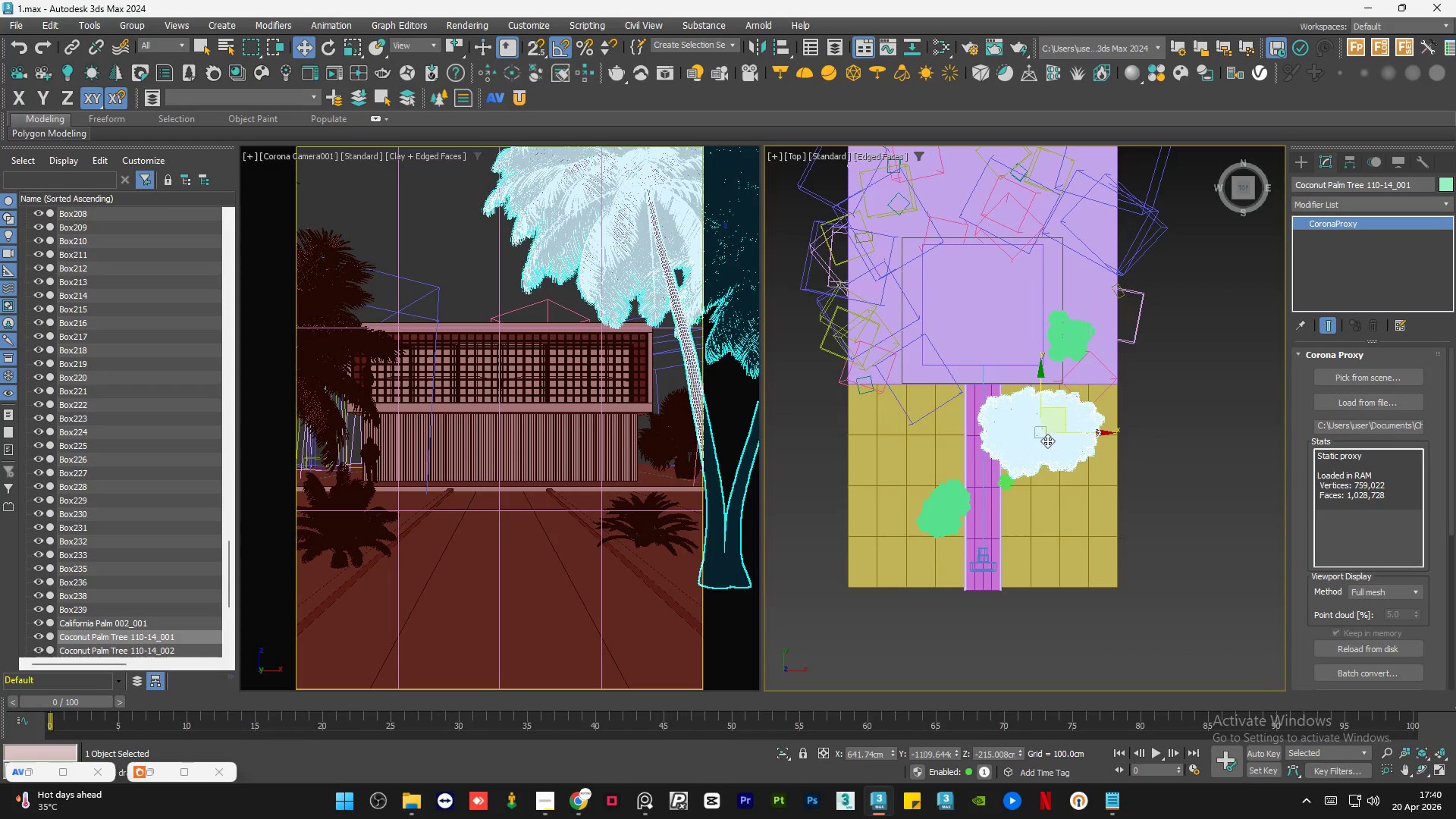 
scroll: coordinate [1047, 441], scroll_direction: up, amount: 1.0
 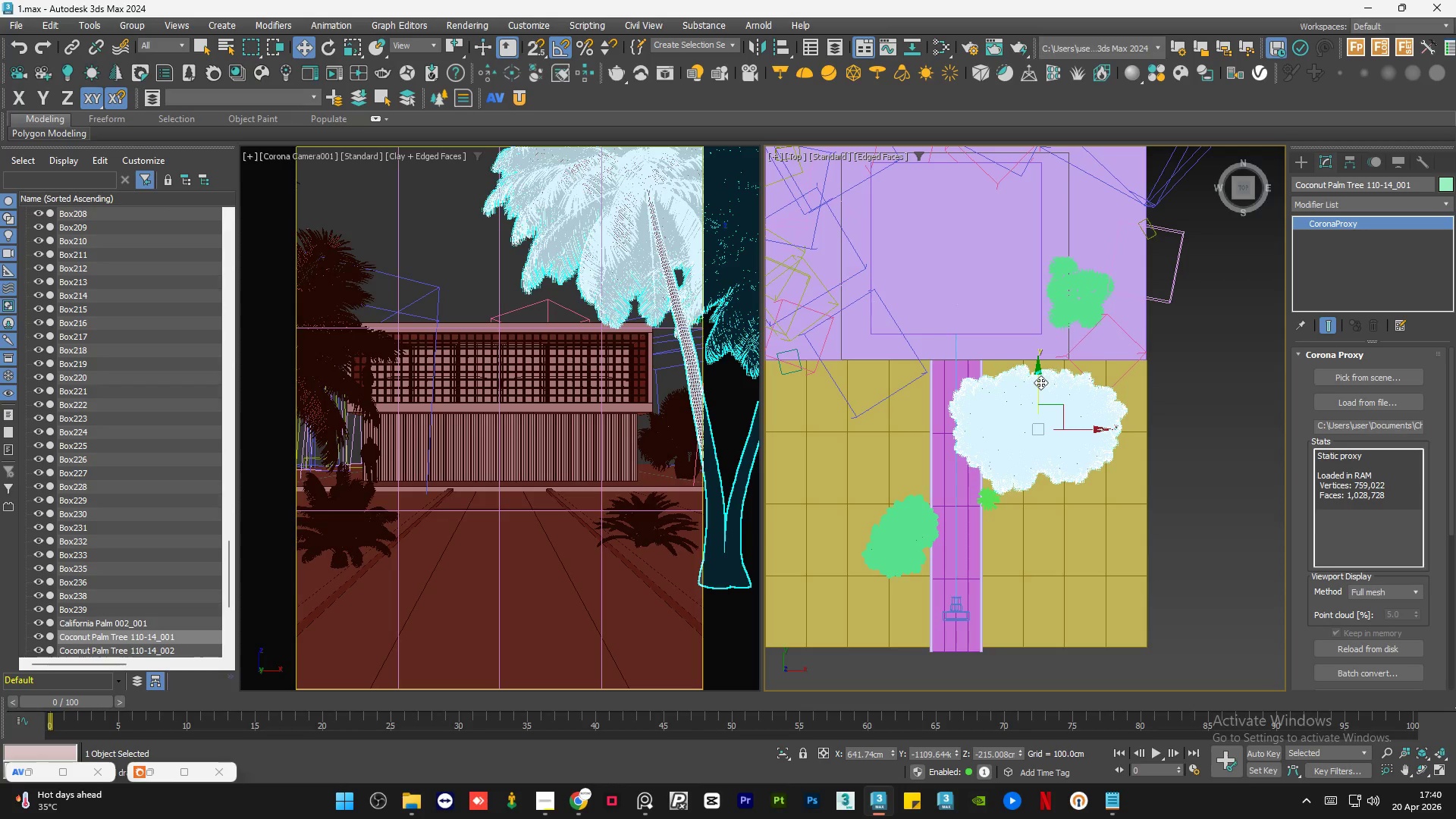 
left_click_drag(start_coordinate=[1040, 382], to_coordinate=[1044, 379])
 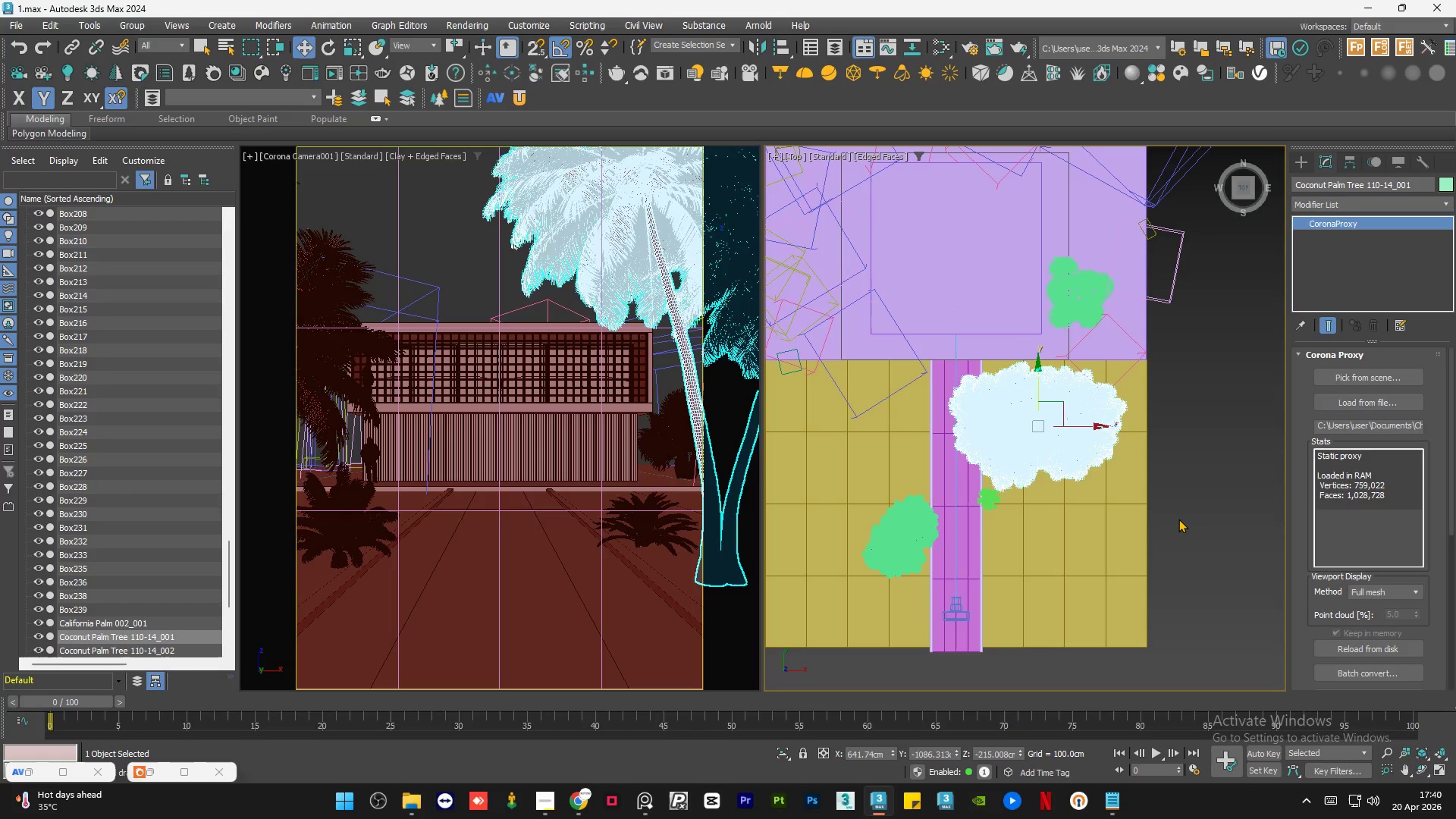 
double_click([1178, 519])
 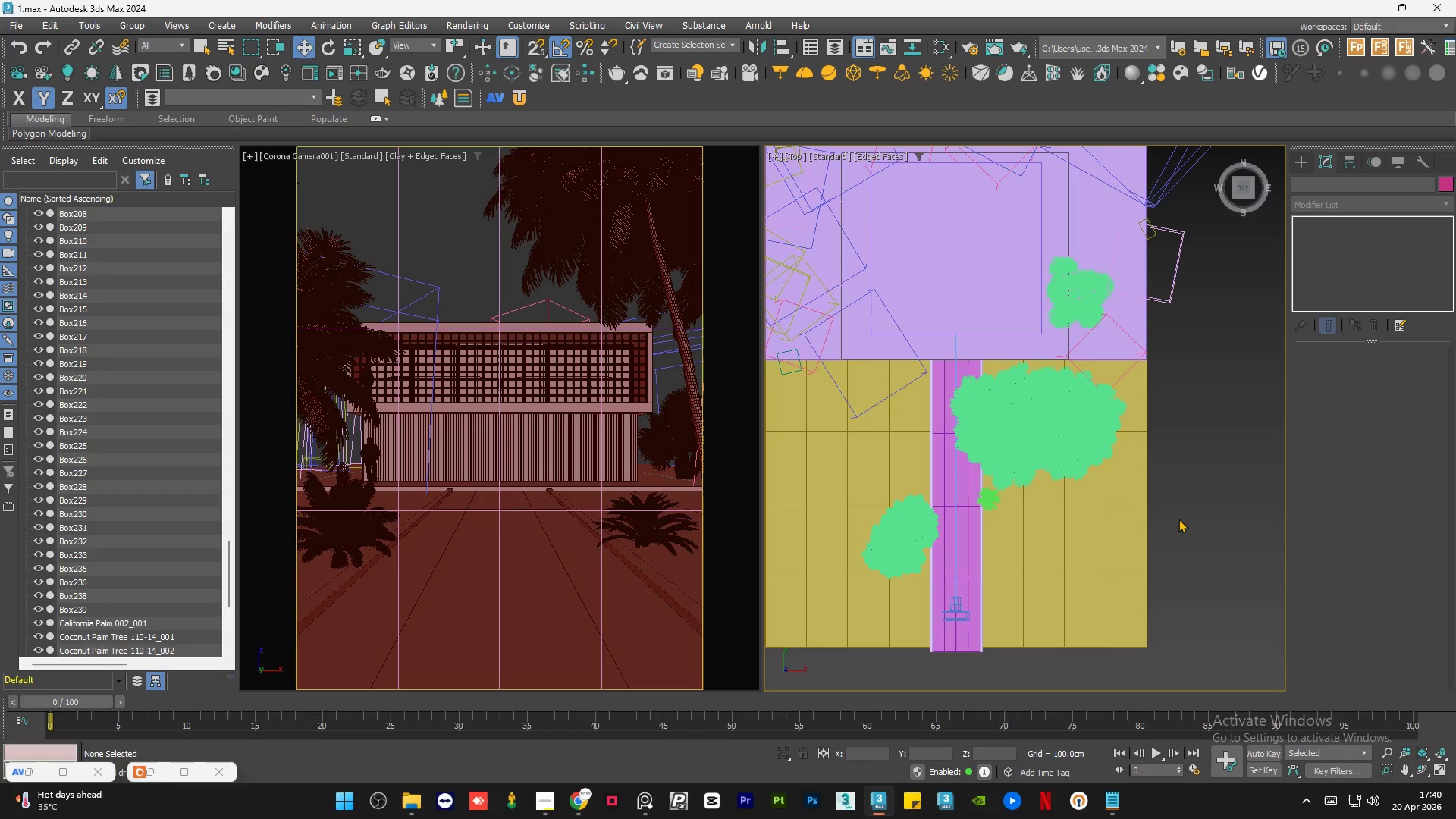 
scroll: coordinate [1175, 519], scroll_direction: down, amount: 2.0
 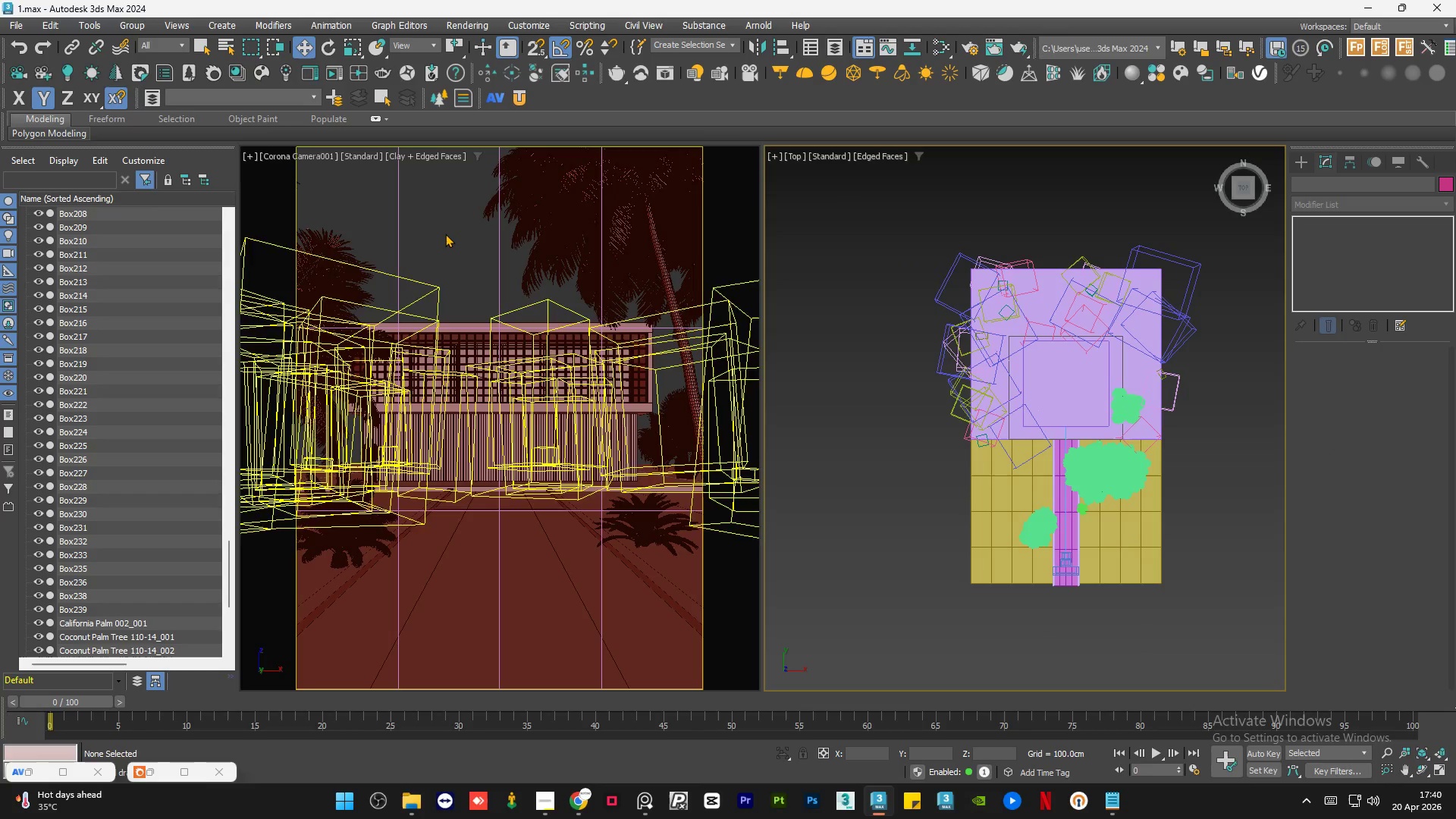 
double_click([445, 234])
 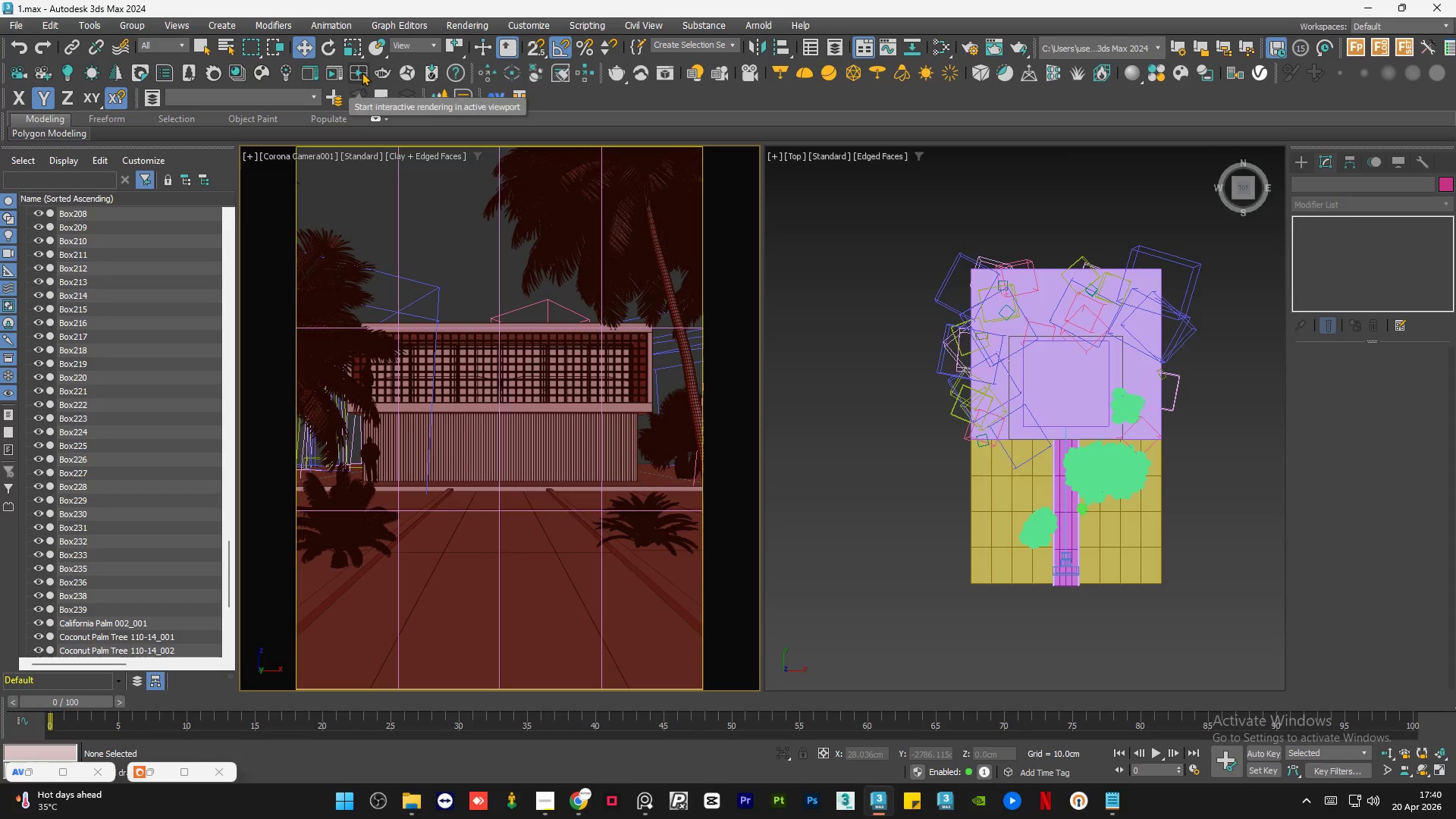 
left_click([362, 72])
 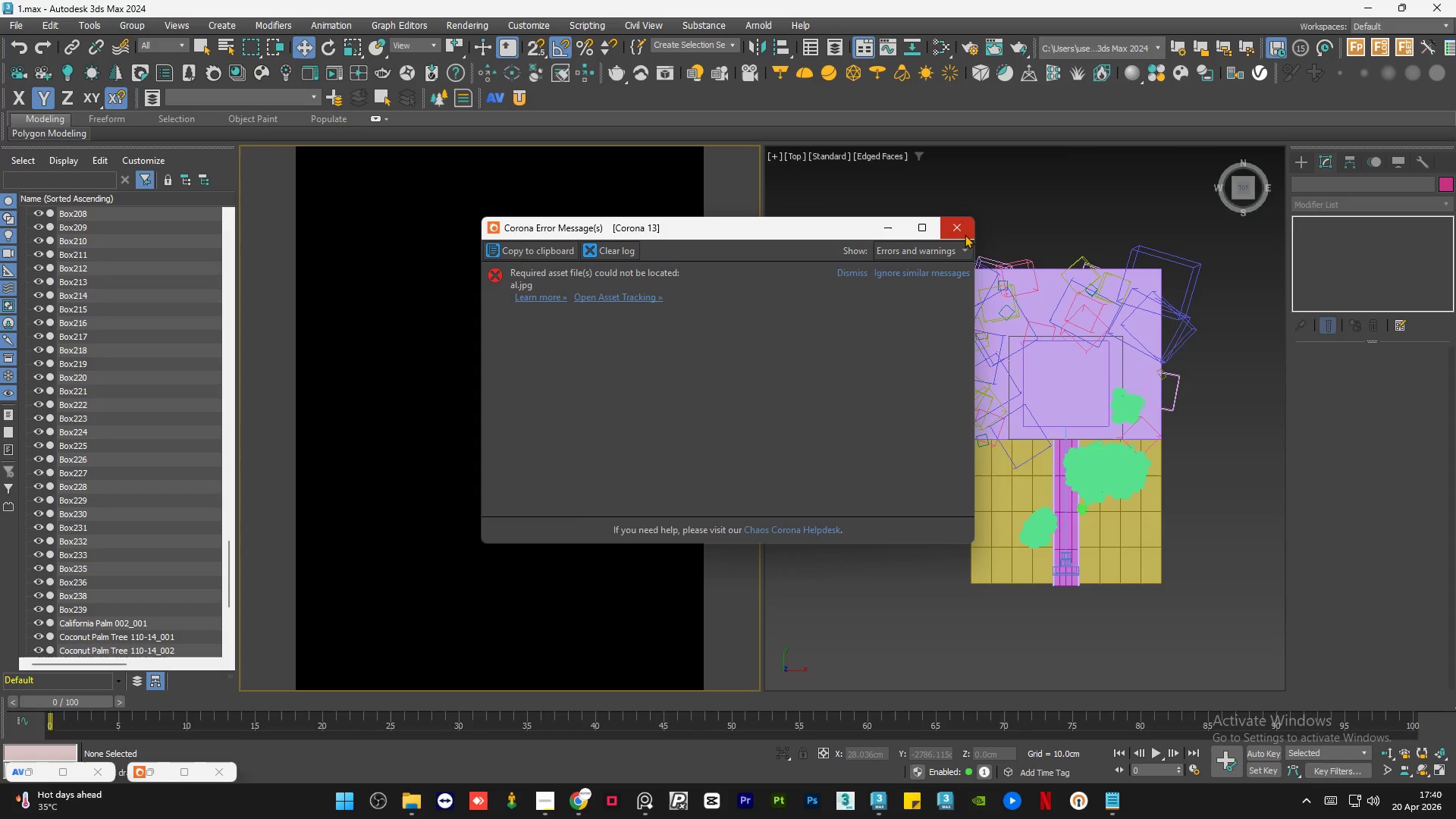 
left_click([965, 234])
 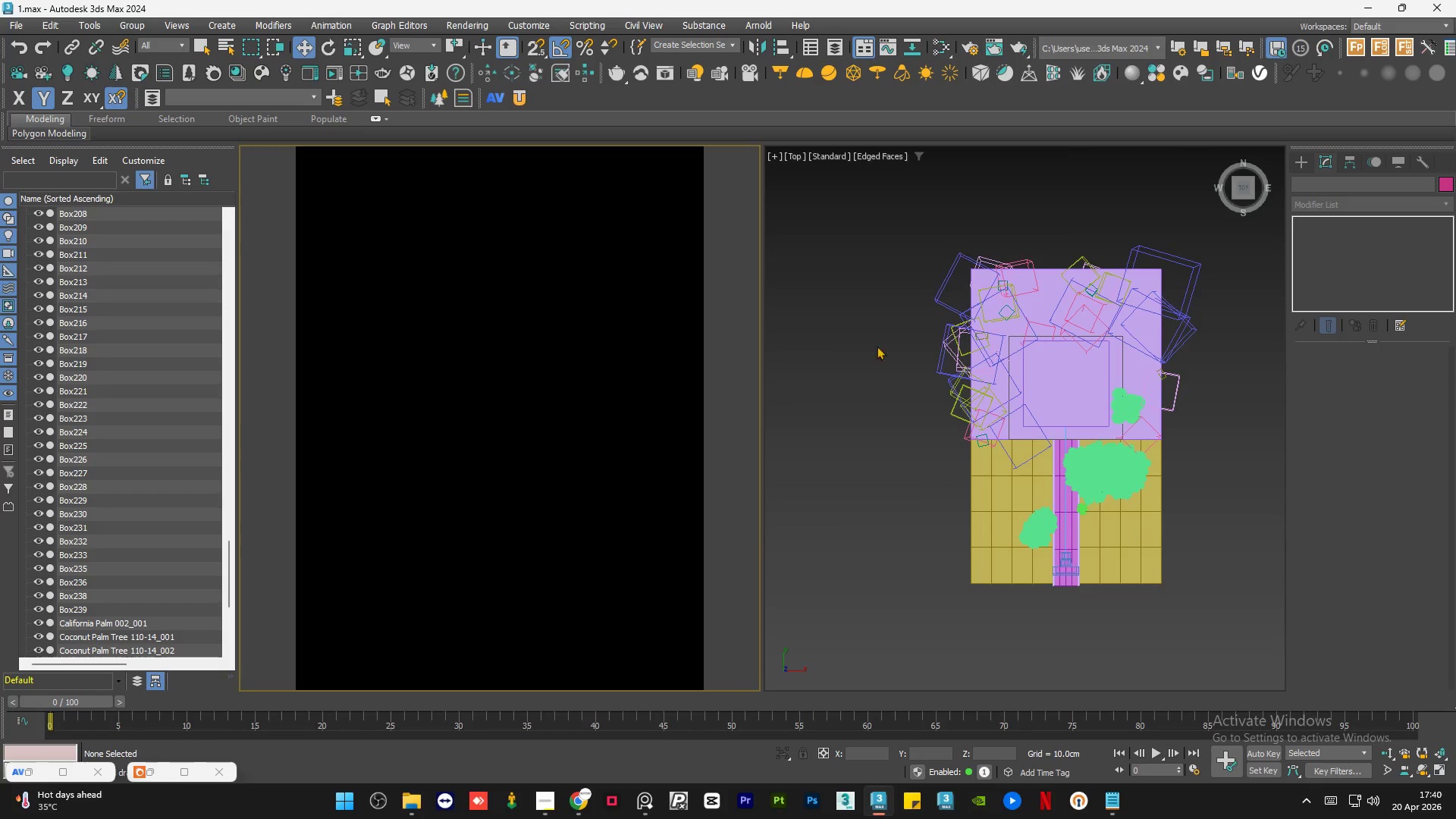 
left_click([838, 403])
 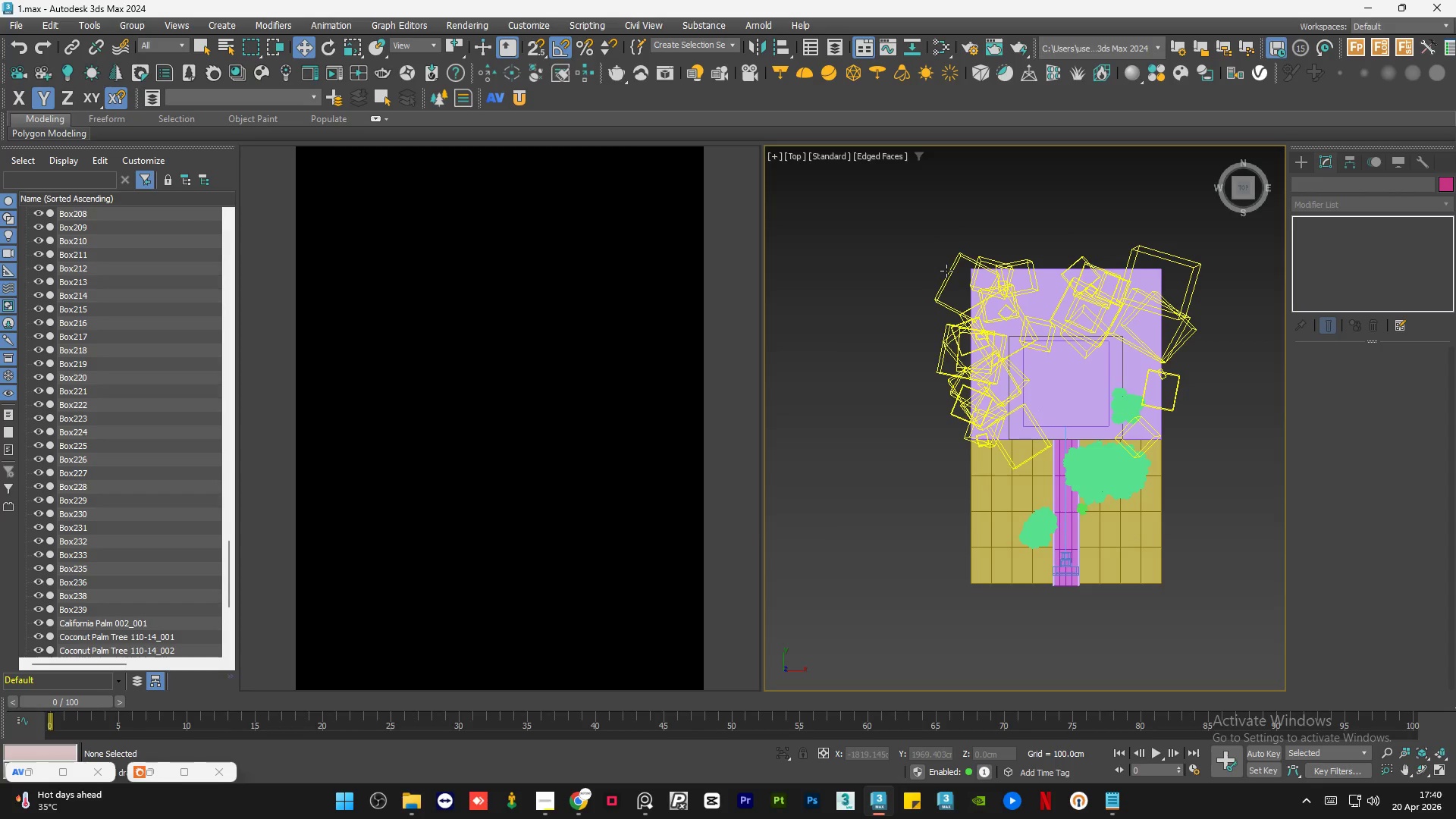 
key(8)
 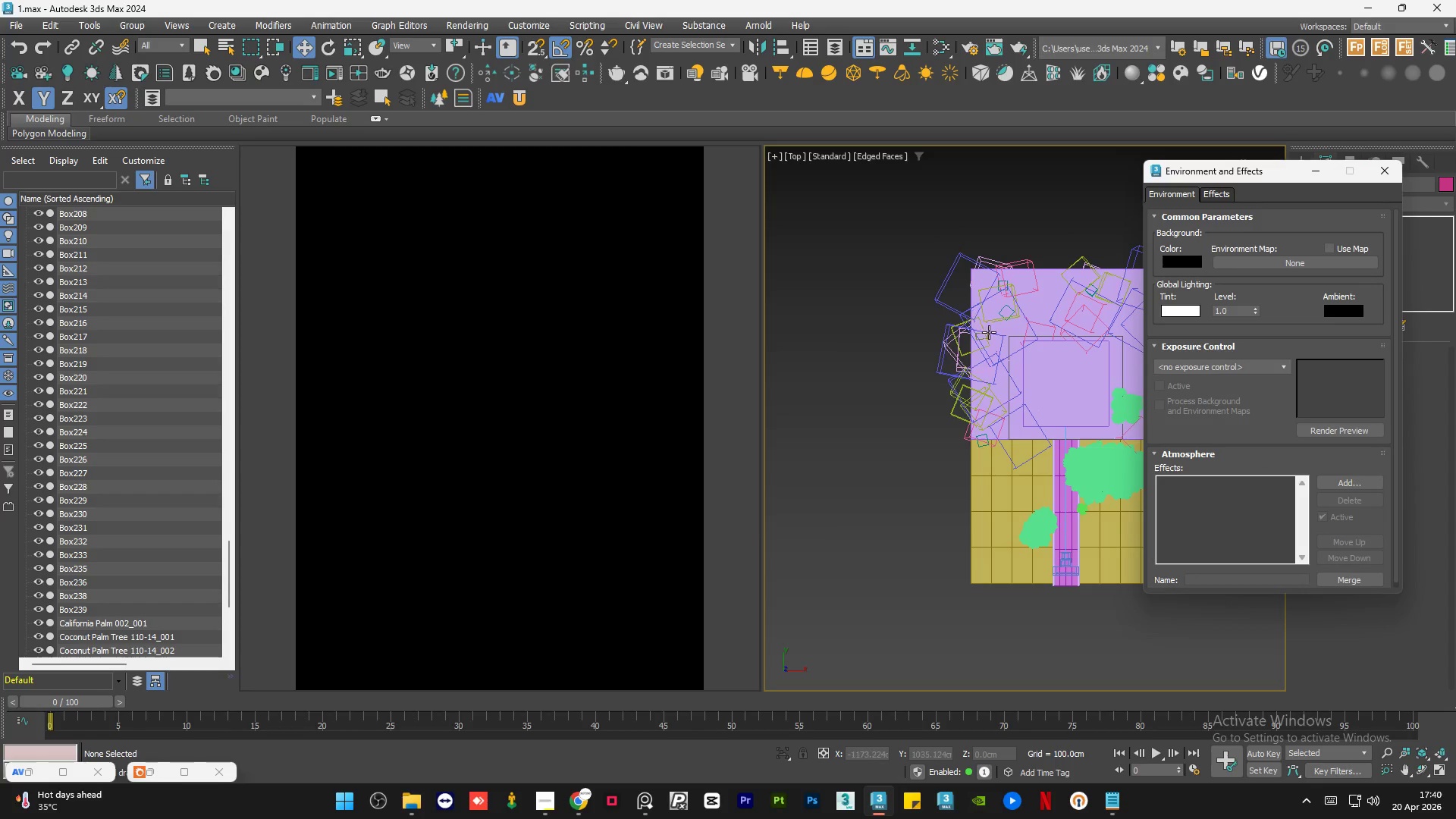 
key(M)
 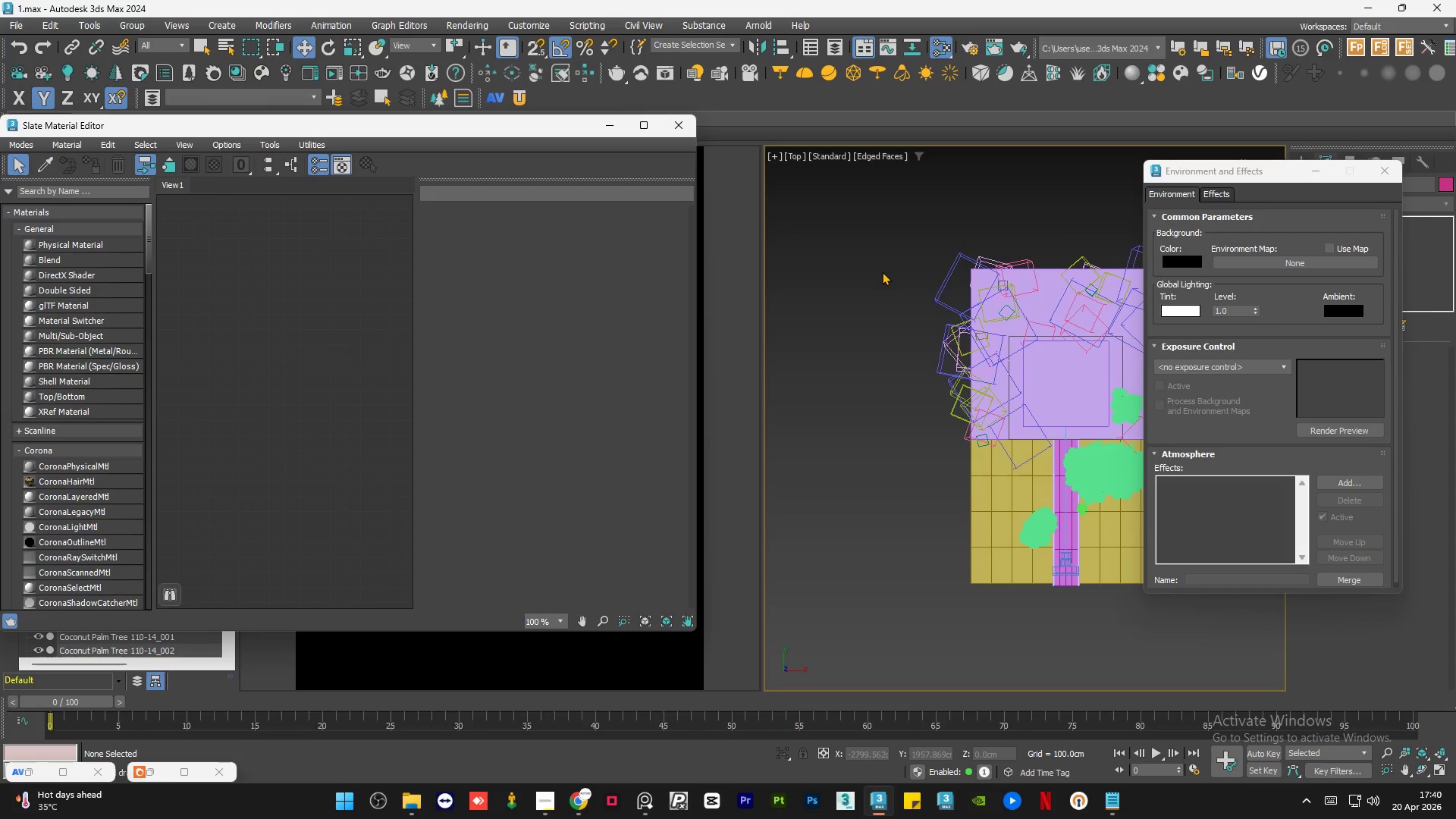 
wait(5.67)
 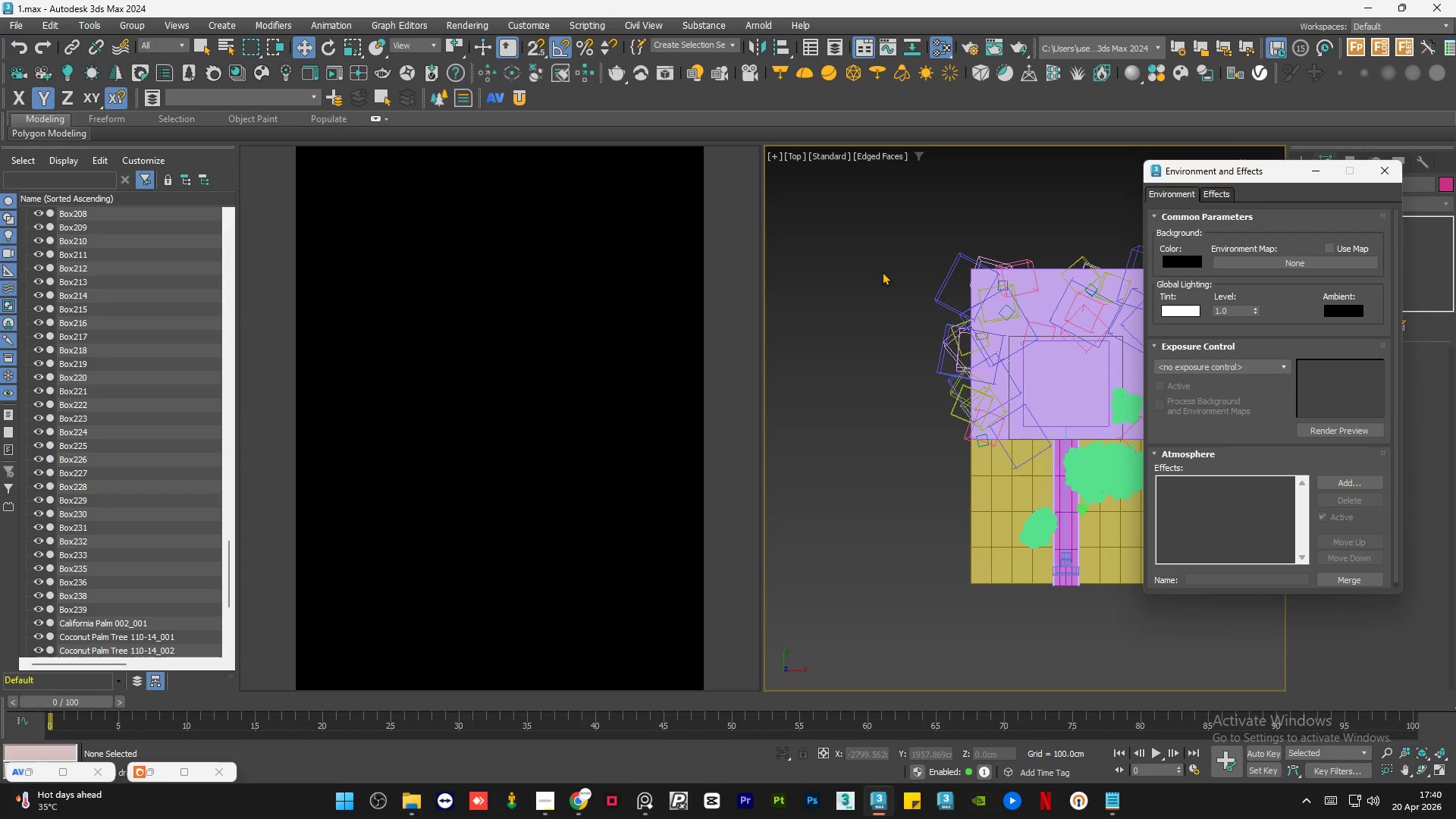 
left_click_drag(start_coordinate=[246, 122], to_coordinate=[554, 158])
 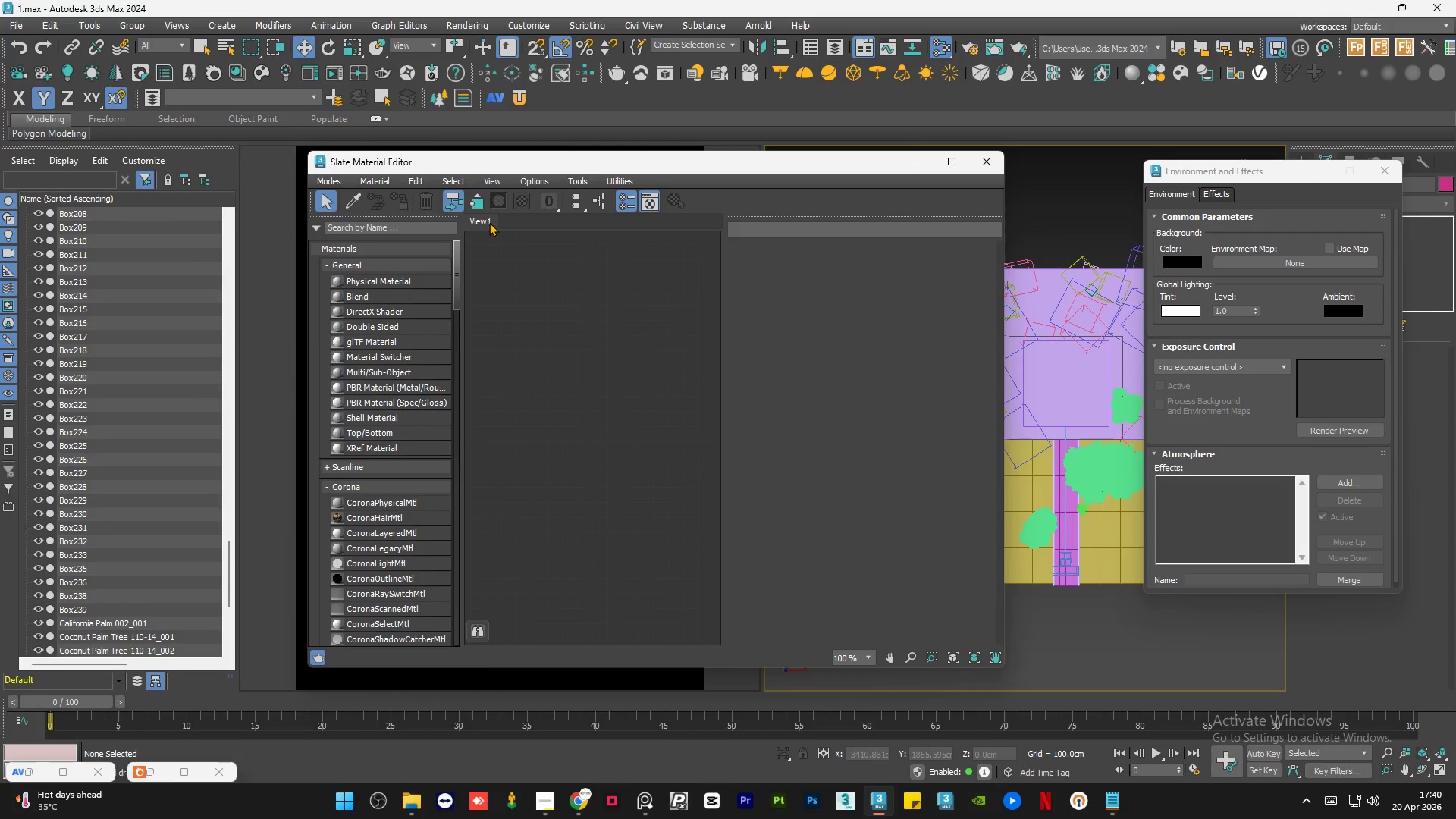 
right_click([486, 222])
 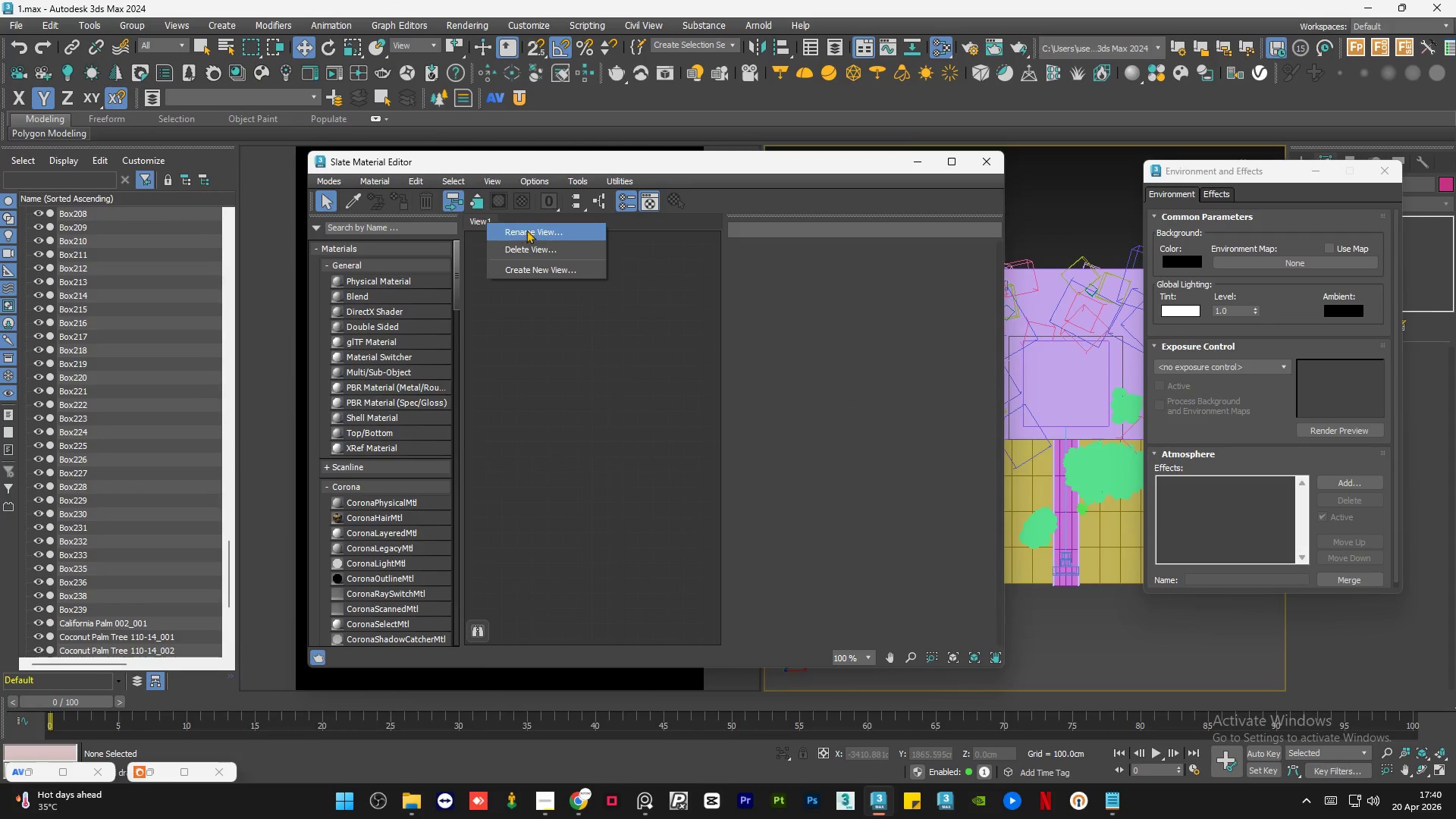 
left_click([533, 231])
 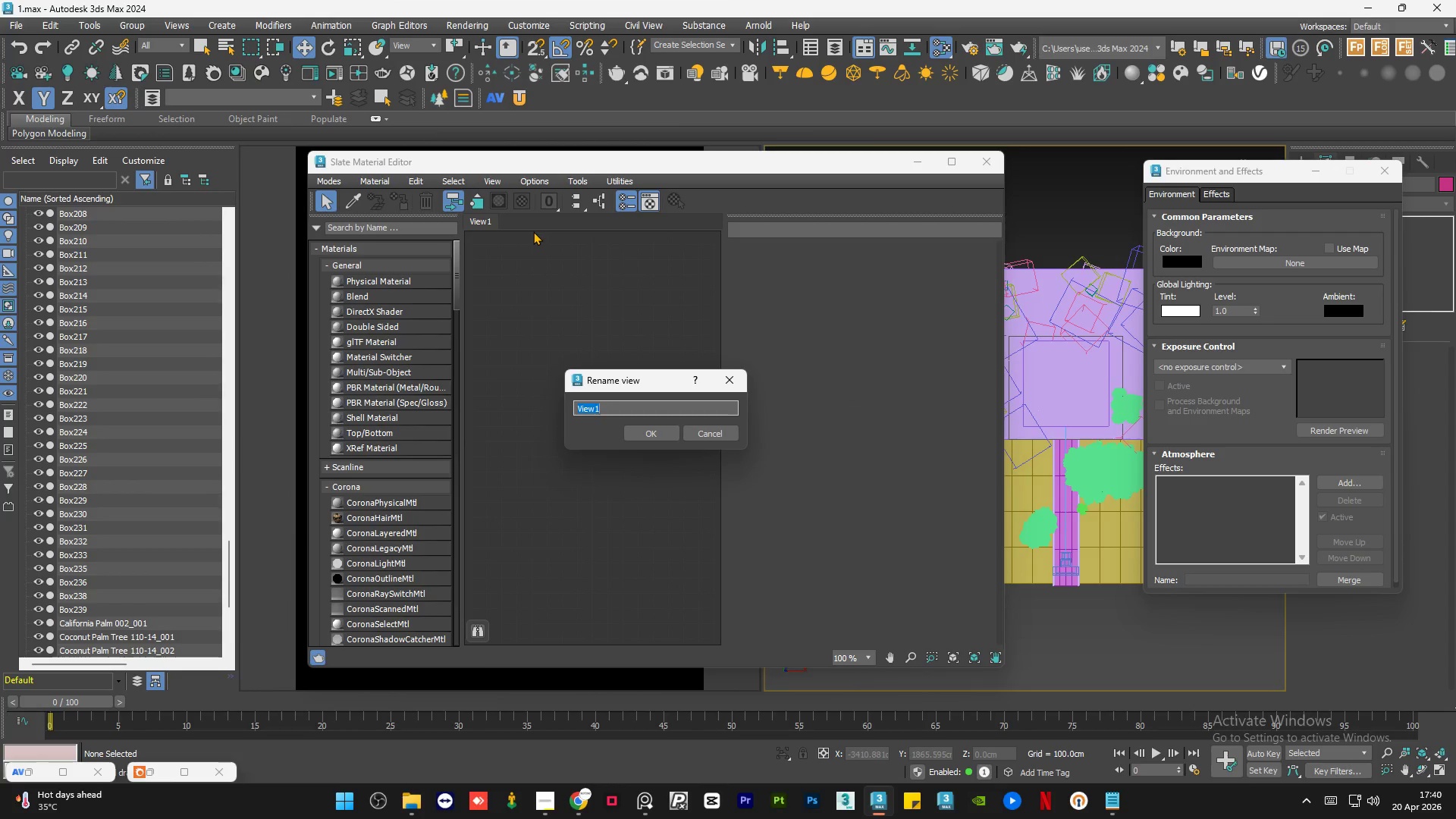 
type(sky)
 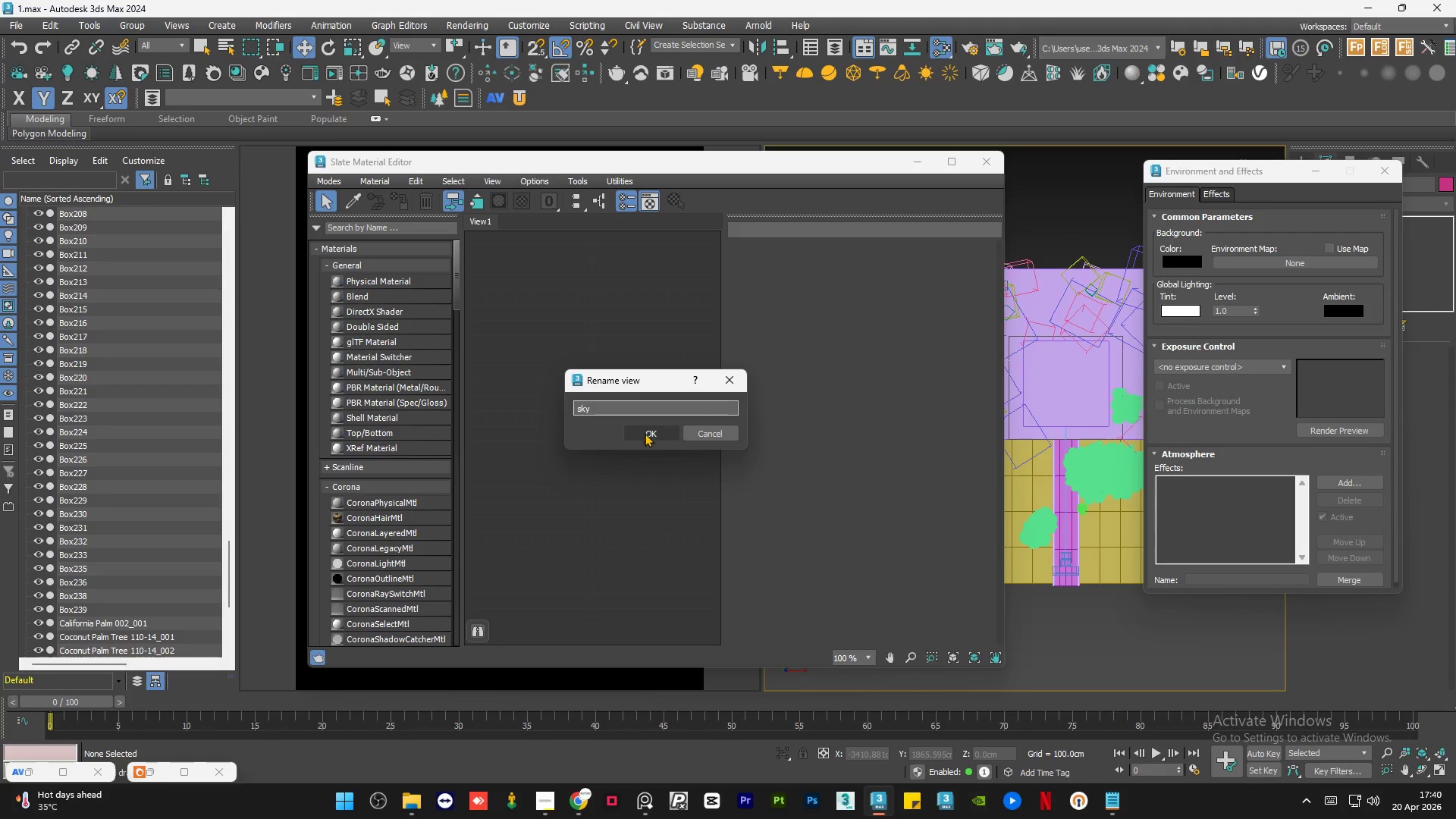 
left_click([645, 433])
 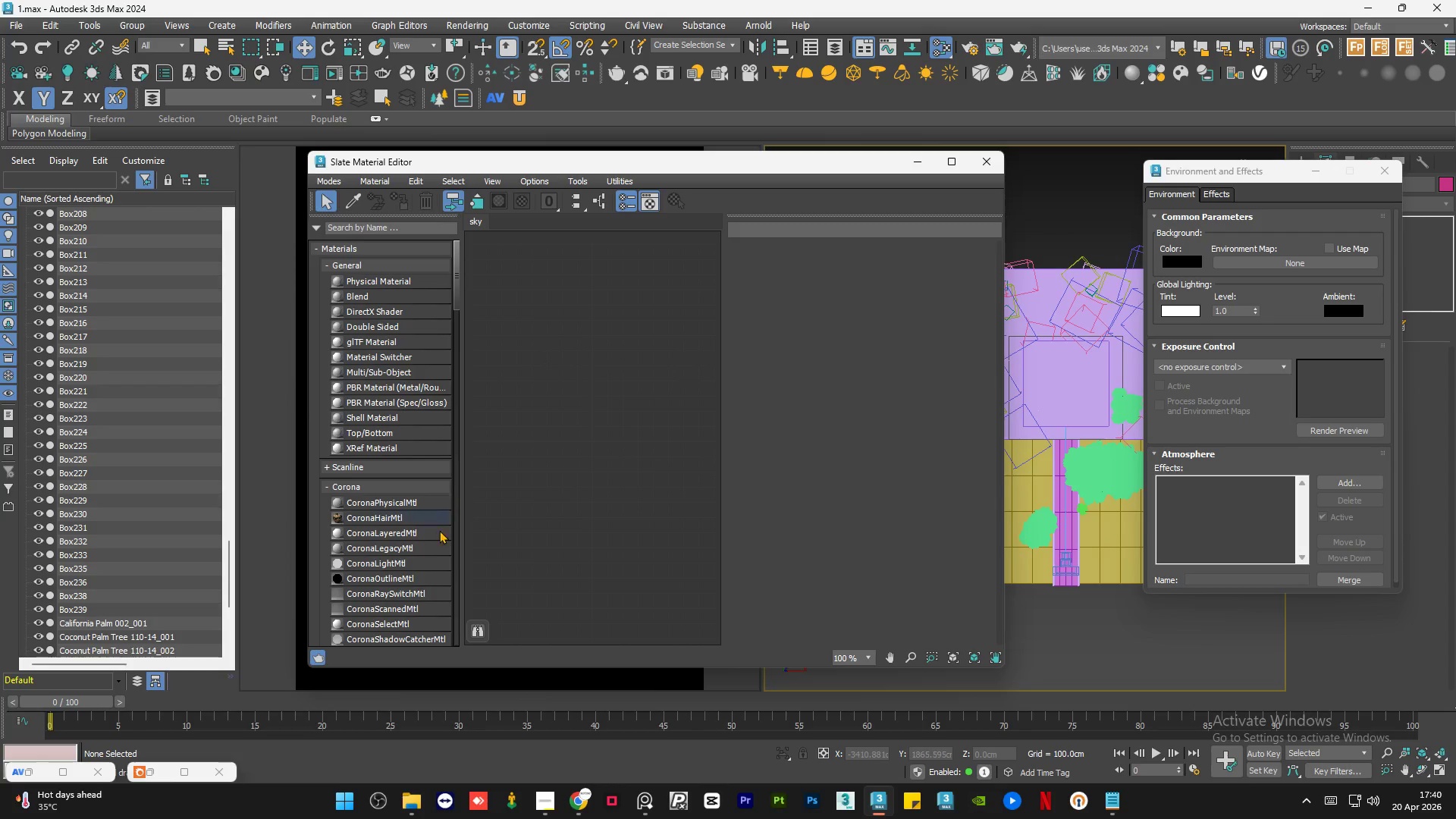 
scroll: coordinate [388, 538], scroll_direction: down, amount: 6.0
 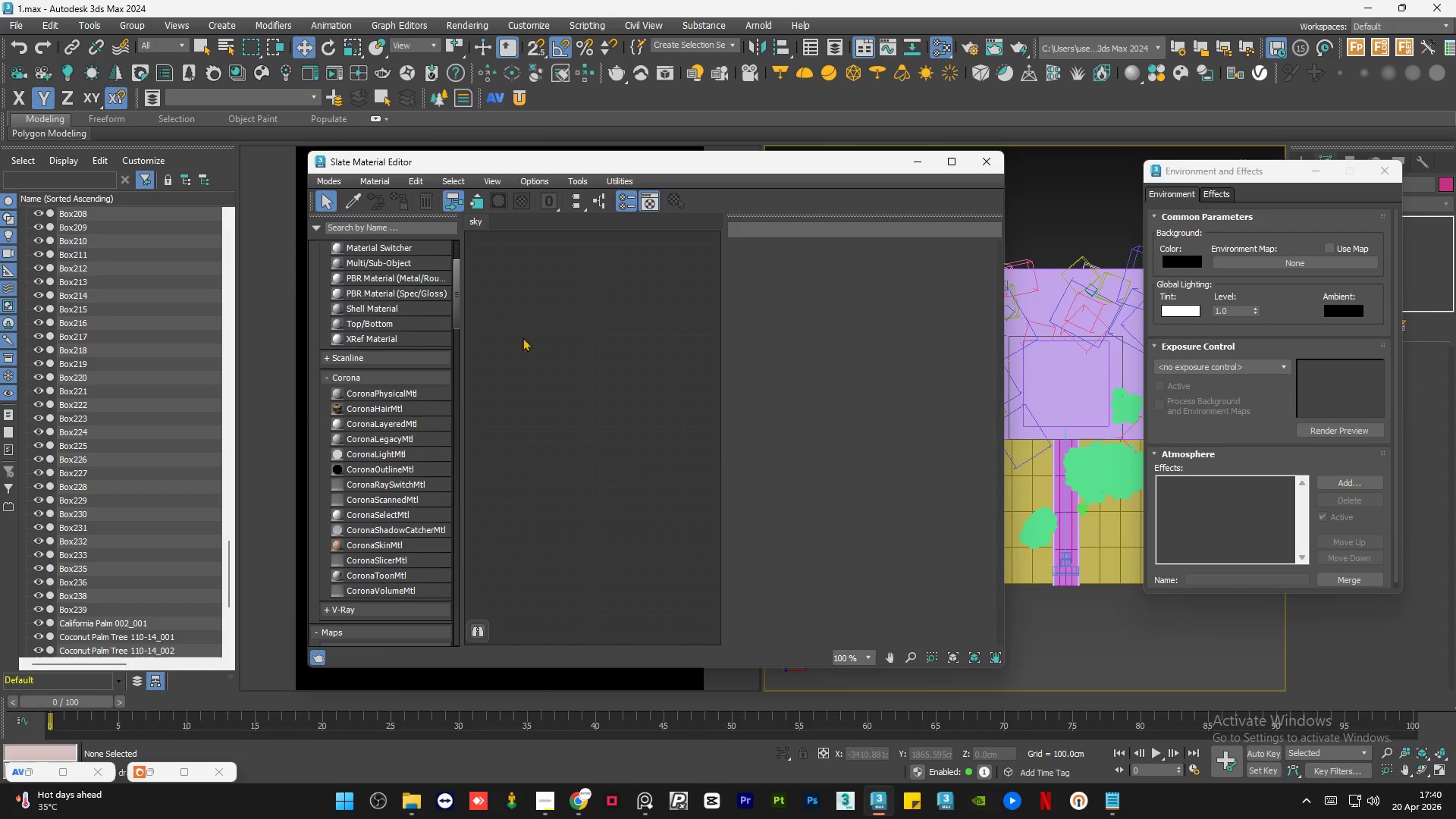 
right_click([550, 315])
 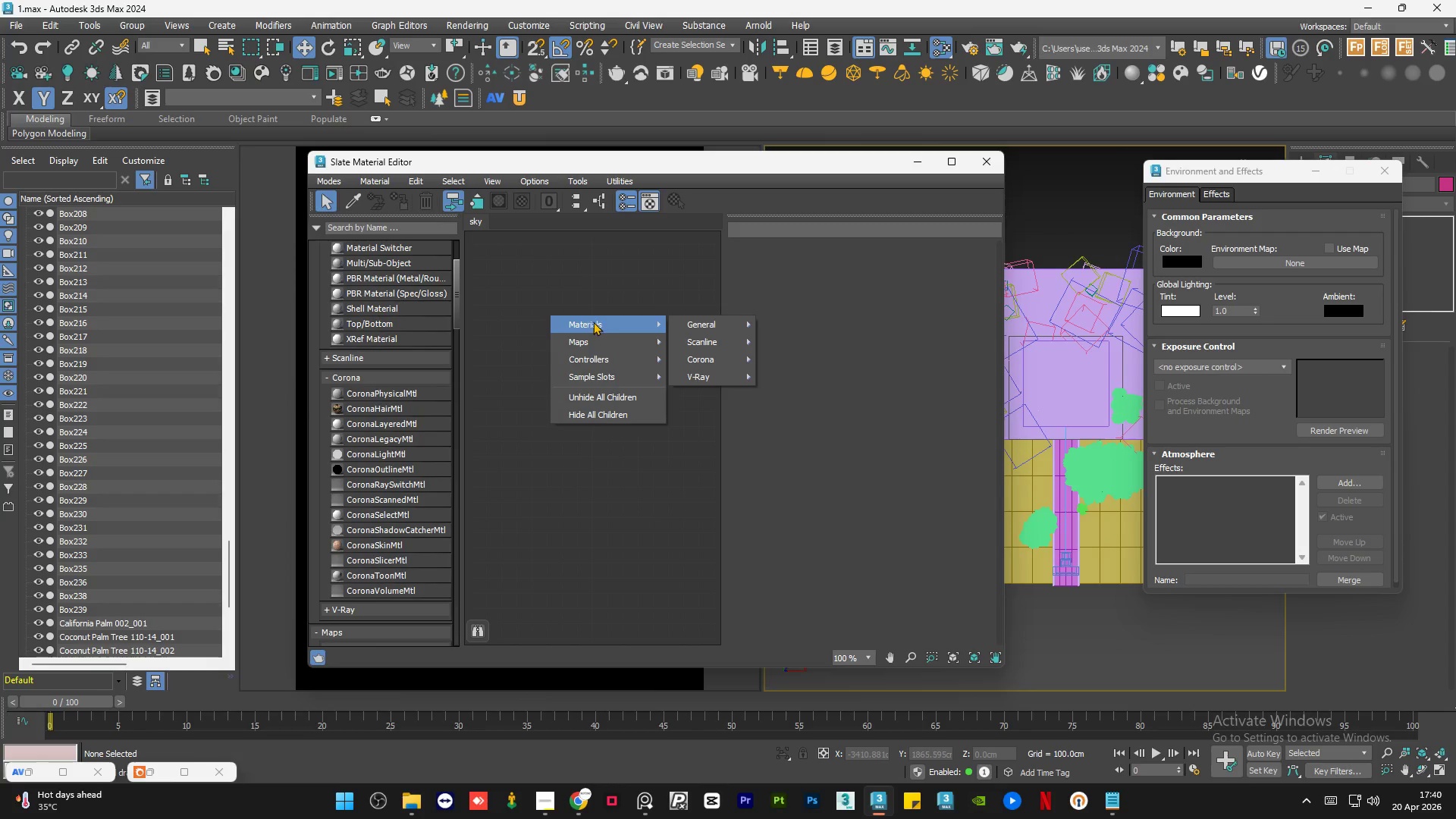 
mouse_move([727, 355])
 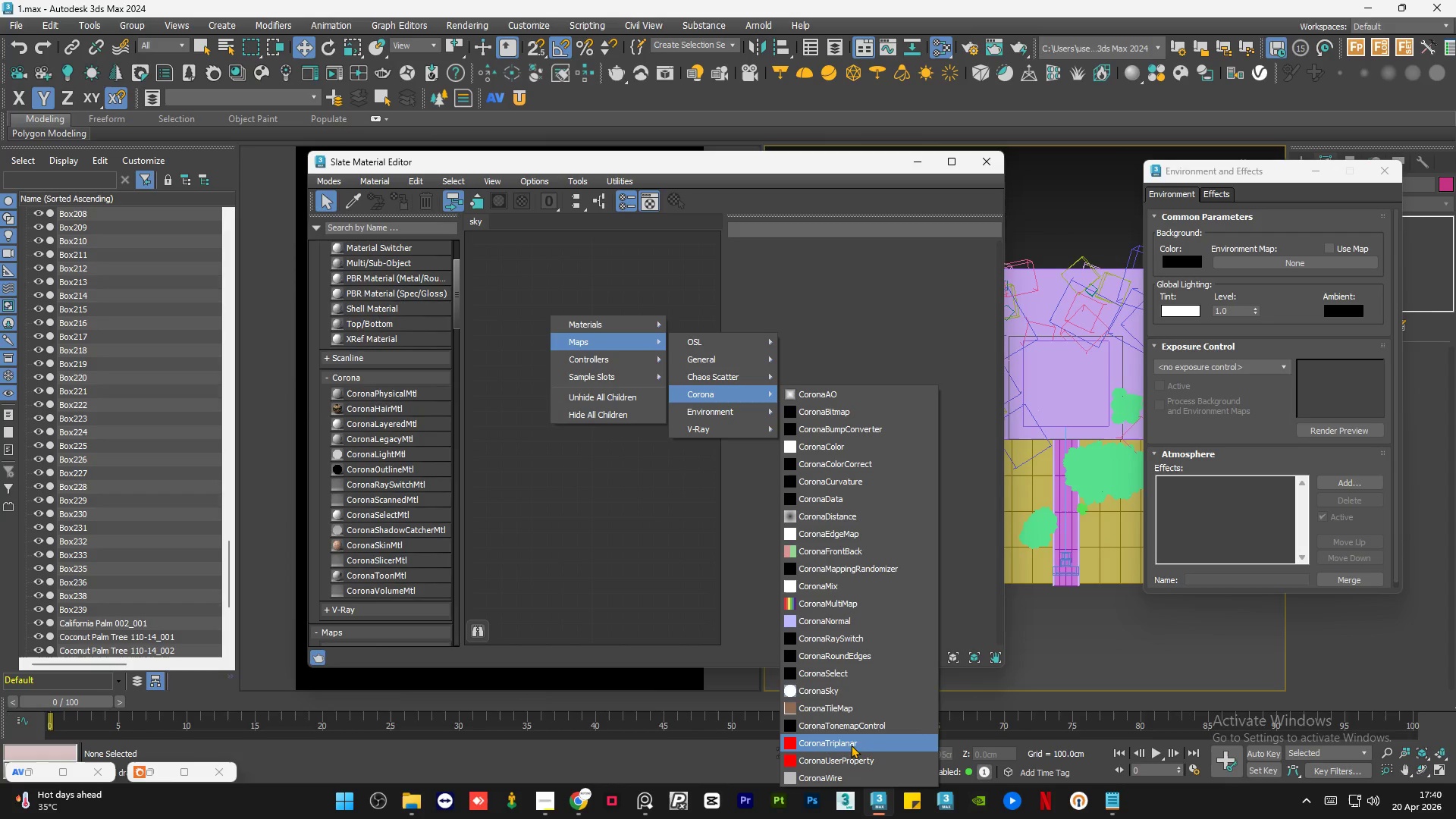 
left_click([845, 690])
 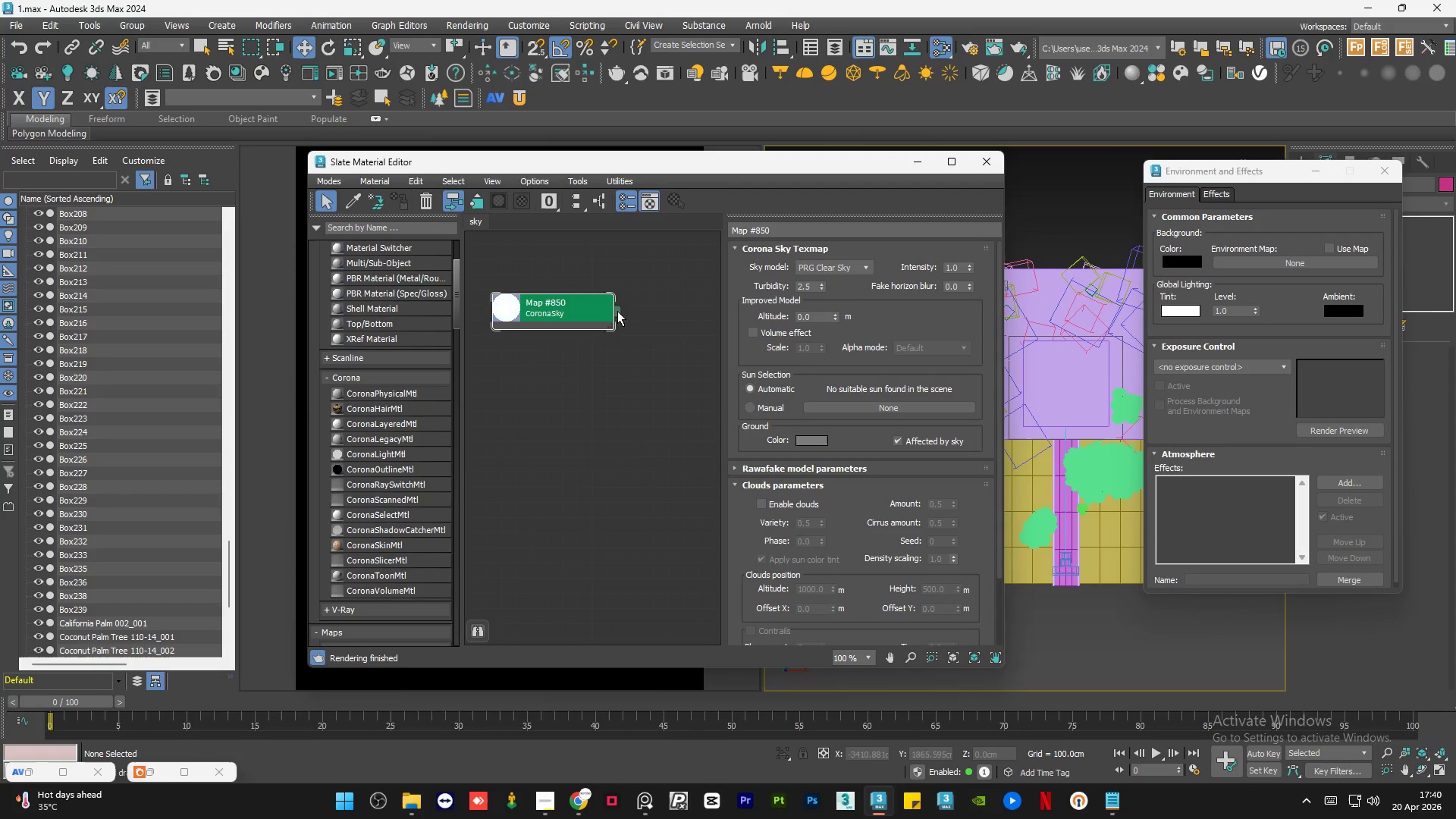 
left_click_drag(start_coordinate=[617, 311], to_coordinate=[1232, 286])
 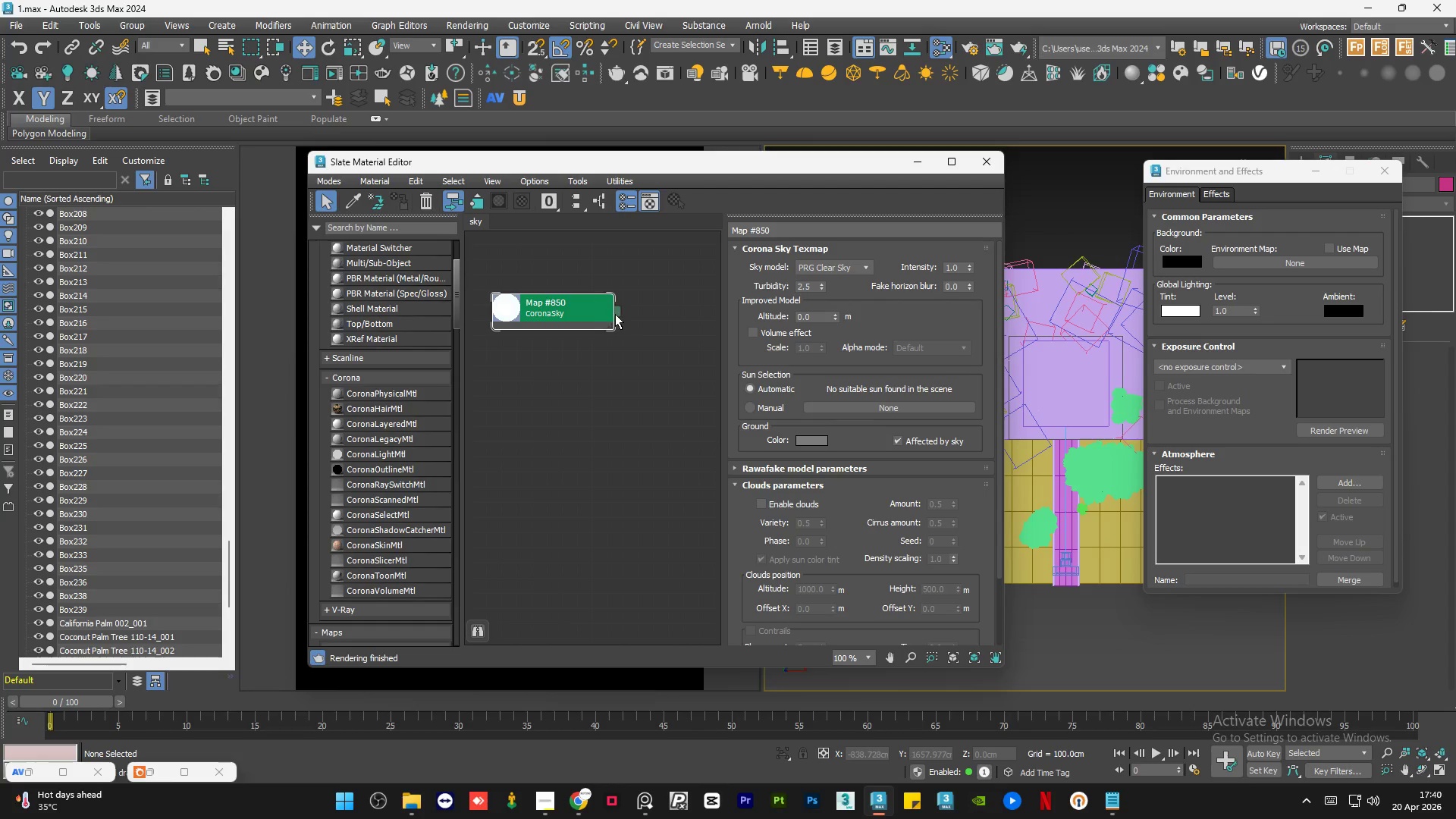 
left_click_drag(start_coordinate=[617, 312], to_coordinate=[1247, 262])
 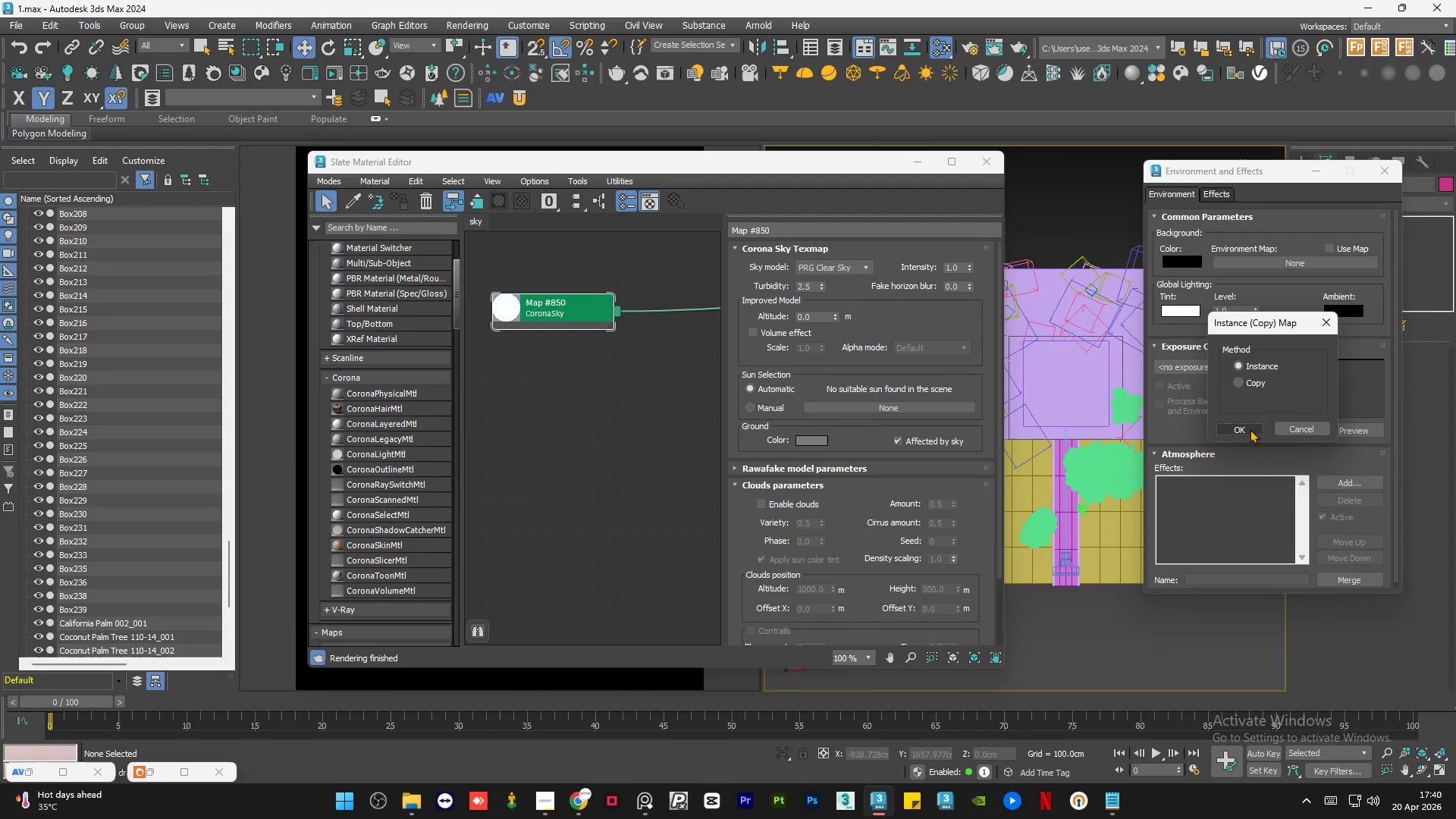 
left_click([1246, 427])
 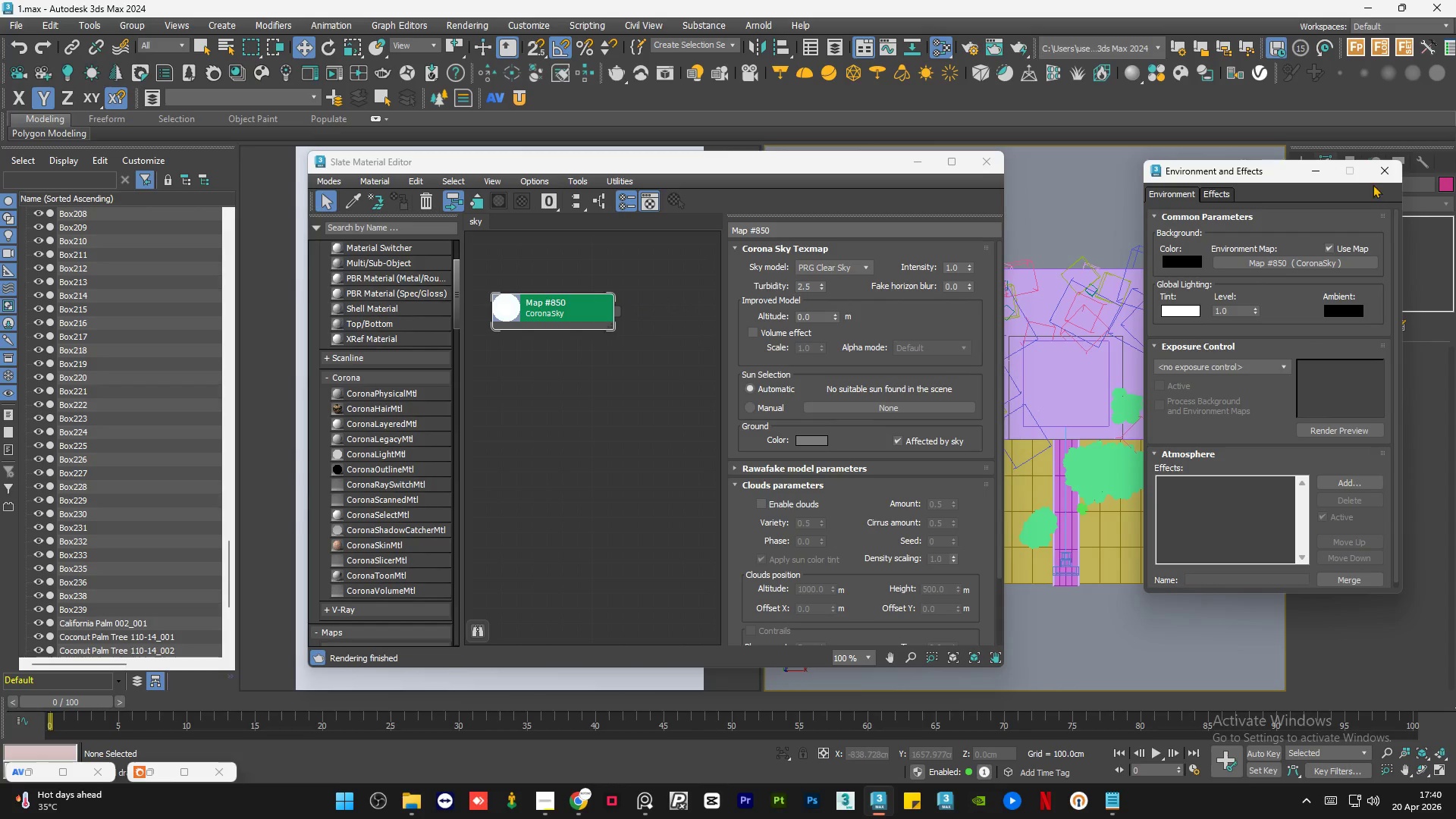 
left_click([1382, 170])
 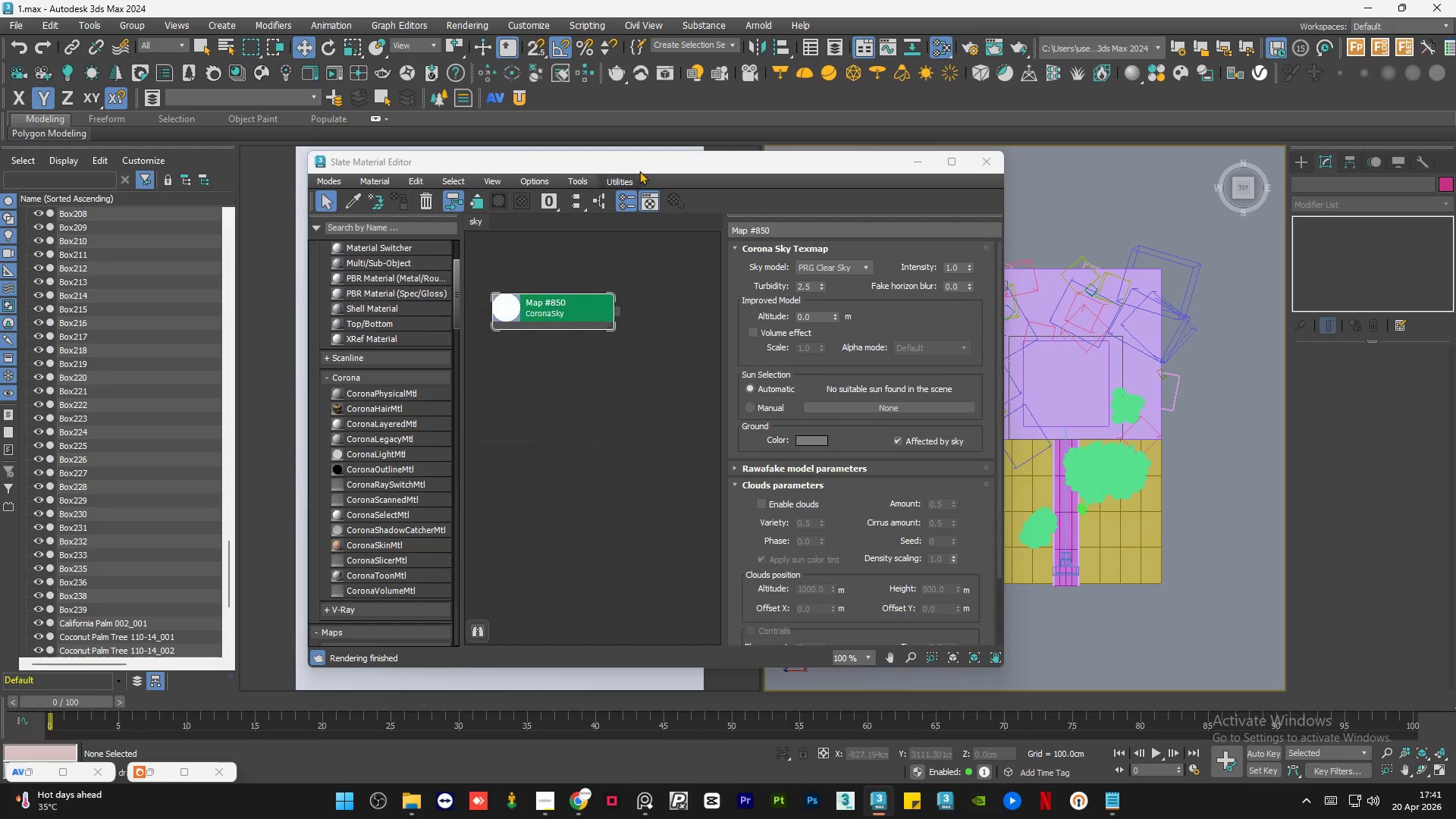 
left_click_drag(start_coordinate=[633, 167], to_coordinate=[993, 332])
 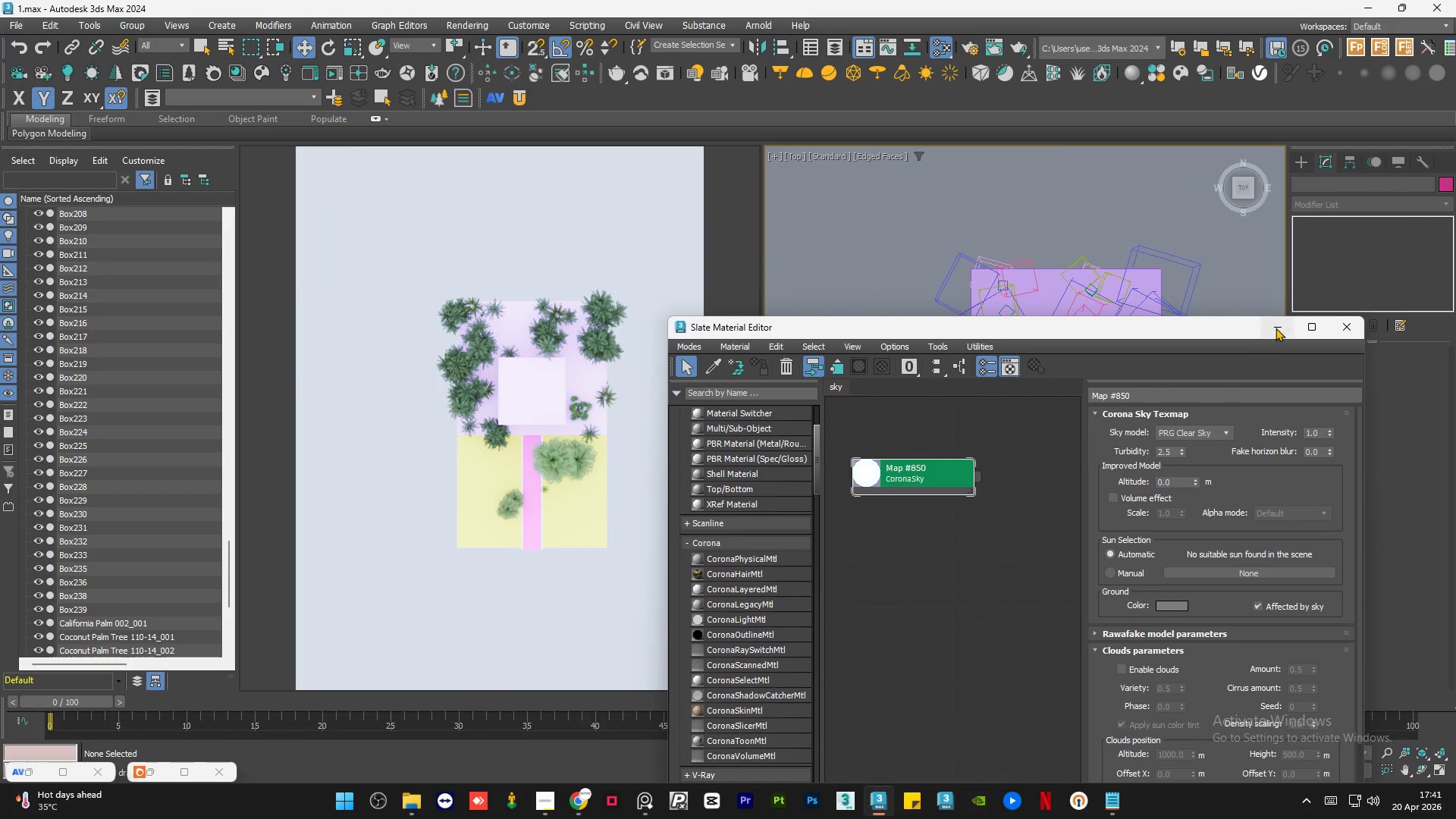 
left_click([1276, 328])
 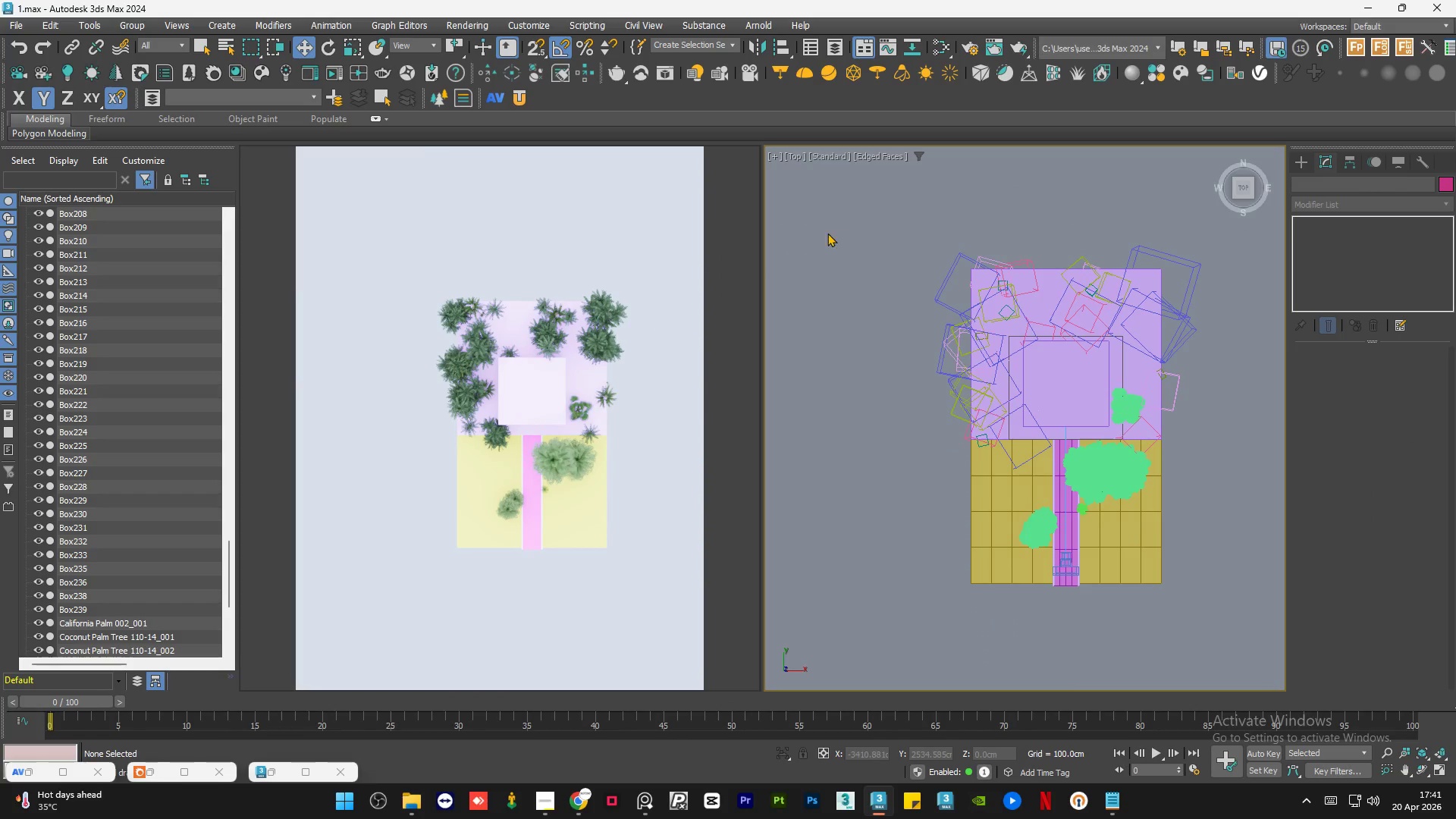 
double_click([519, 187])
 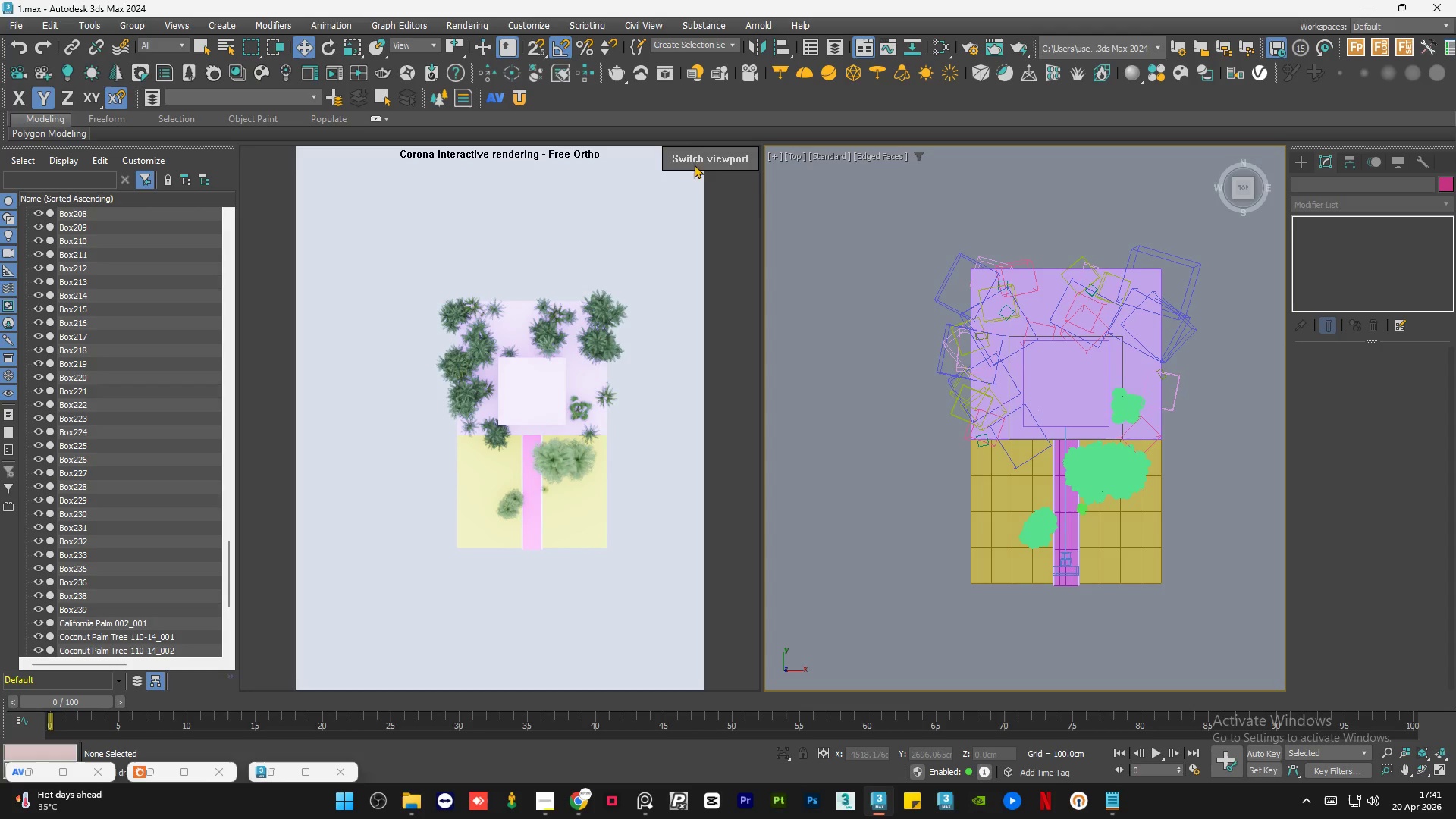 
left_click([699, 155])
 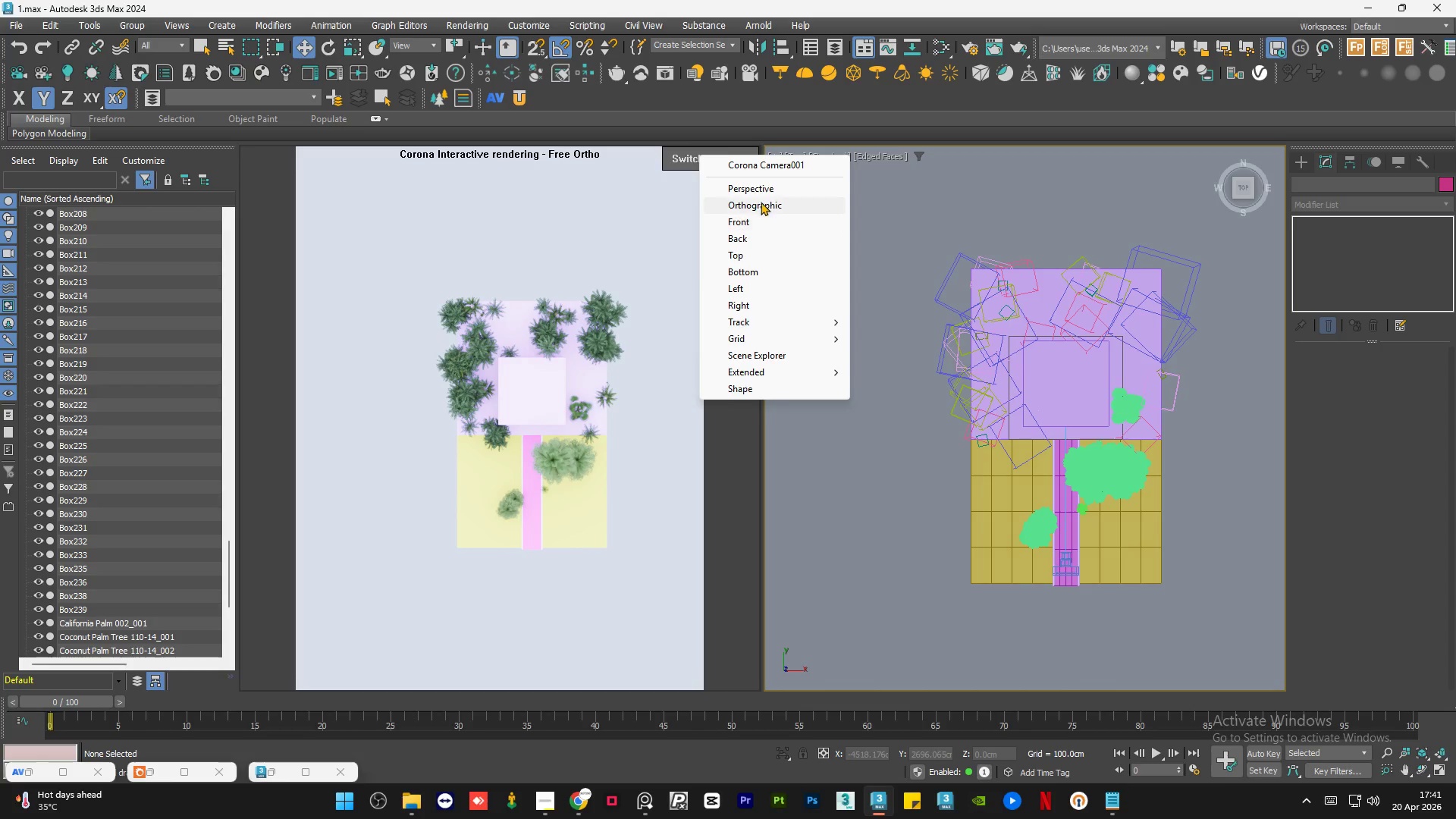 
left_click([766, 189])
 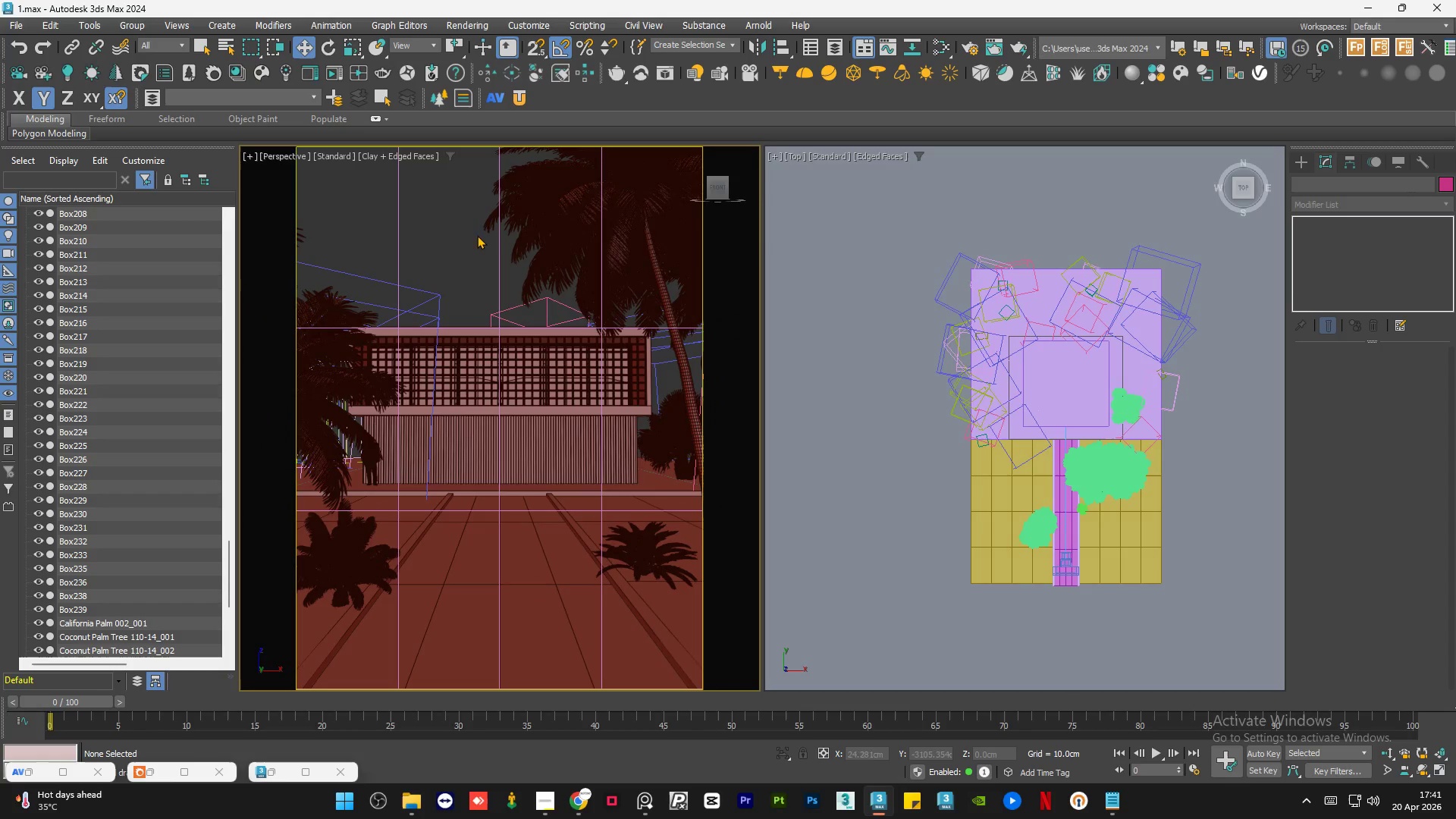 
left_click([453, 235])
 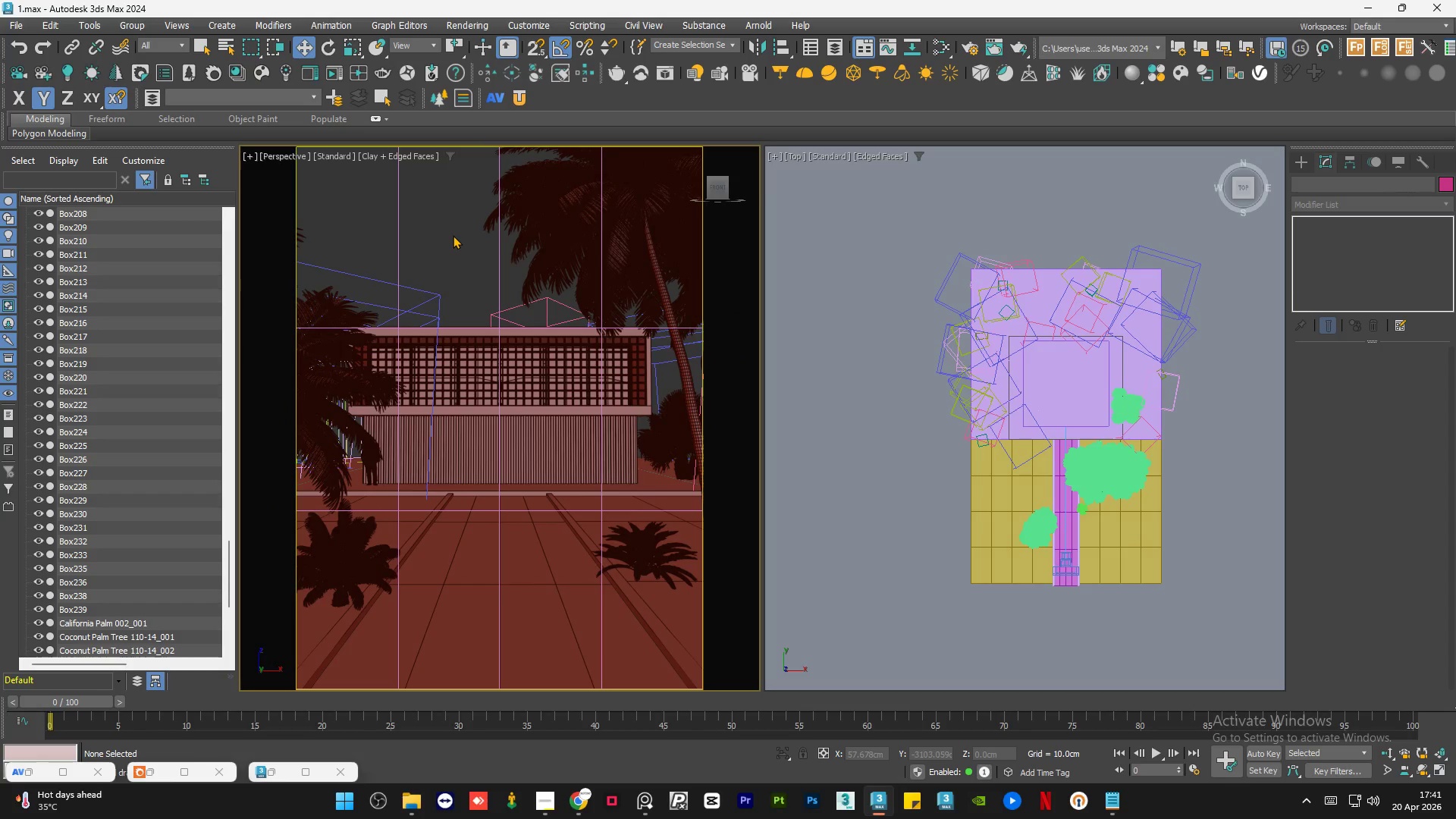 
key(C)
 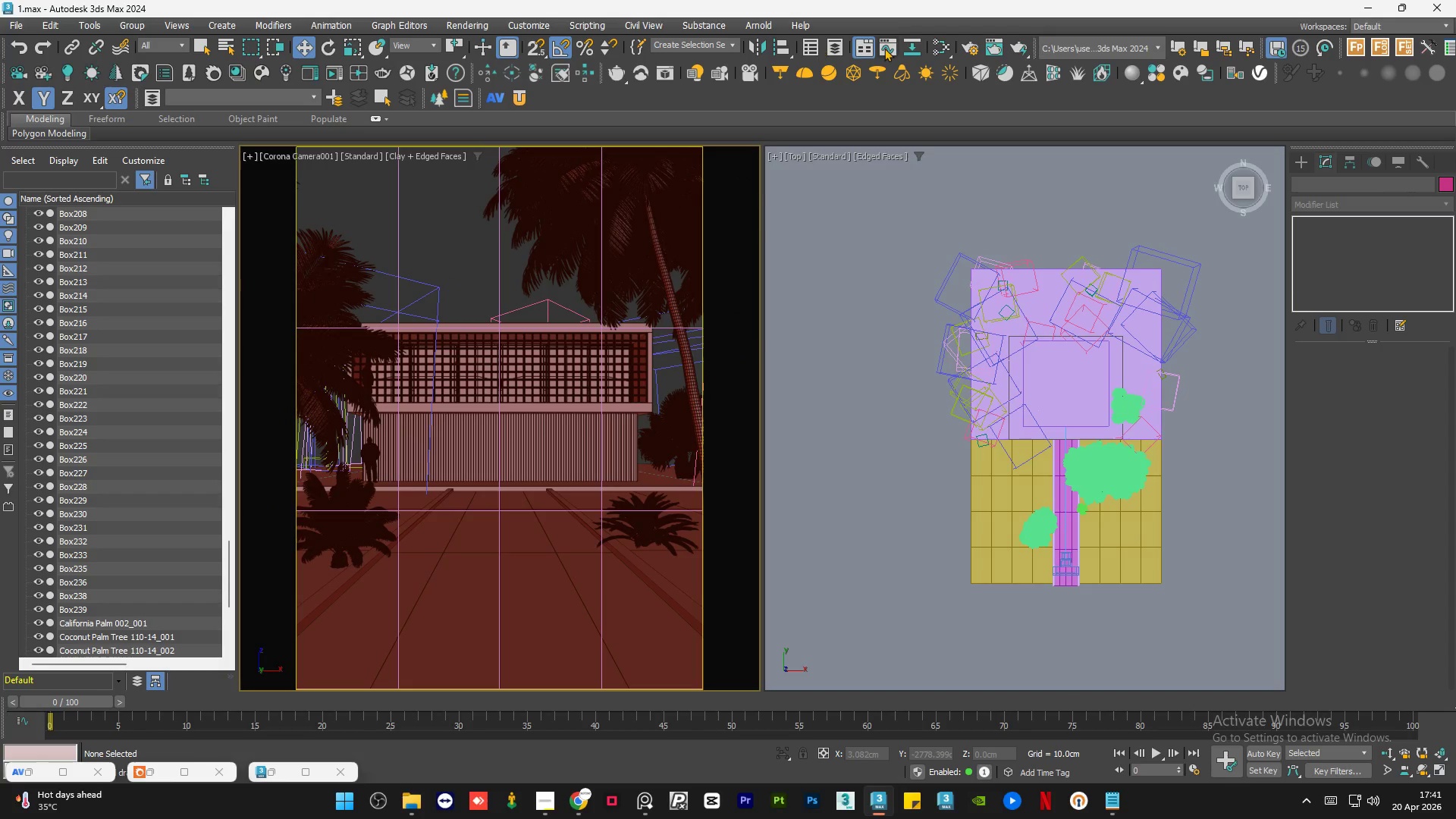 
left_click([974, 49])
 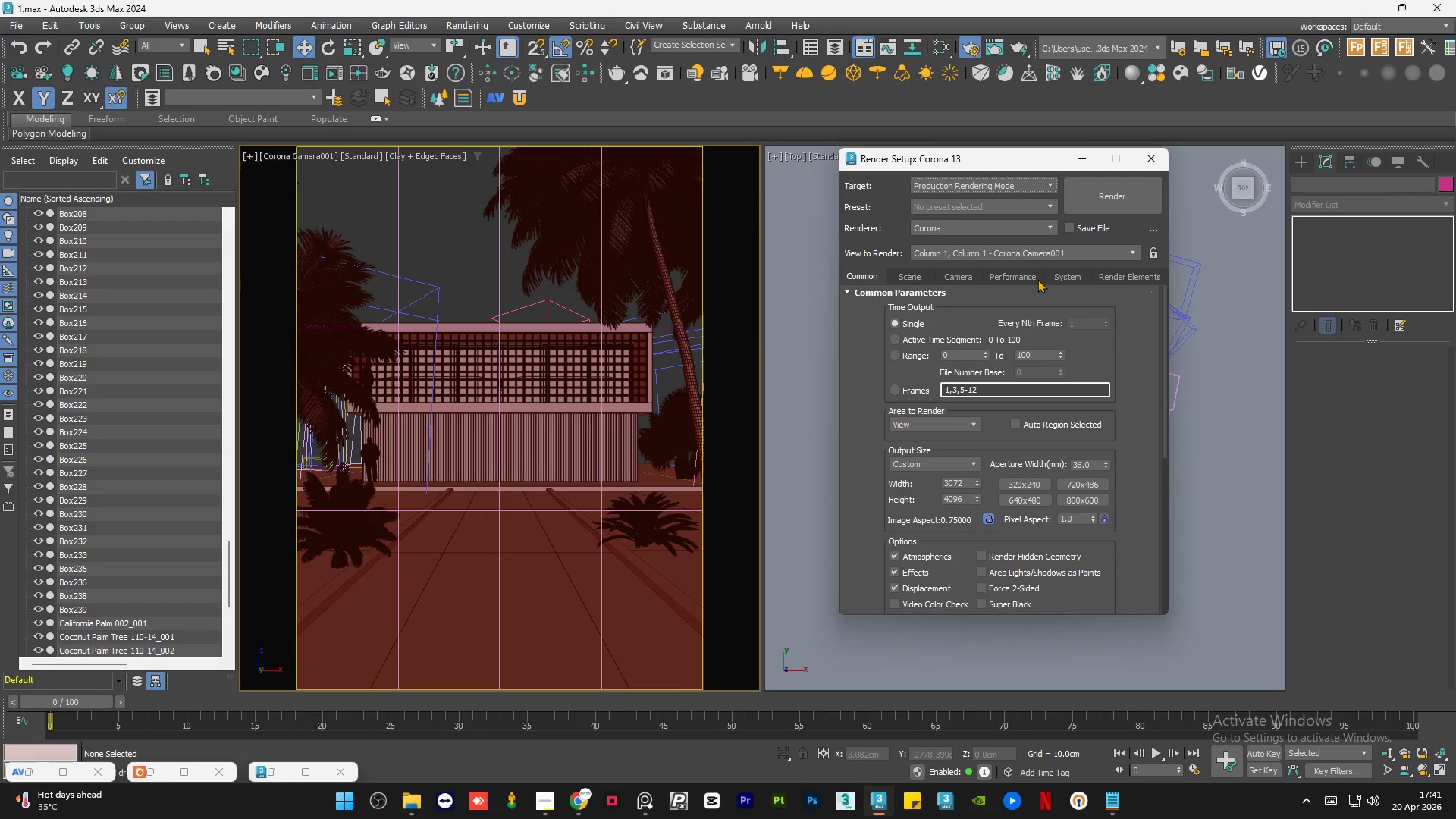 
left_click([1153, 253])
 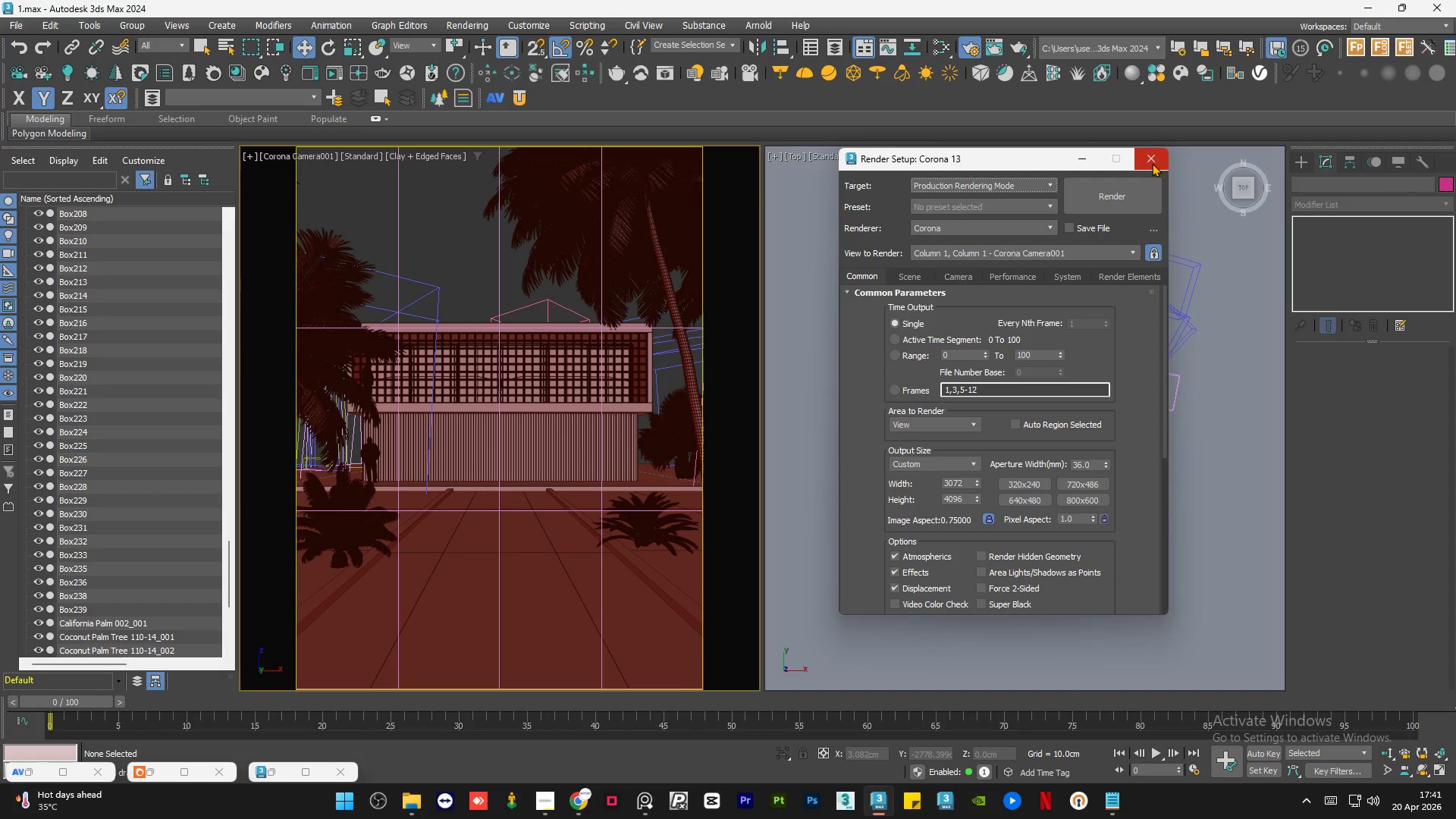 
left_click([1152, 163])
 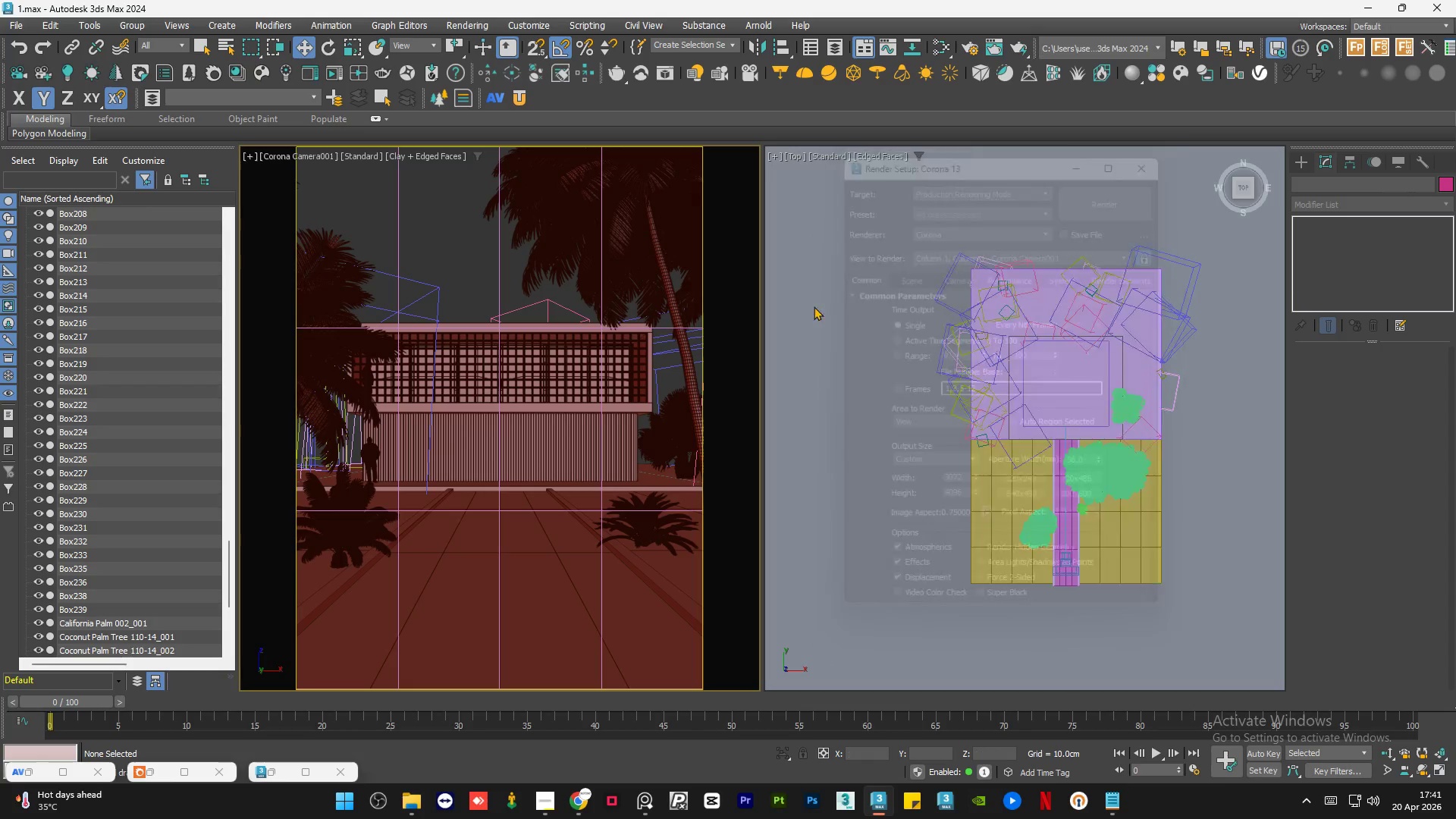 
left_click([802, 316])
 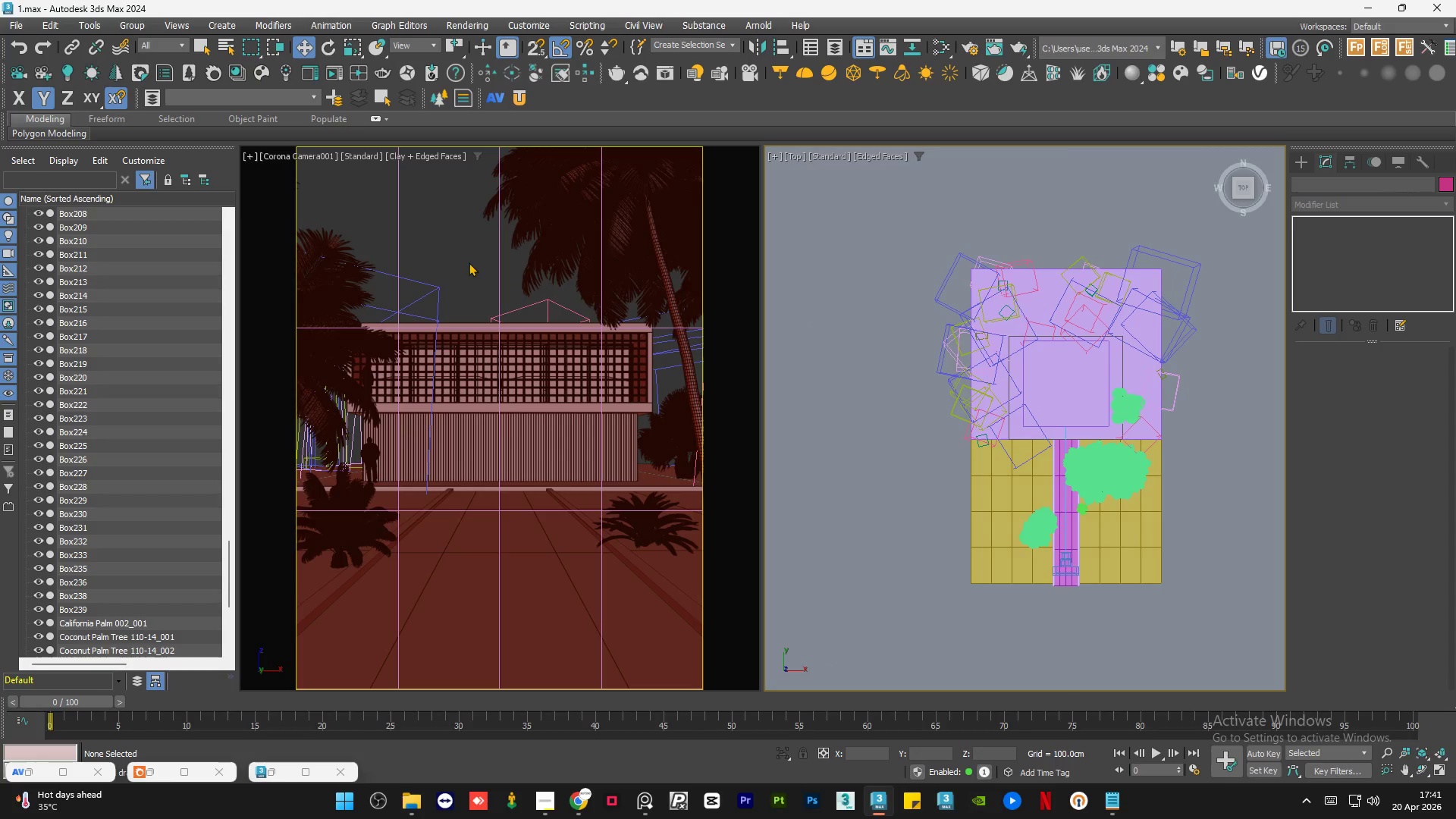 
left_click([469, 262])
 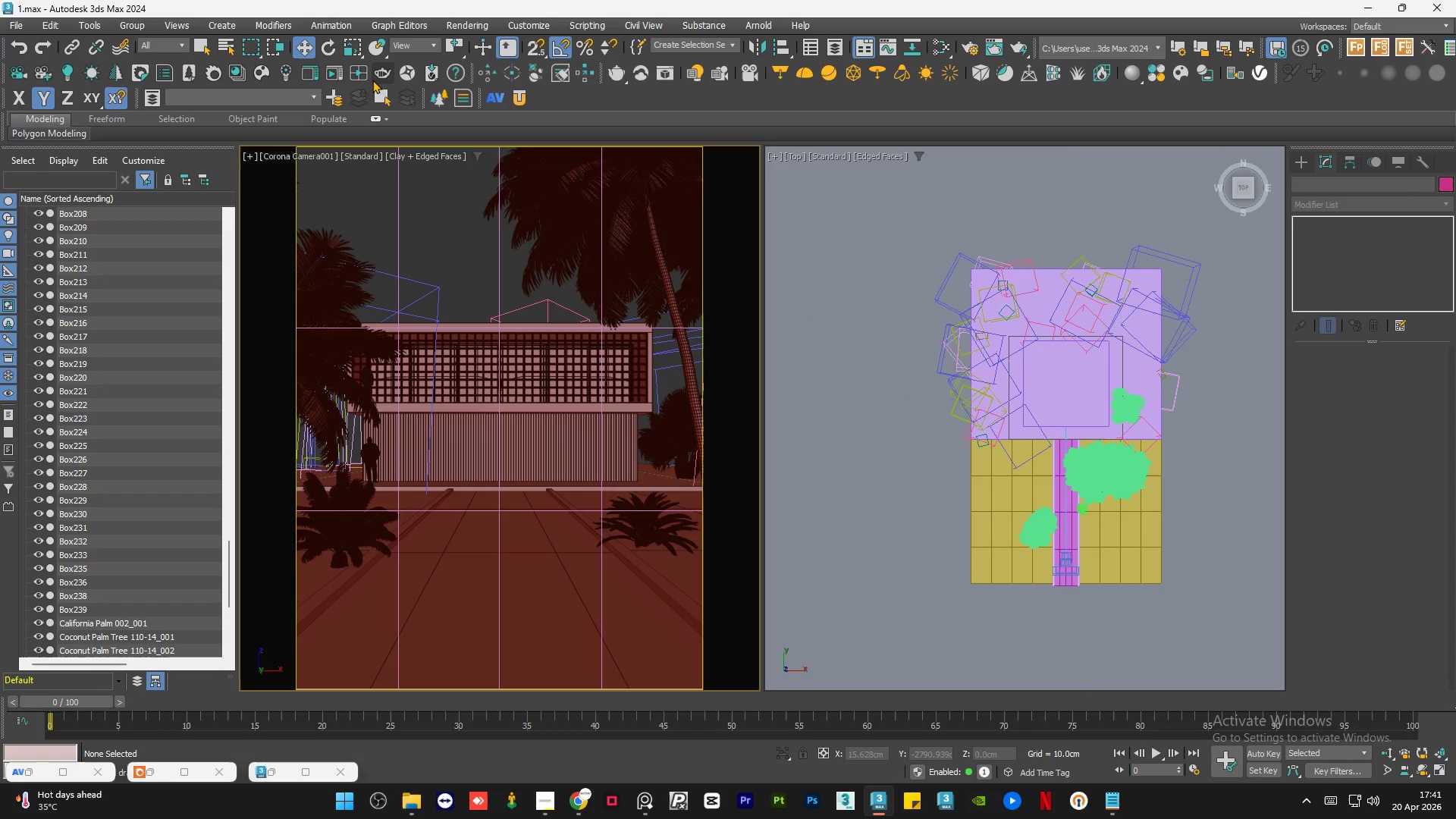 
left_click([350, 67])
 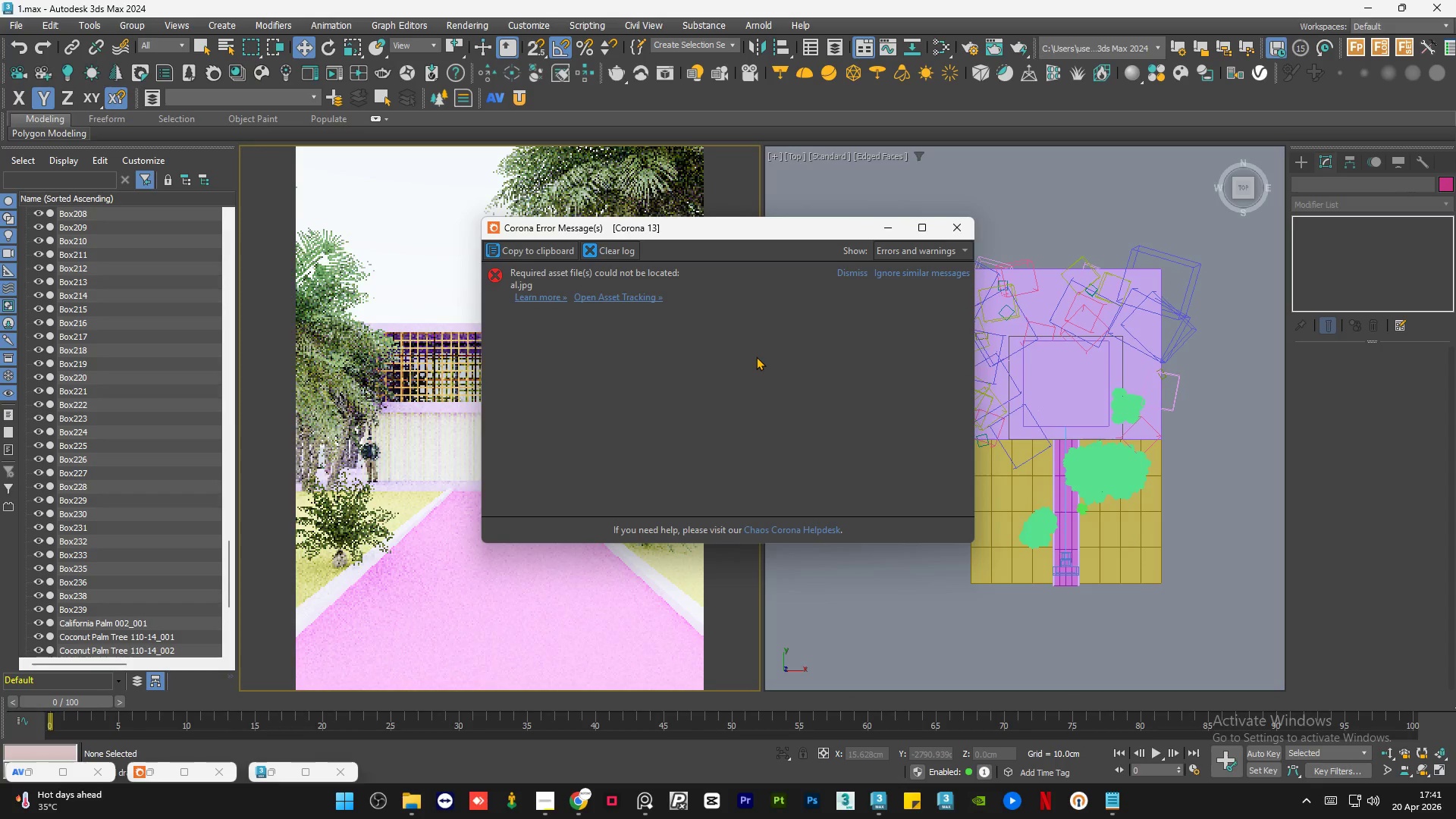 
wait(5.71)
 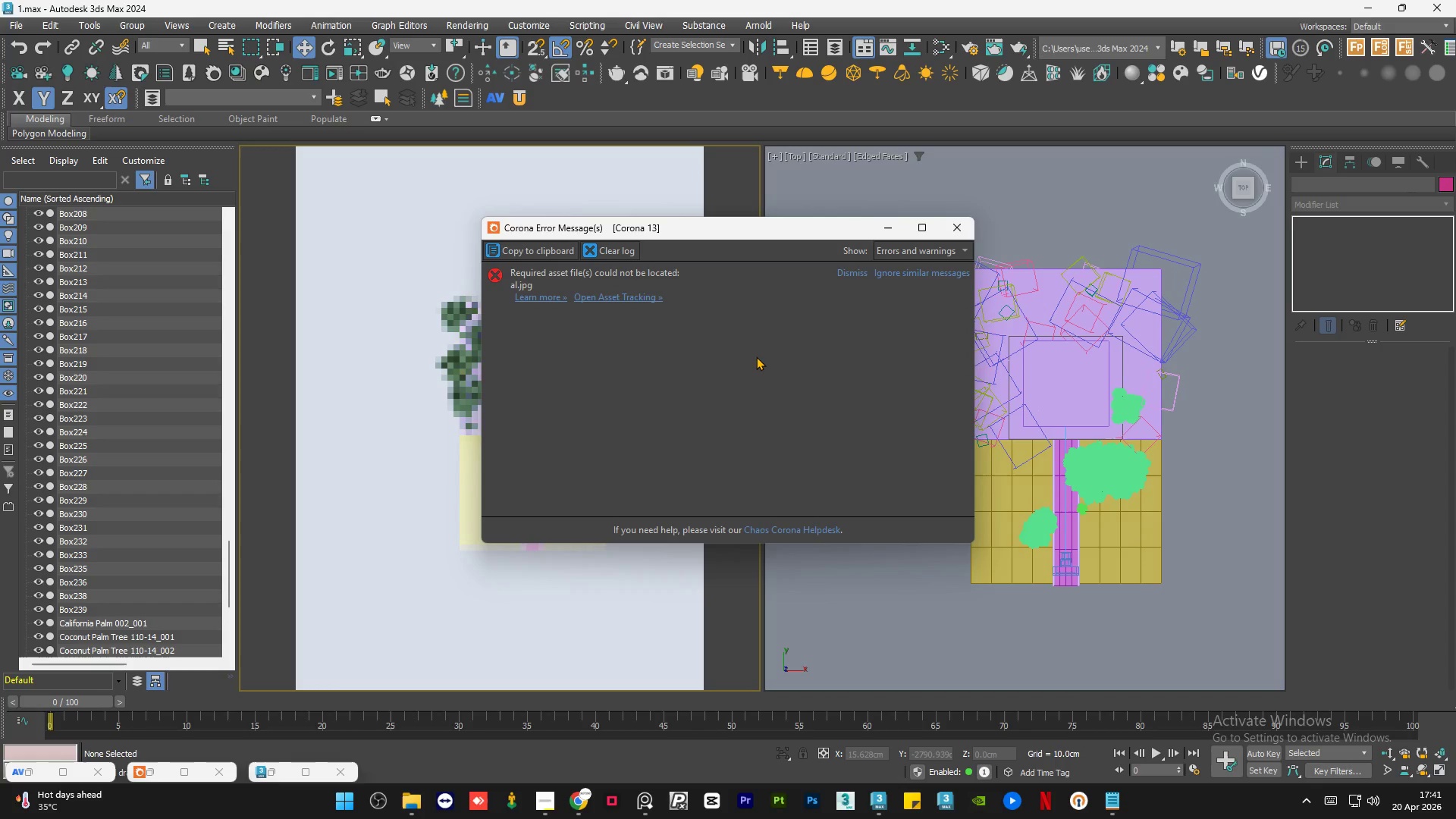 
mouse_move([781, 202])
 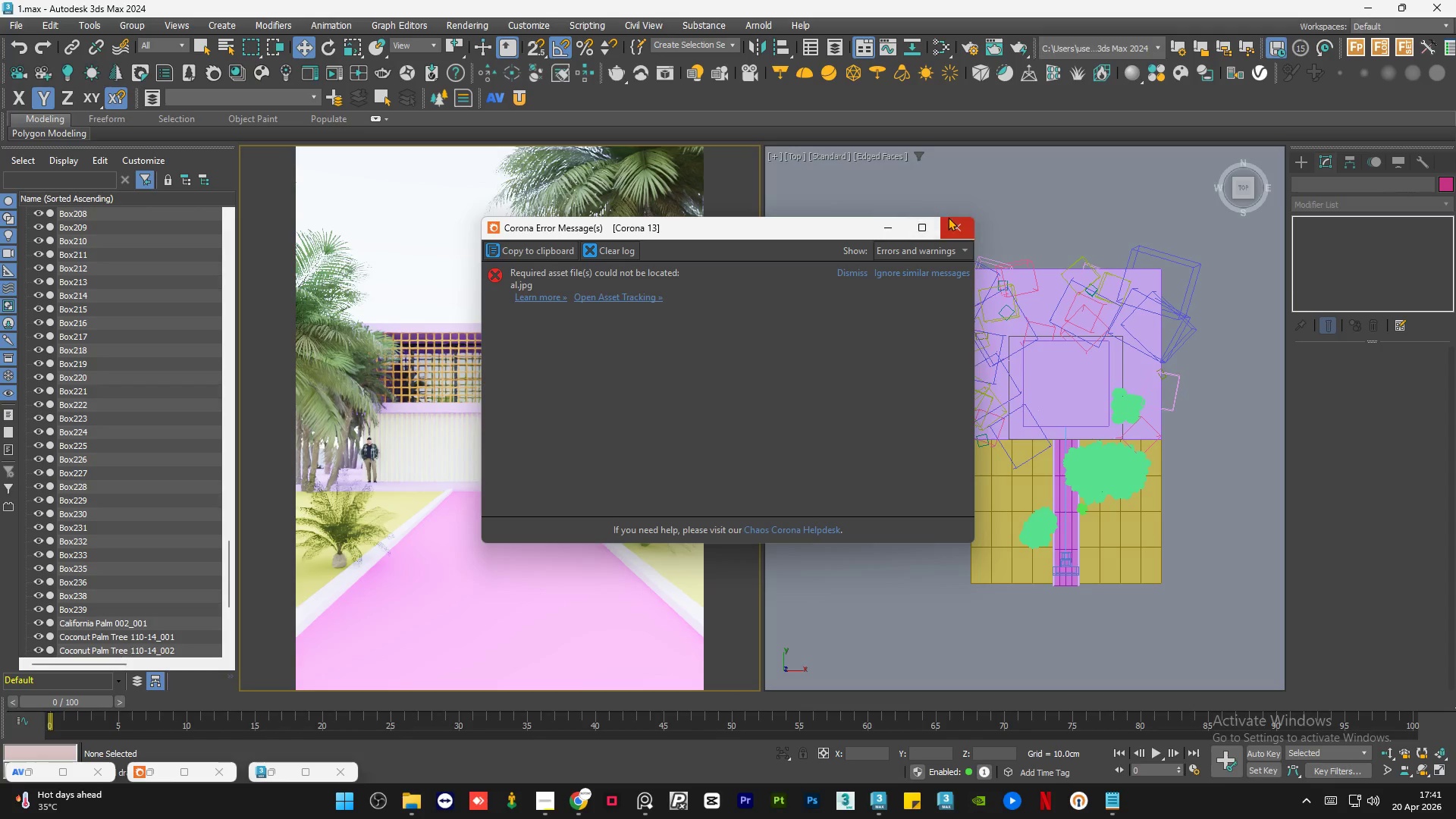 
left_click([950, 221])
 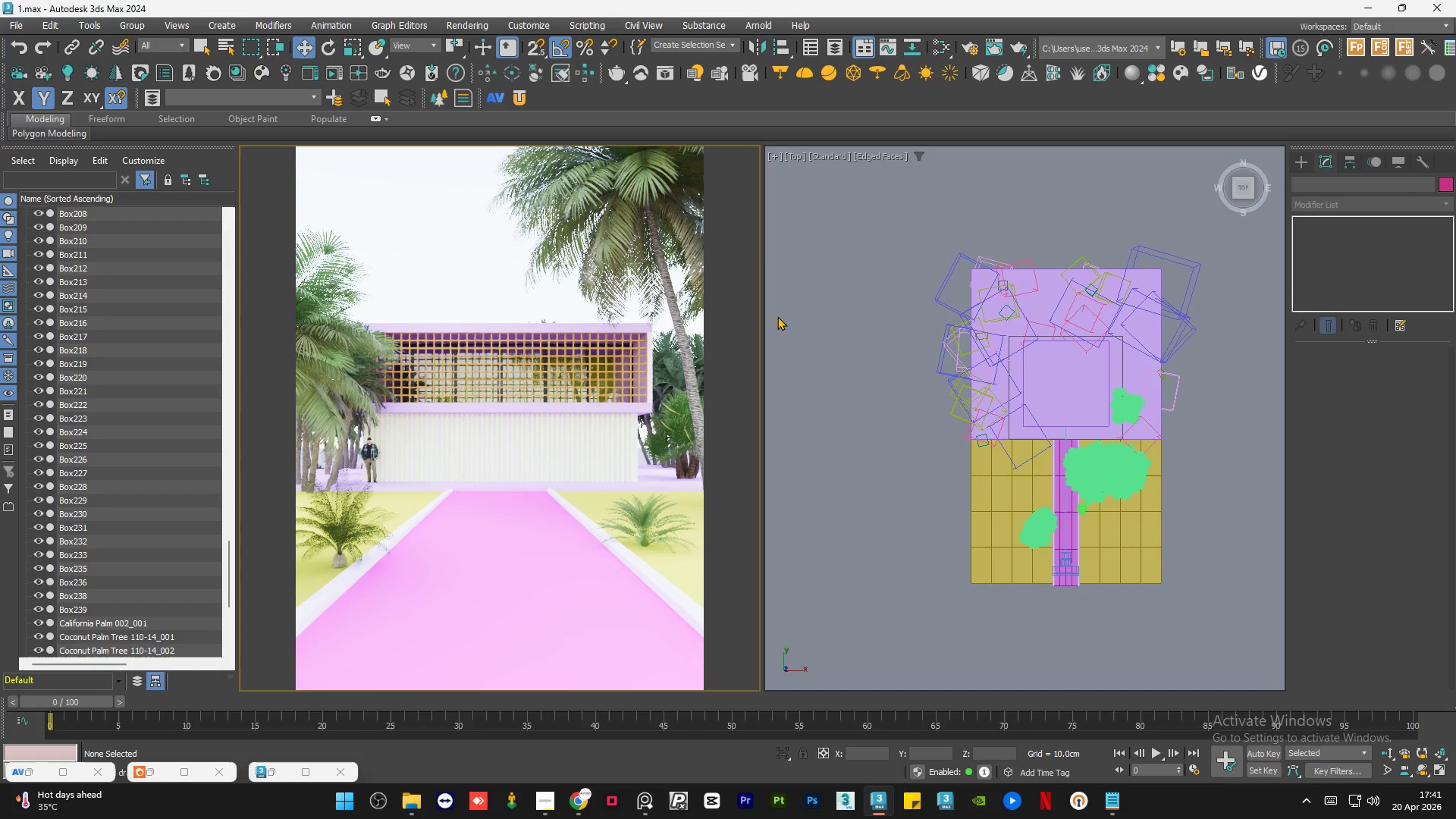 
left_click([849, 449])
 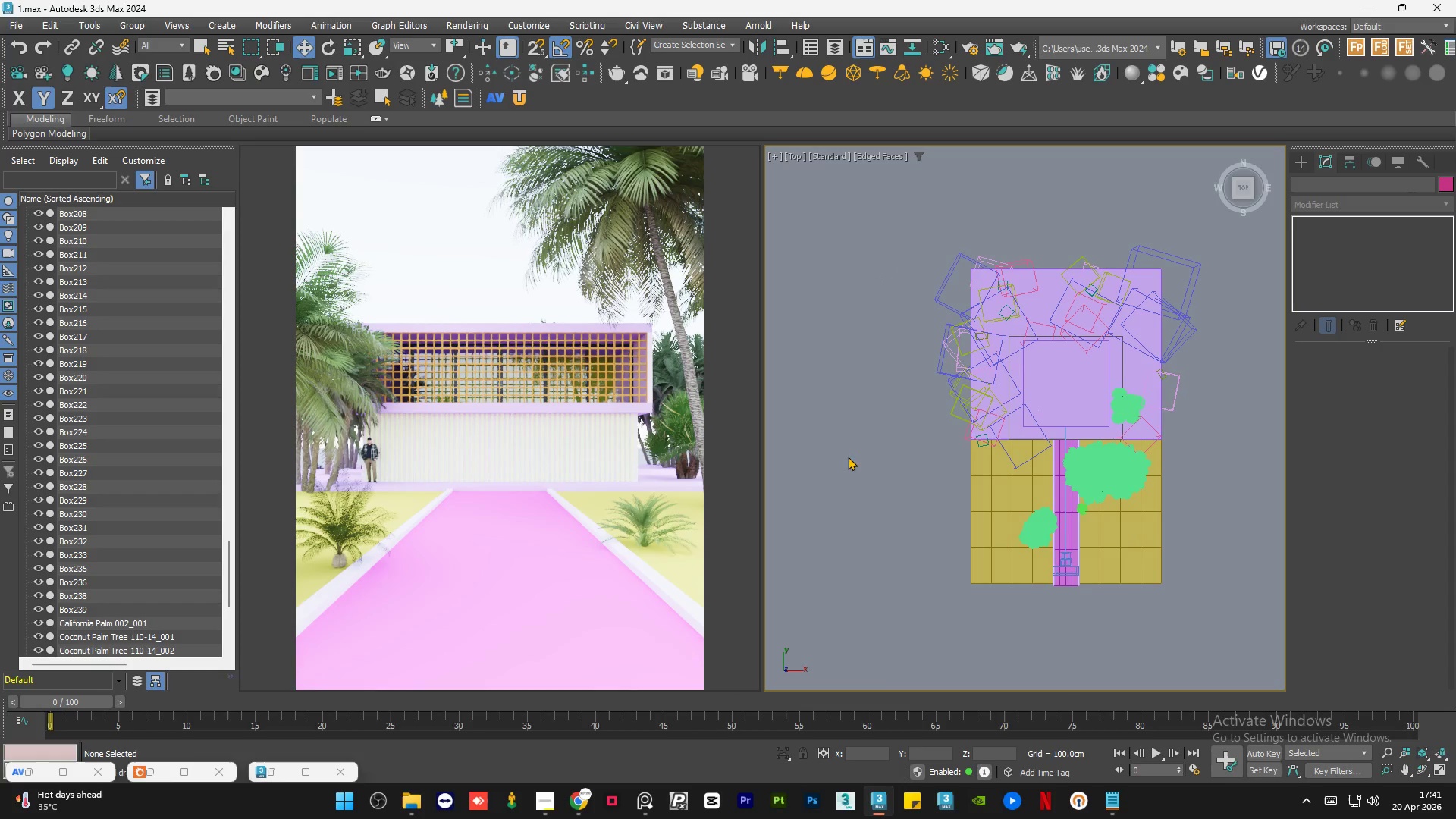 
scroll: coordinate [1084, 560], scroll_direction: up, amount: 3.0
 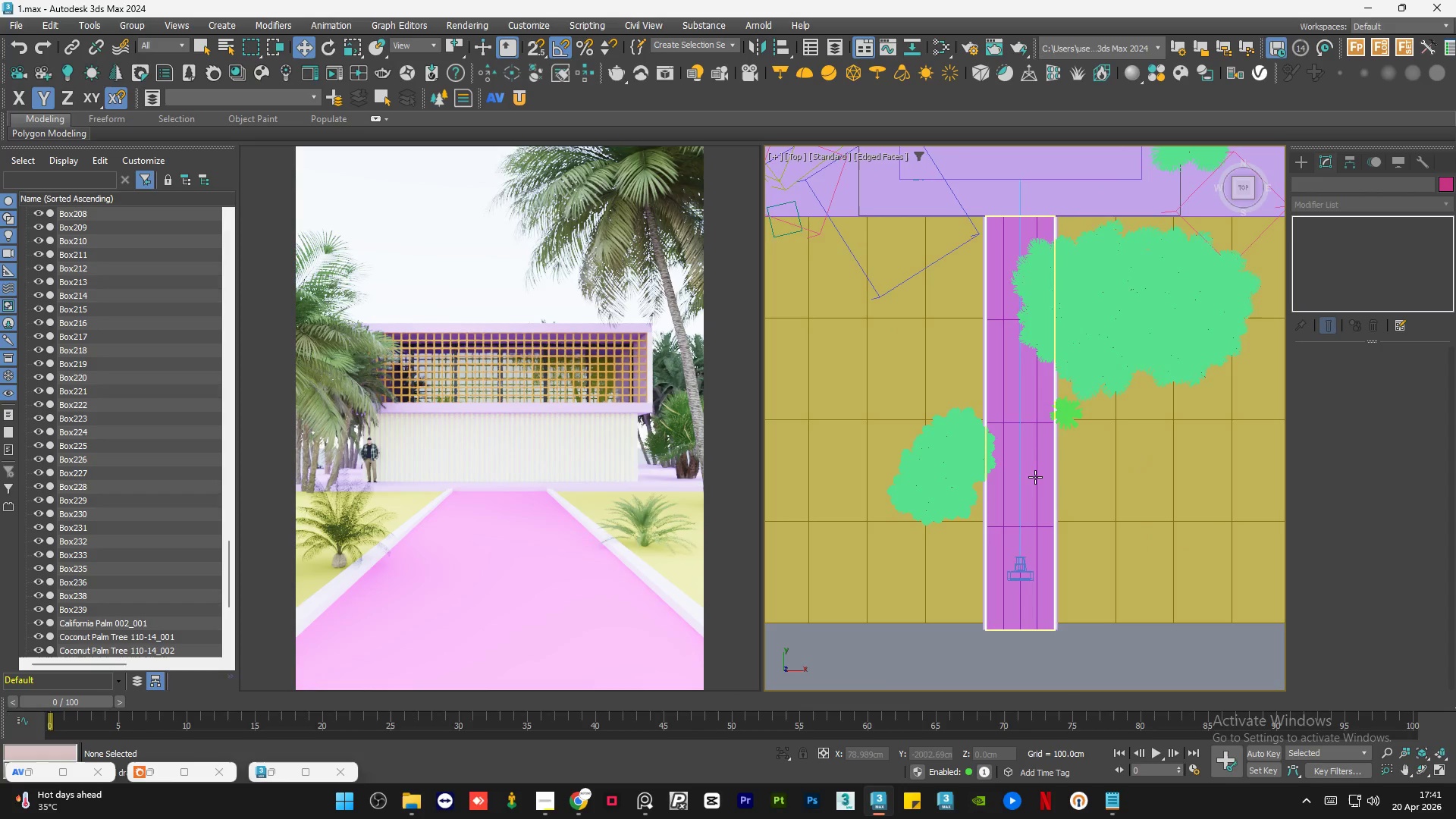 
hold_key(key=AltLeft, duration=1.33)
scroll: coordinate [1029, 482], scroll_direction: up, amount: 1.0
 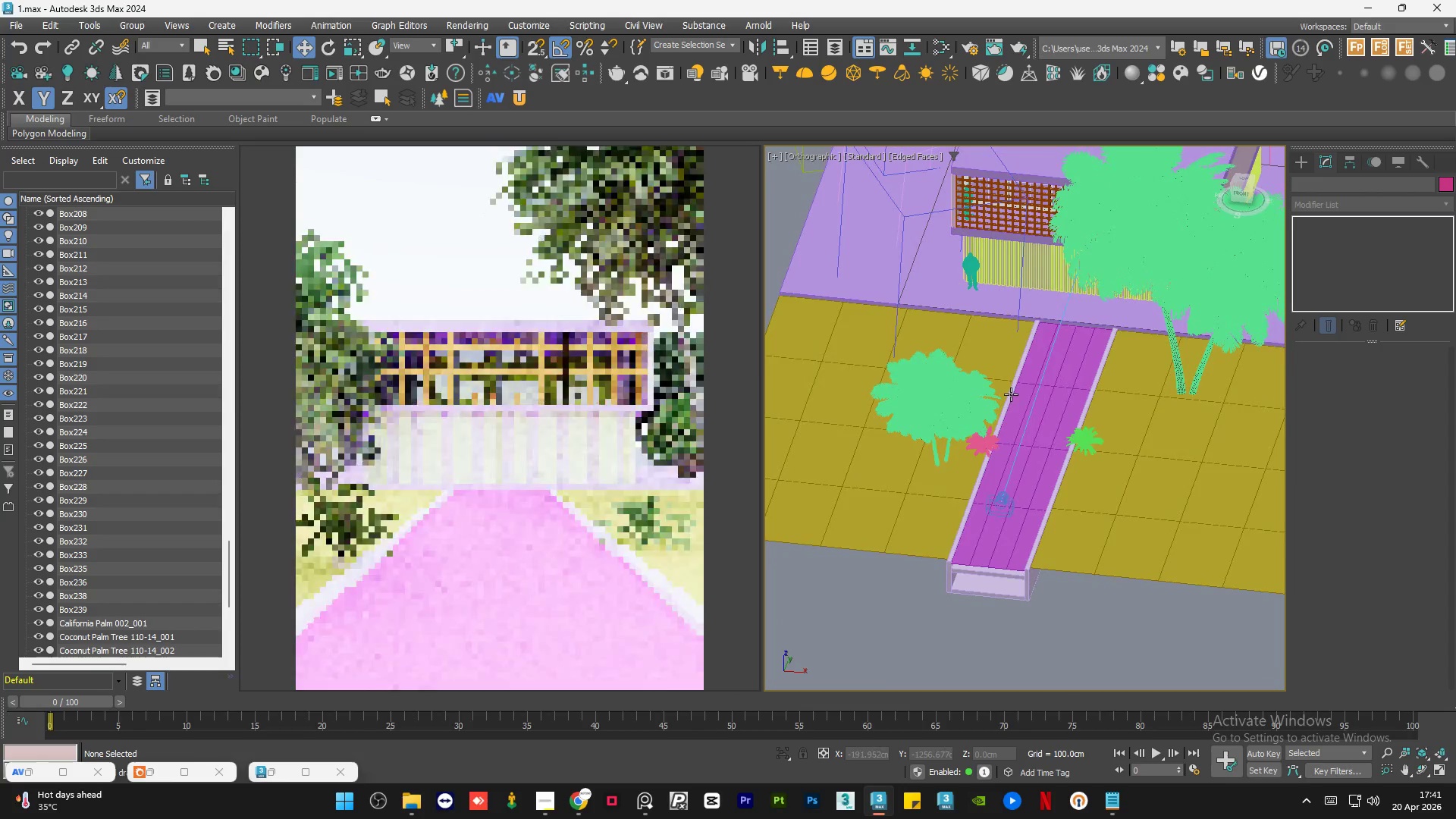 
left_click([987, 444])
 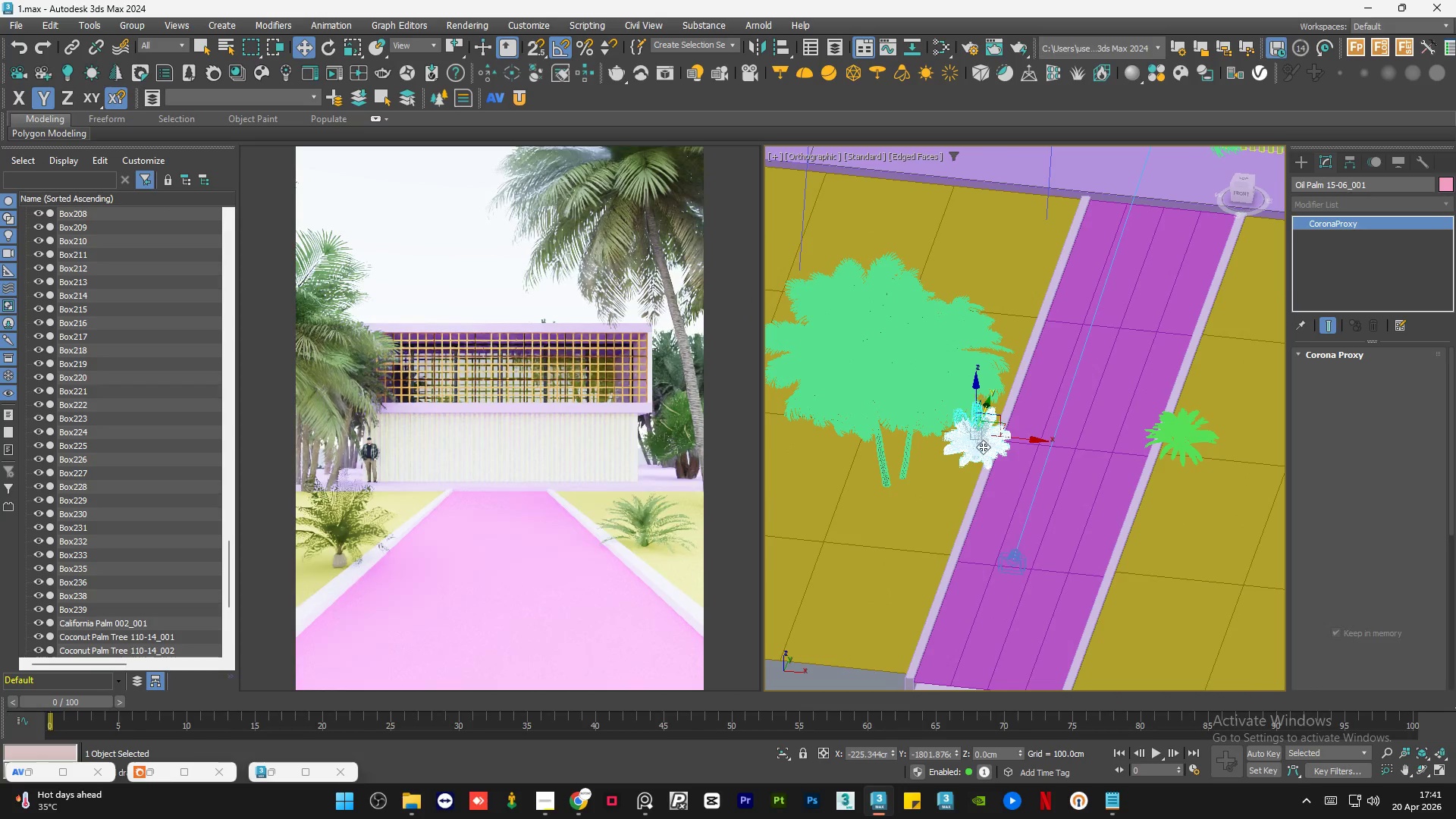 
scroll: coordinate [988, 444], scroll_direction: up, amount: 2.0
 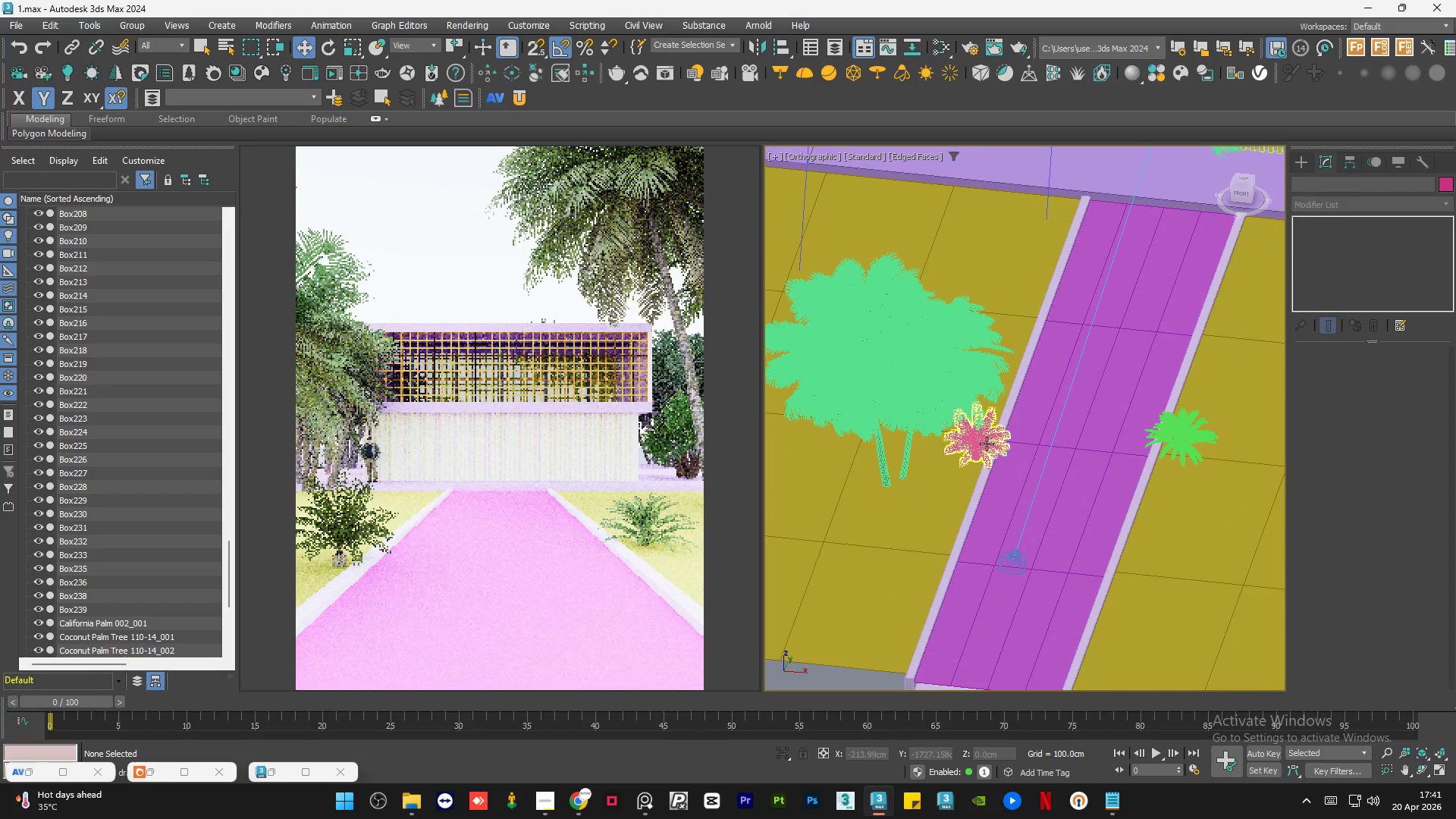 
scroll: coordinate [963, 464], scroll_direction: down, amount: 2.0
 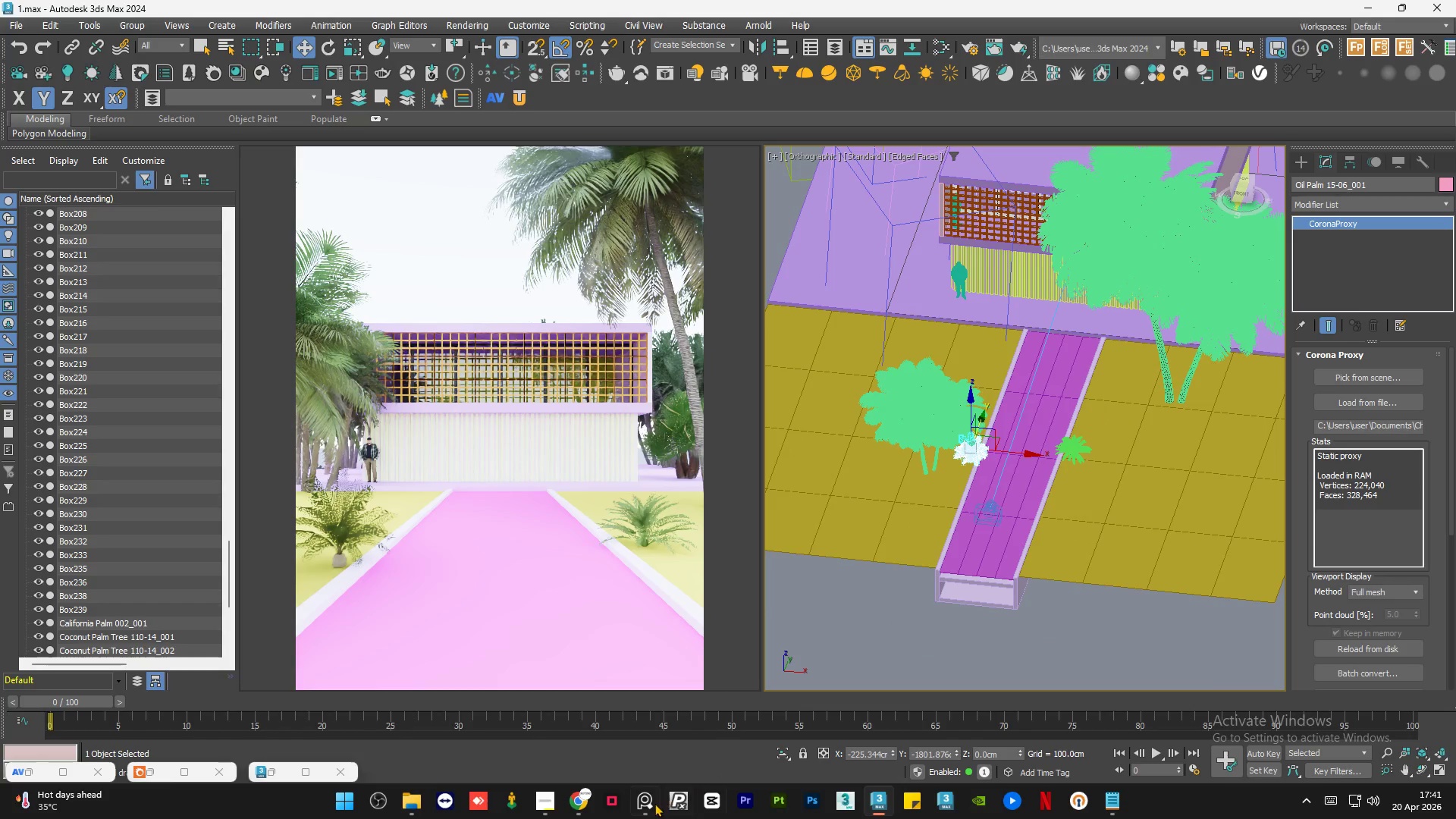 
left_click([642, 808])
 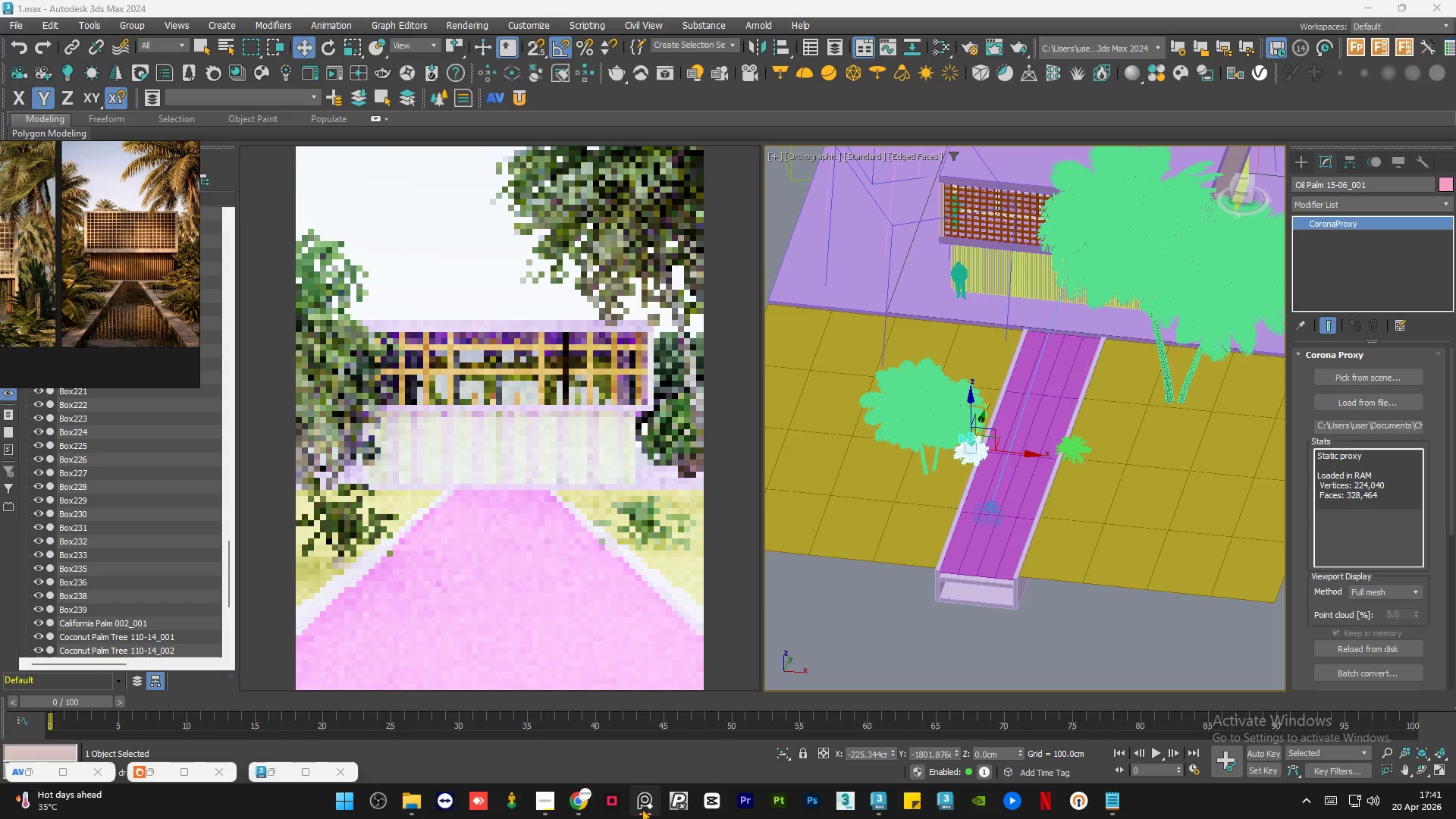 
left_click([642, 808])
 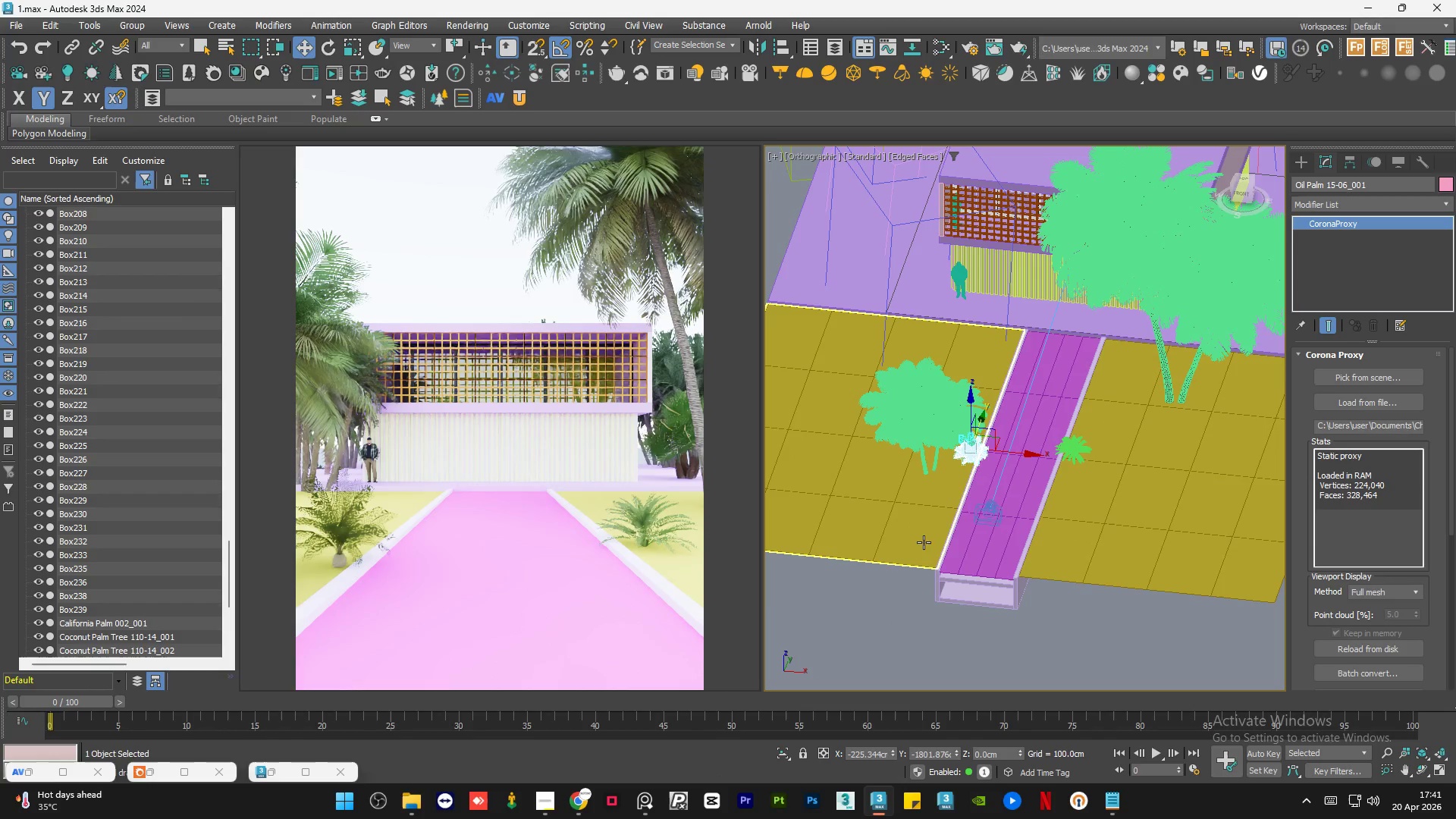 
hold_key(key=AltLeft, duration=0.78)
 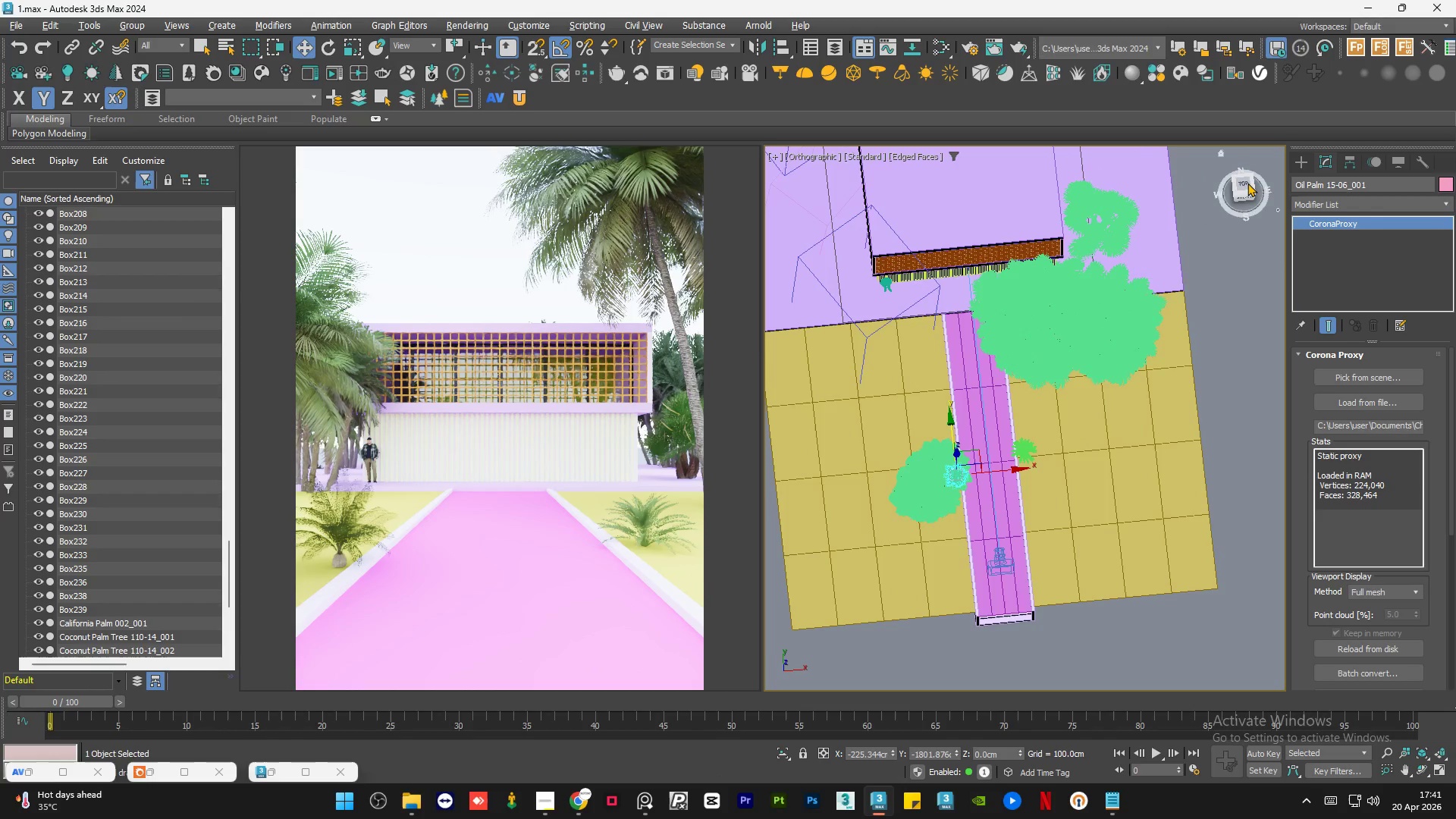 
scroll: coordinate [923, 540], scroll_direction: down, amount: 1.0
 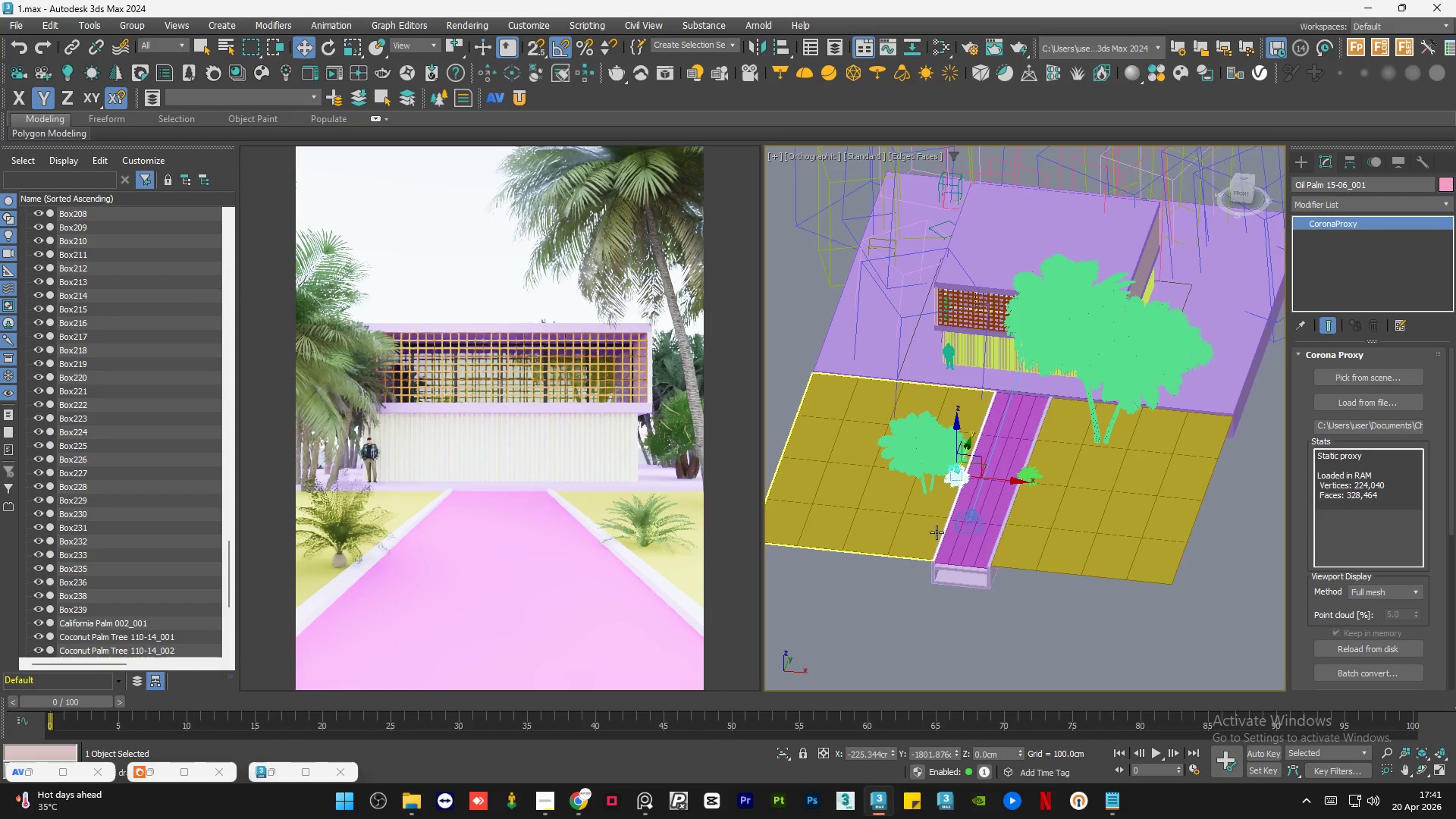 
left_click([1247, 182])
 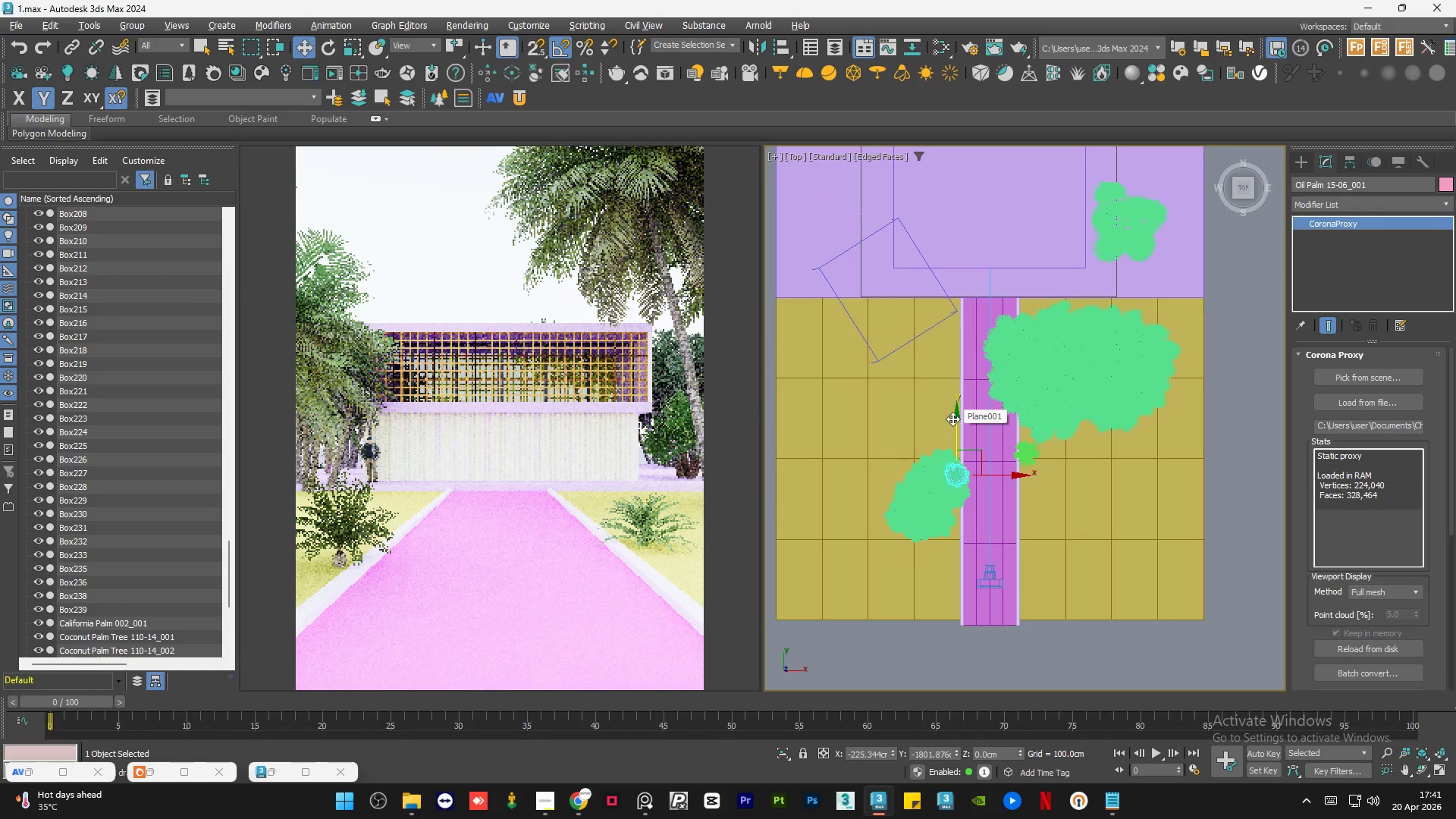 
left_click_drag(start_coordinate=[956, 419], to_coordinate=[977, 467])
 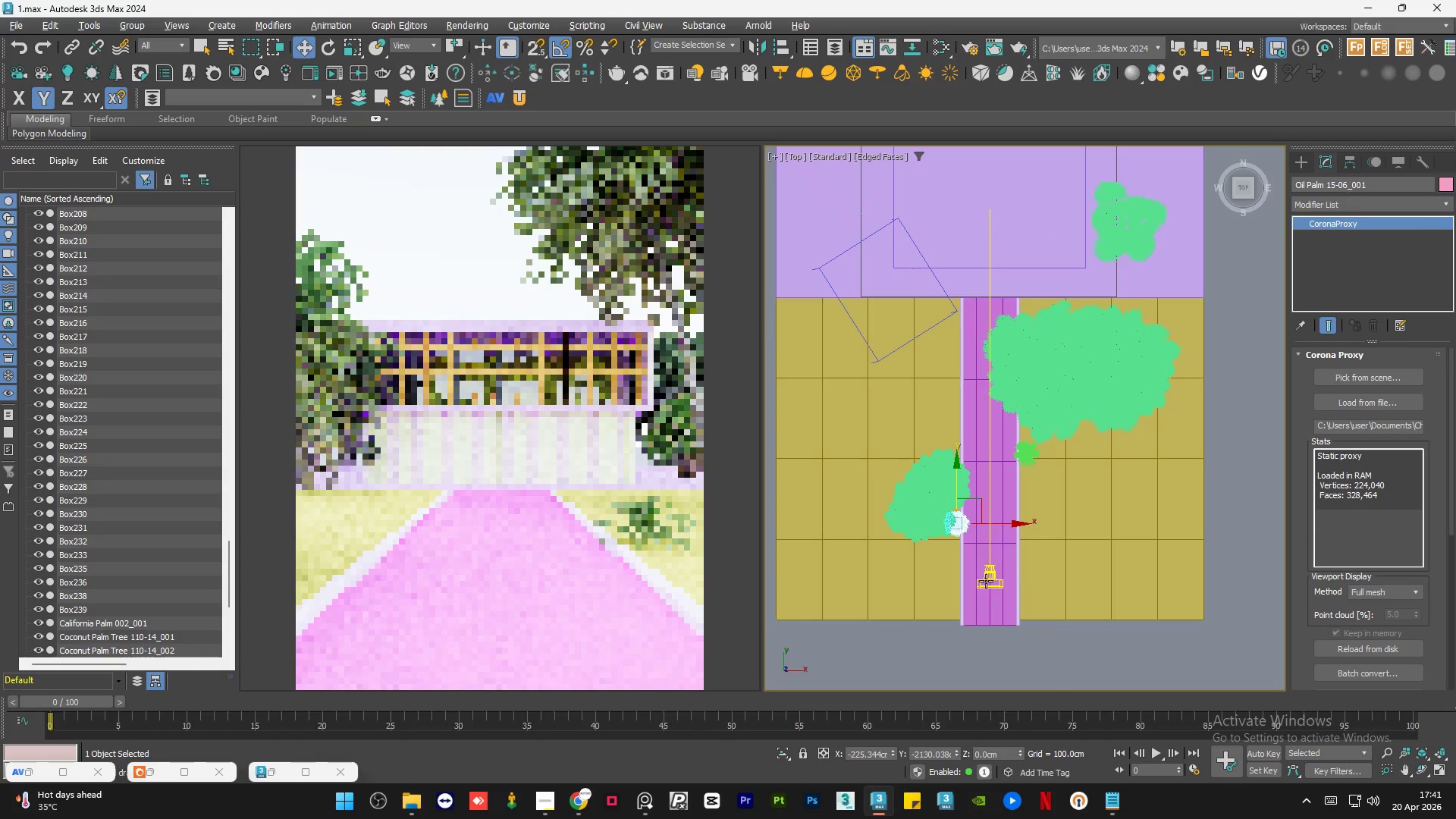 
left_click([986, 581])
 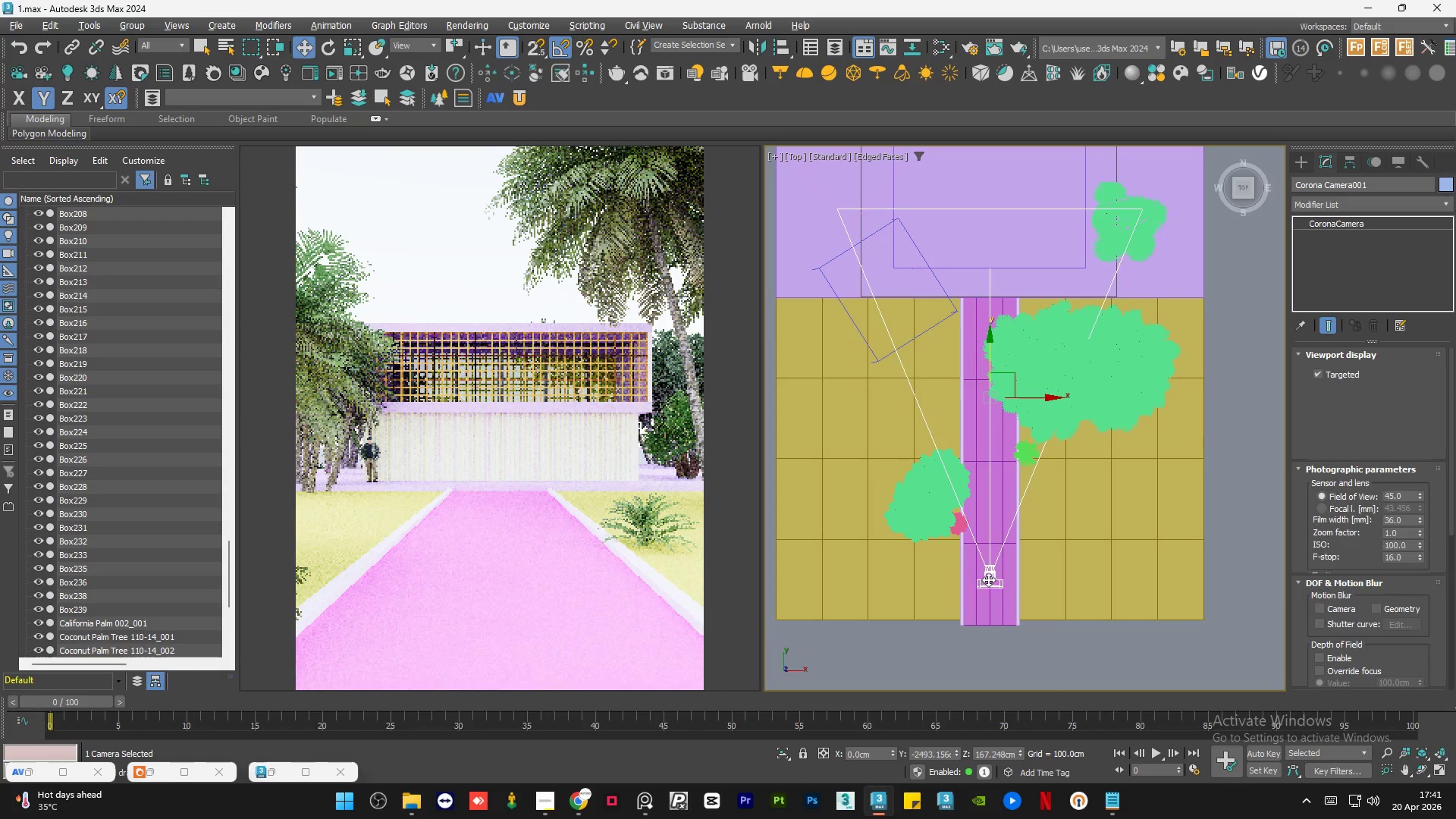 
scroll: coordinate [990, 576], scroll_direction: up, amount: 3.0
 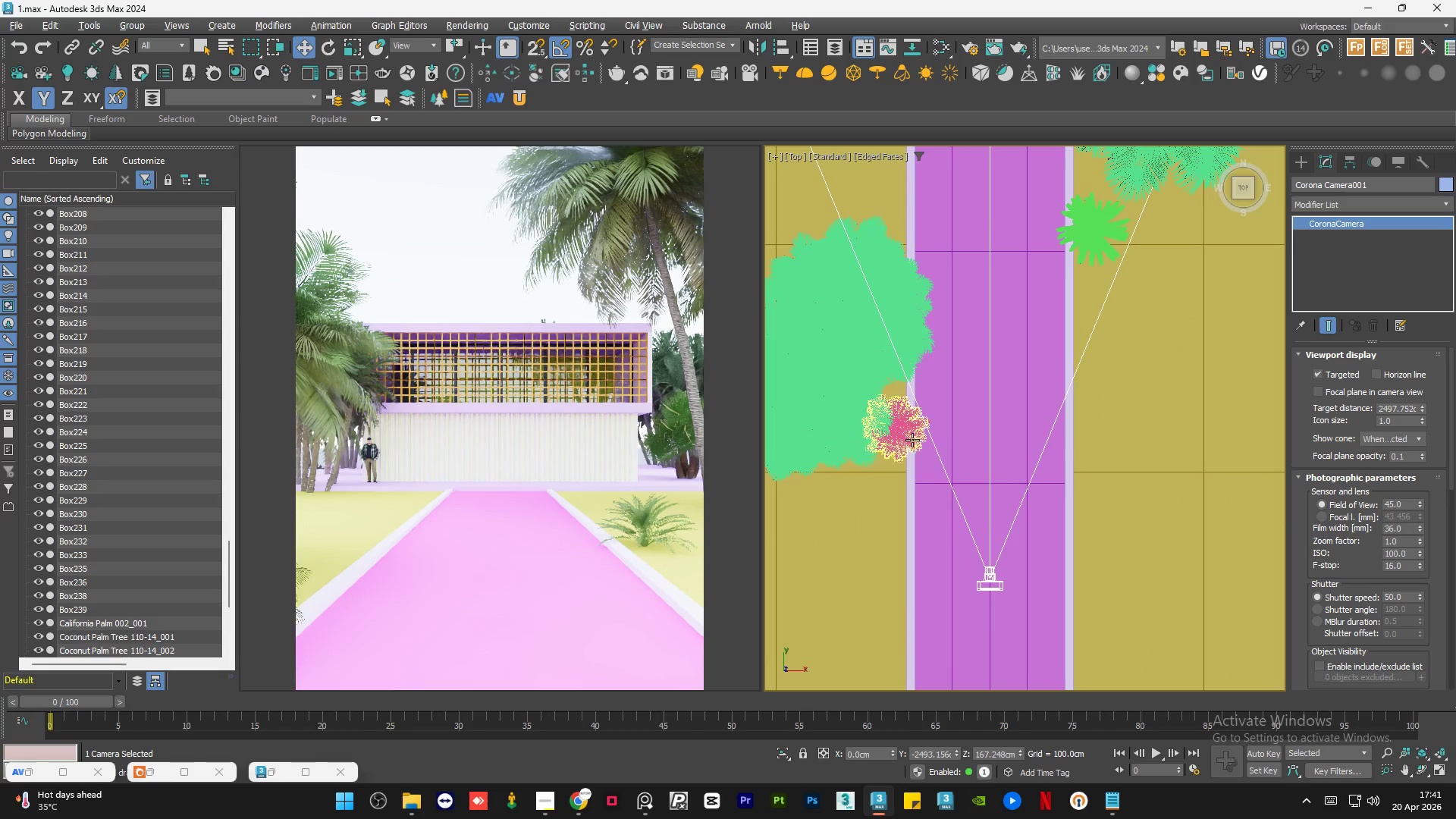 
left_click([912, 440])
 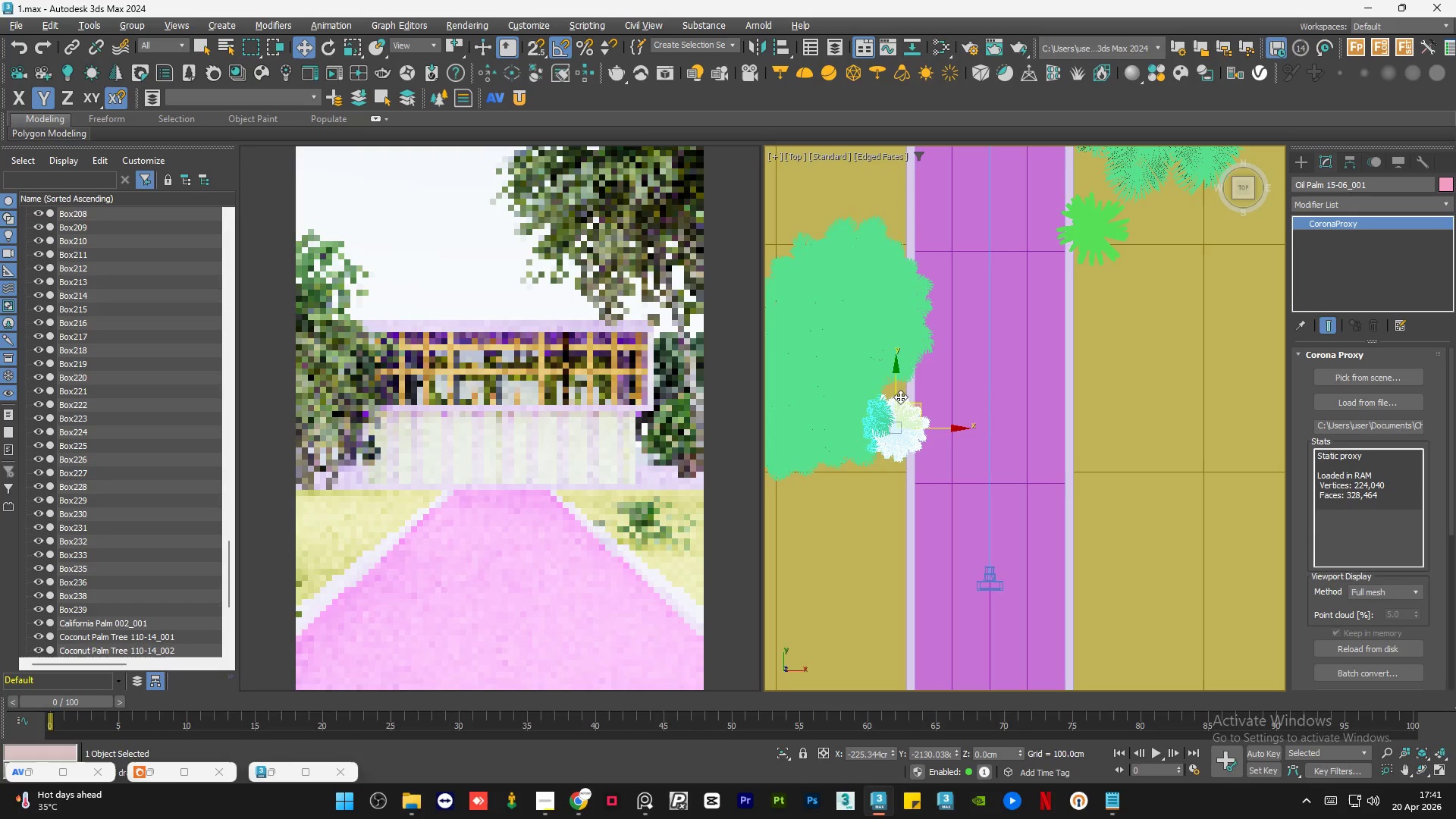 
left_click_drag(start_coordinate=[898, 391], to_coordinate=[906, 319])
 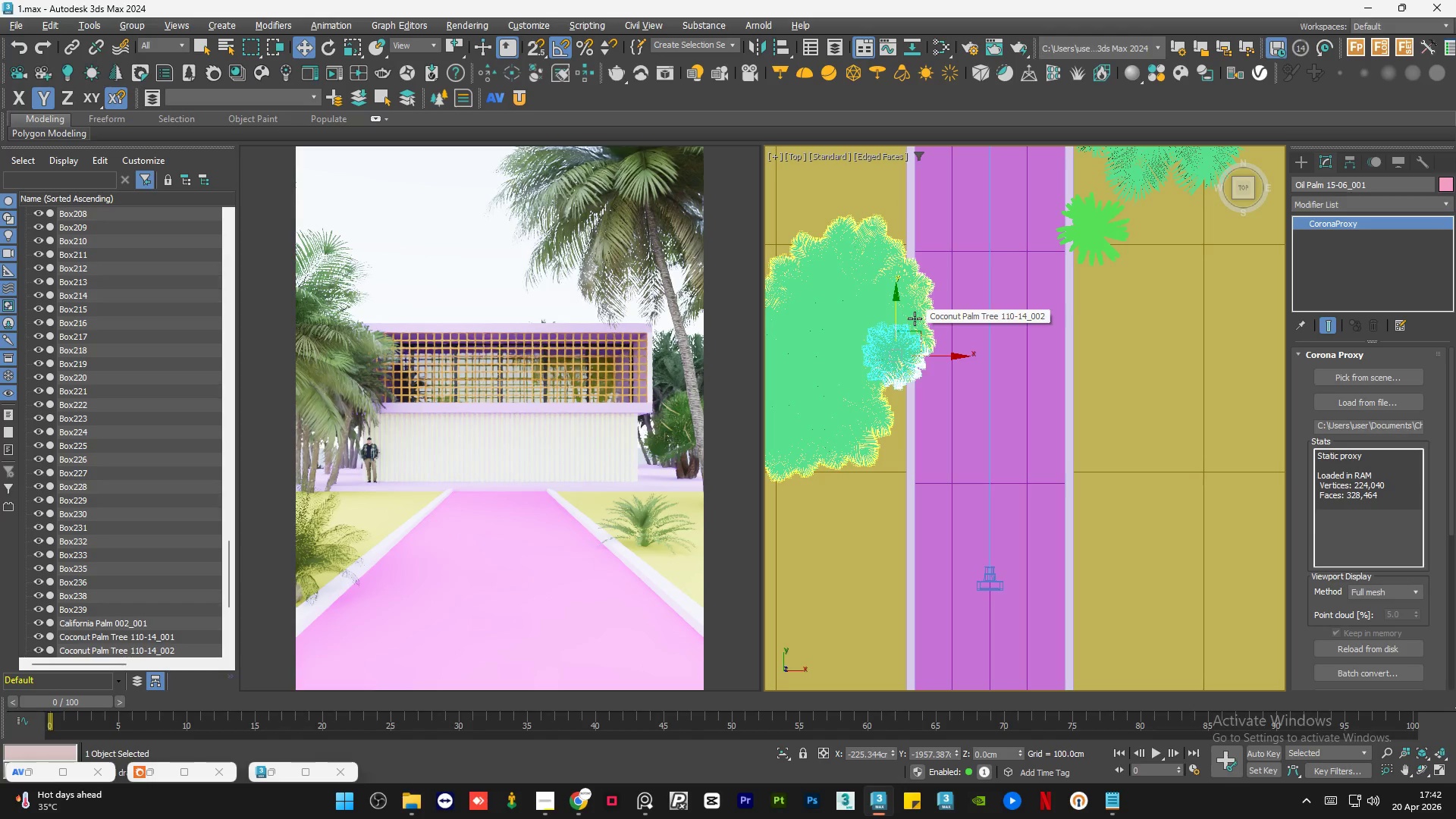 
wait(10.91)
 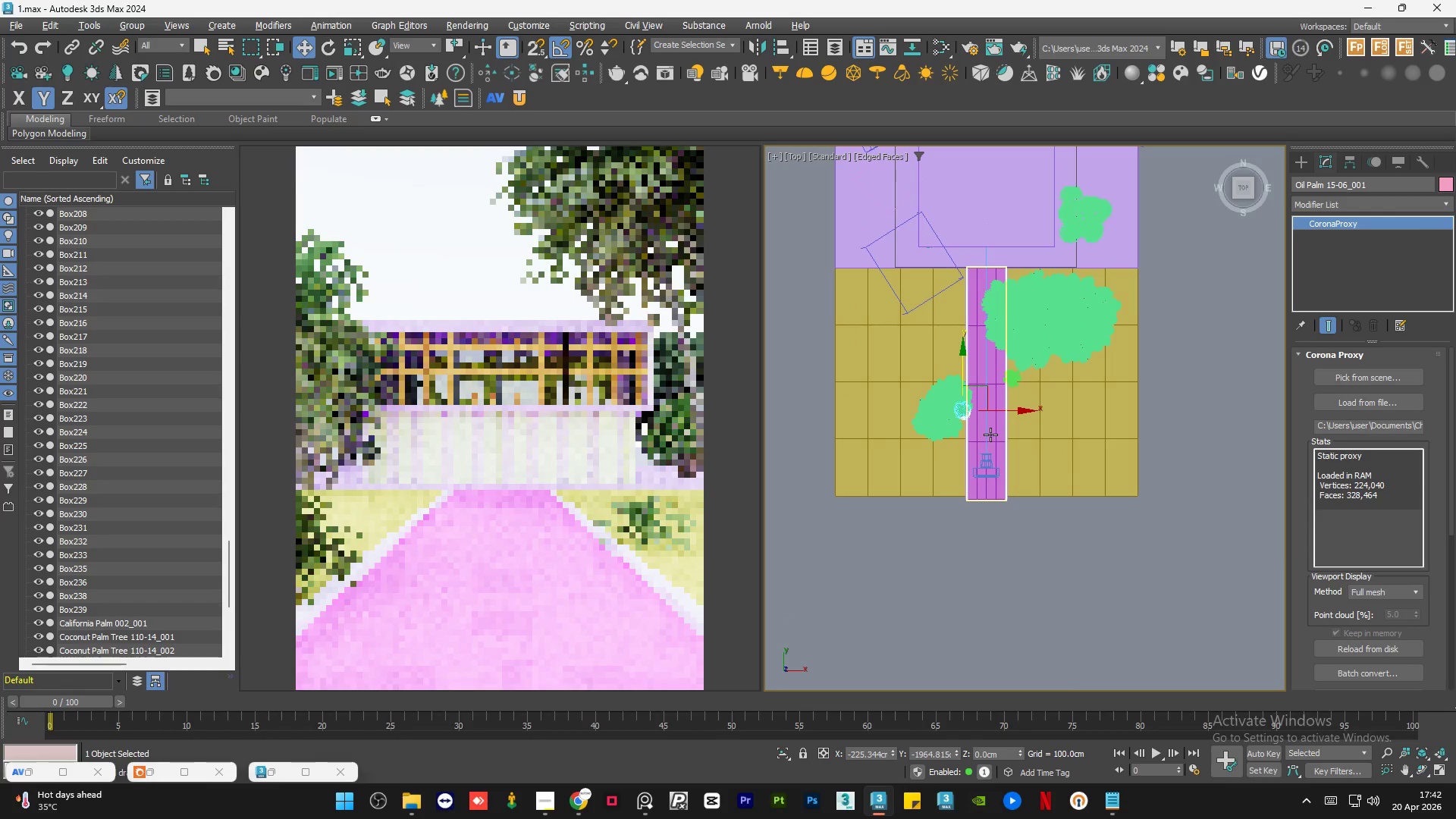 
hold_key(key=AltLeft, duration=0.69)
 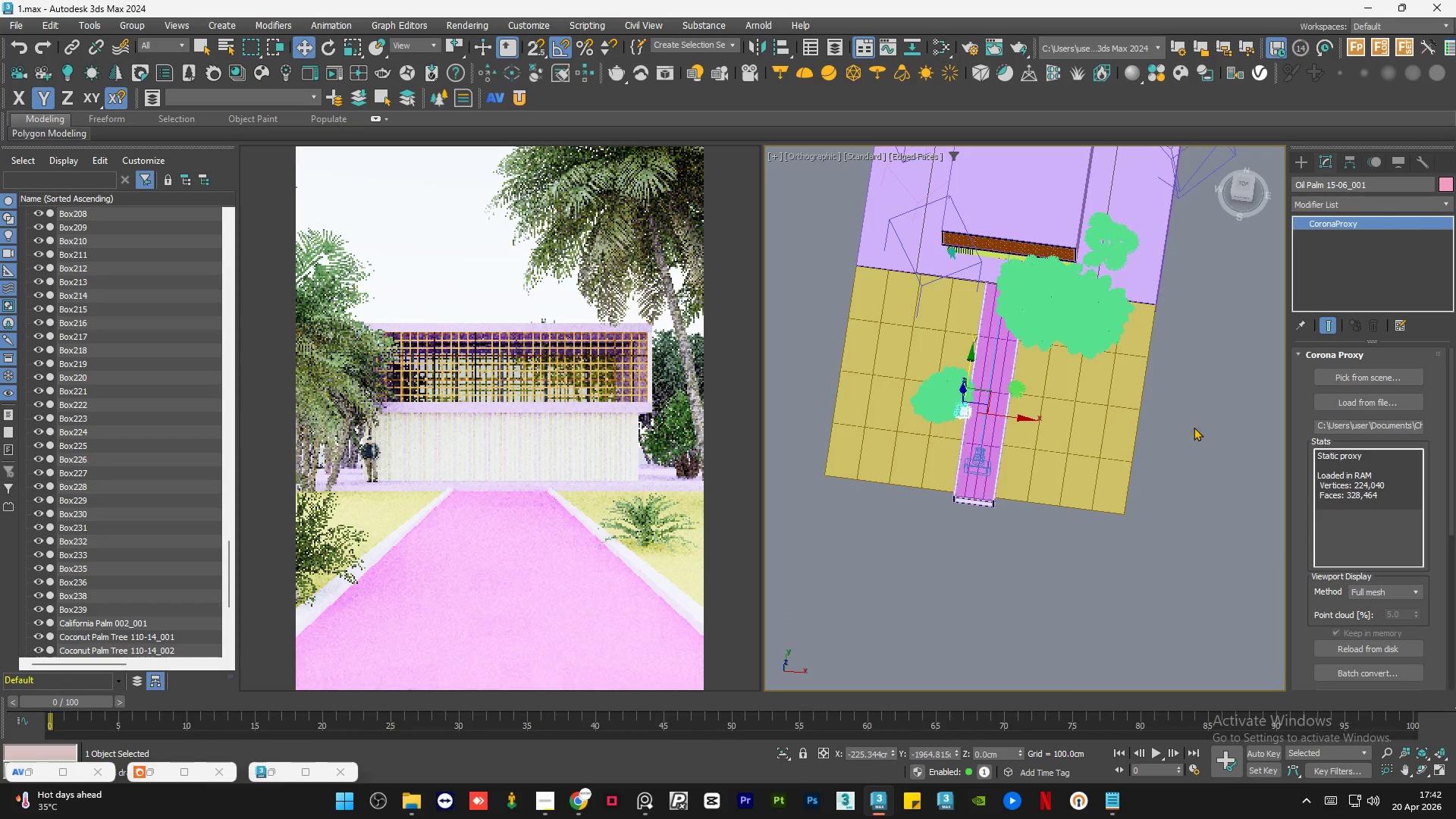 
scroll: coordinate [990, 431], scroll_direction: down, amount: 4.0
 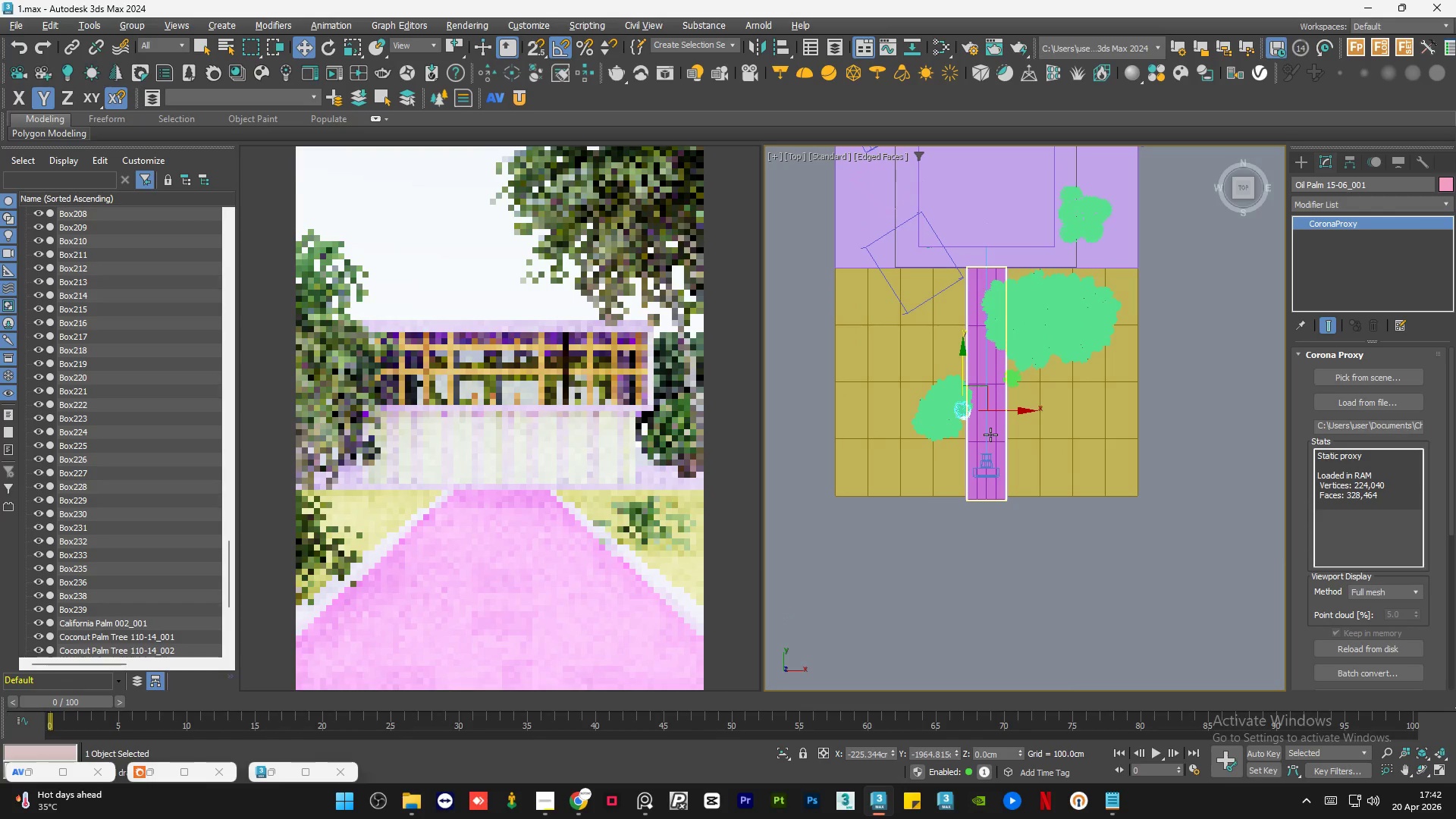 
left_click([1198, 427])
 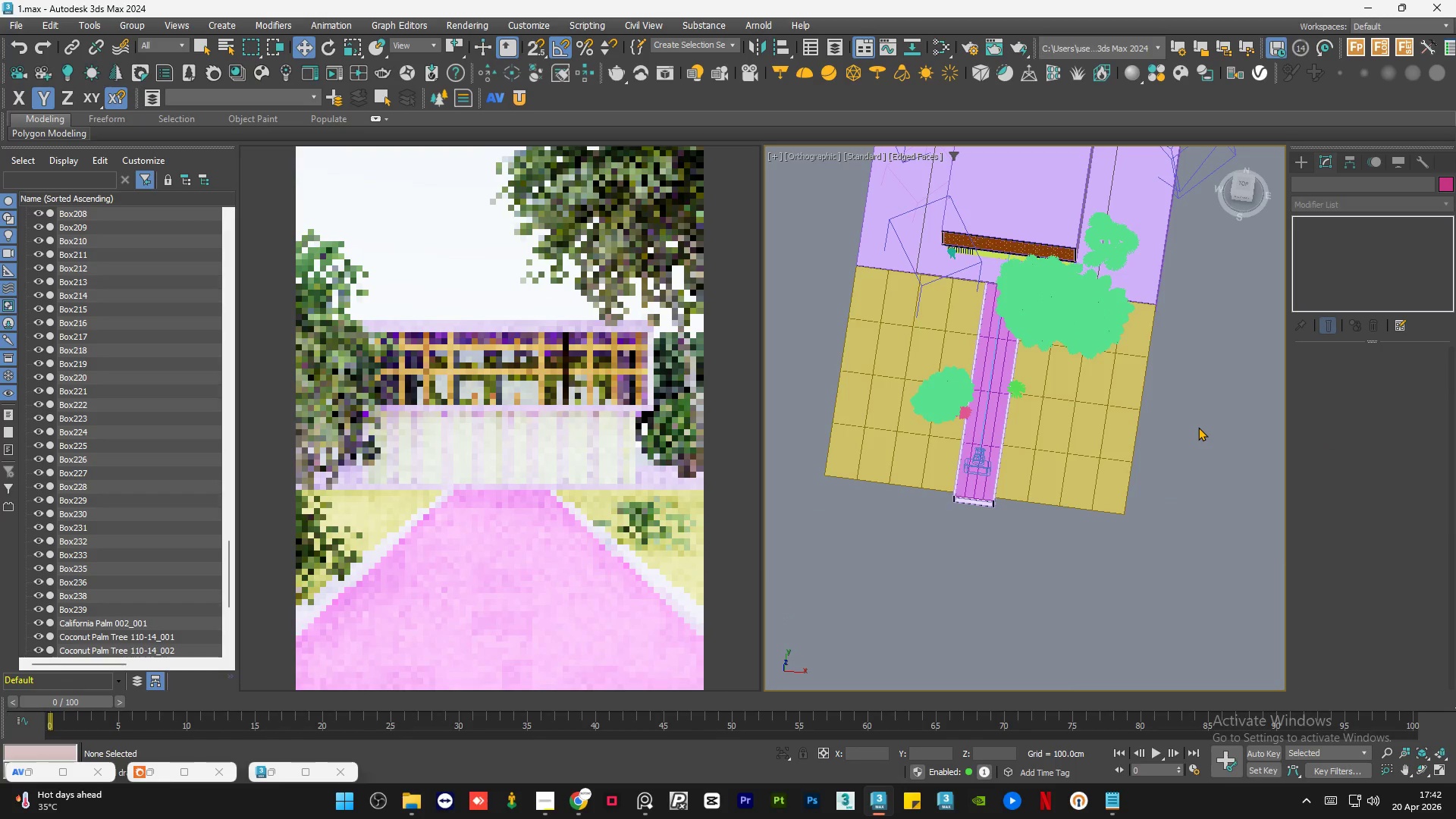 
key(Control+S)
 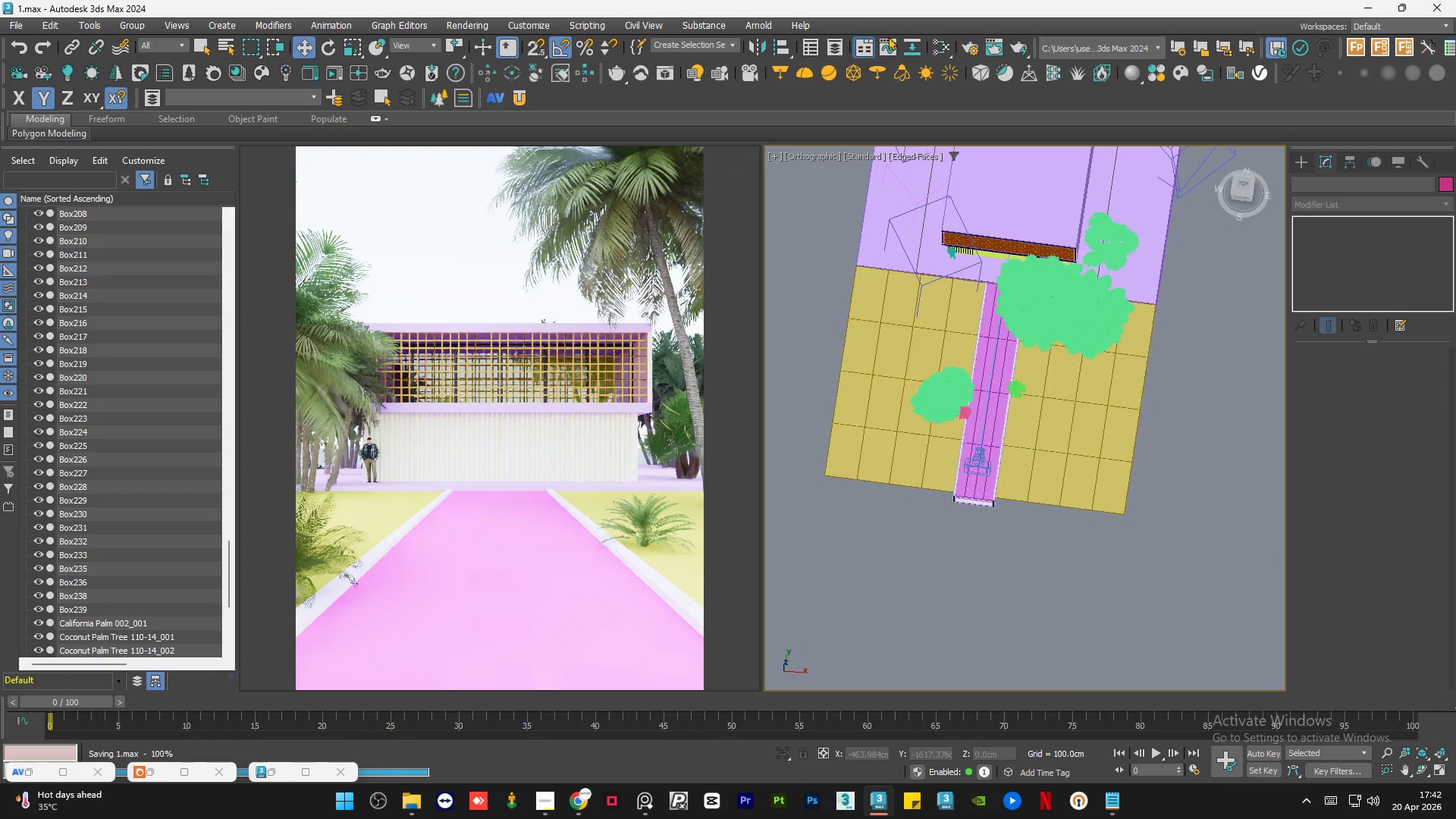 
left_click([965, 38])
 